 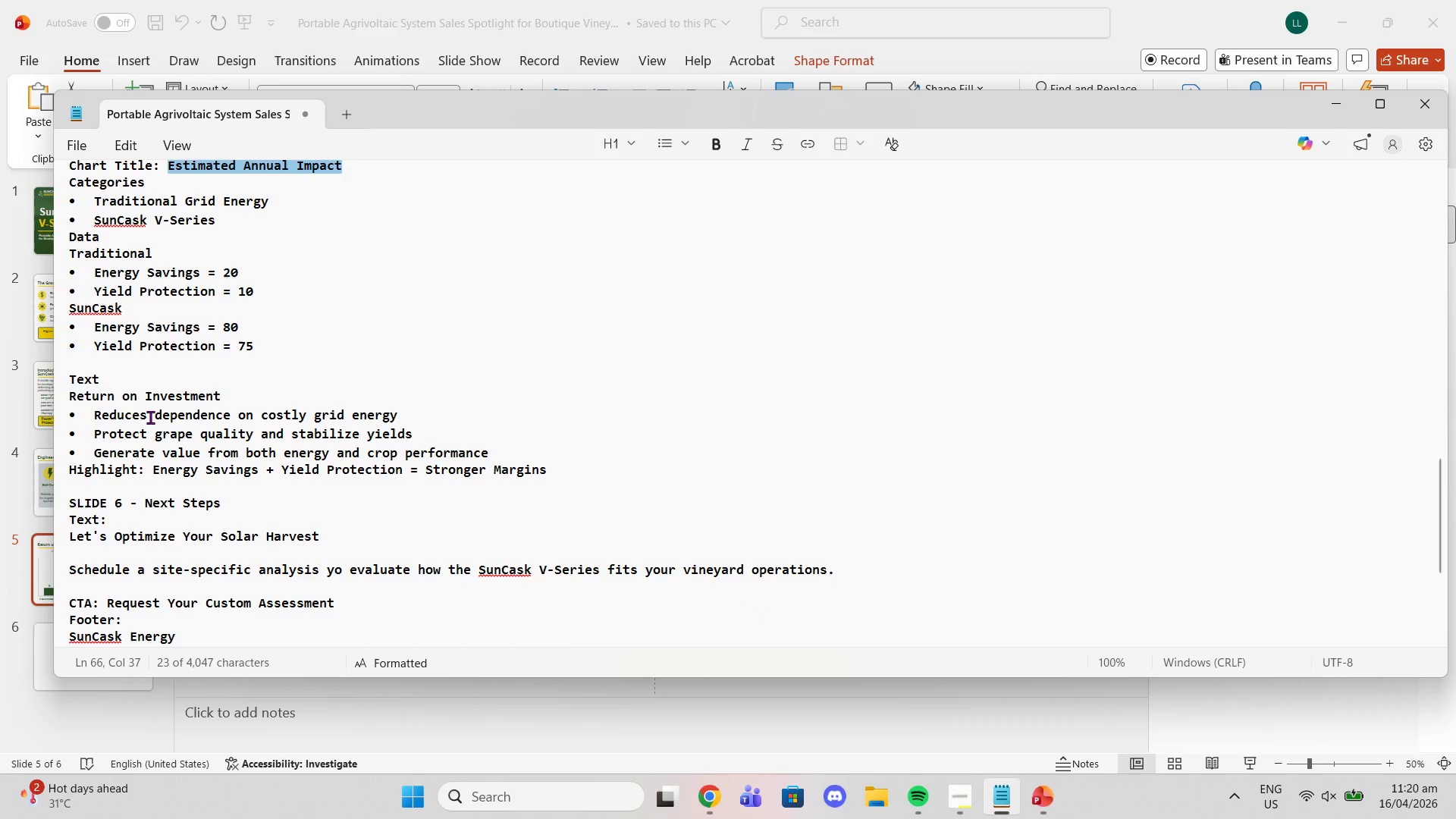 
left_click_drag(start_coordinate=[91, 413], to_coordinate=[497, 451])
 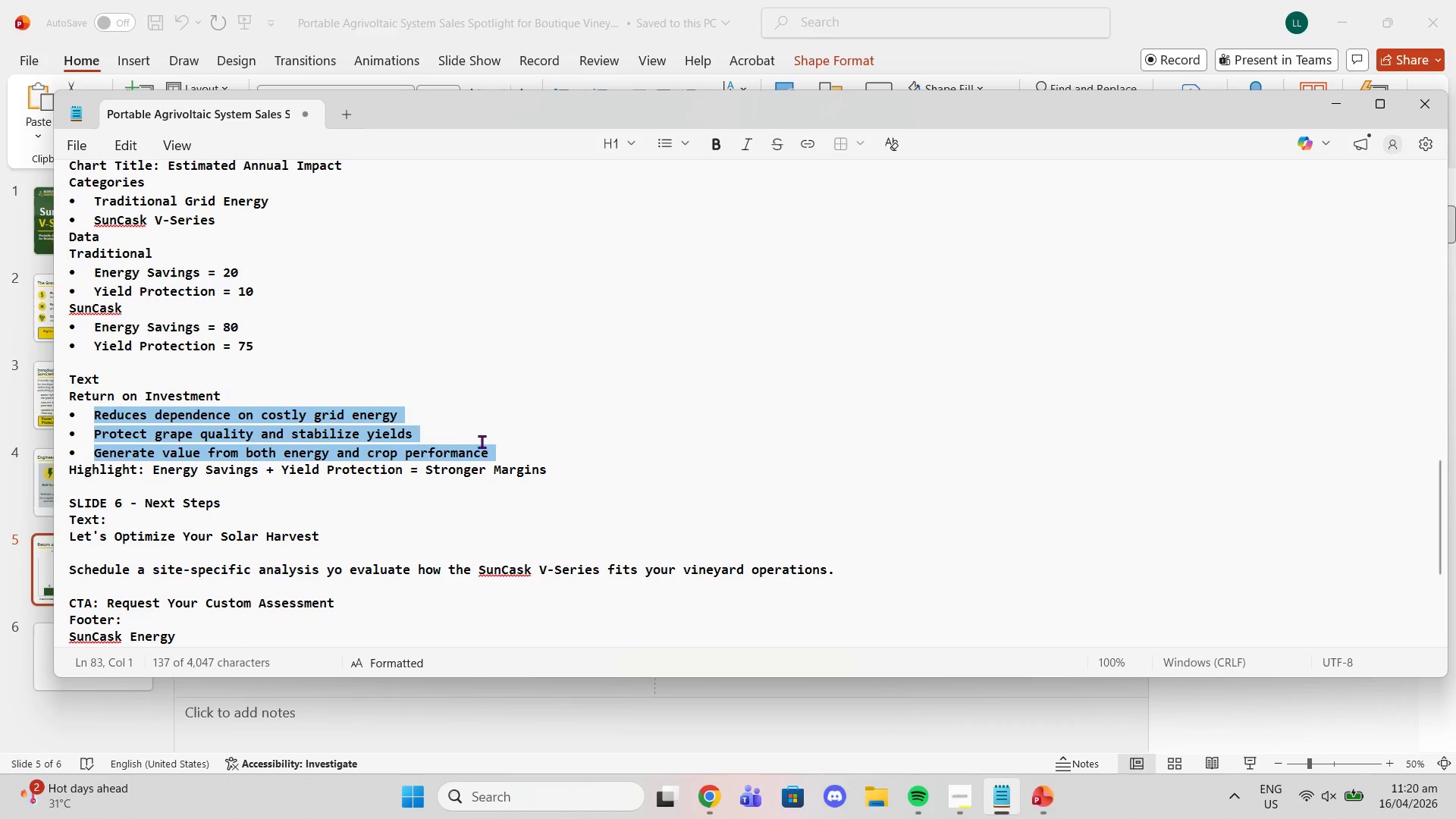 
left_click_drag(start_coordinate=[484, 441], to_coordinate=[490, 441])
 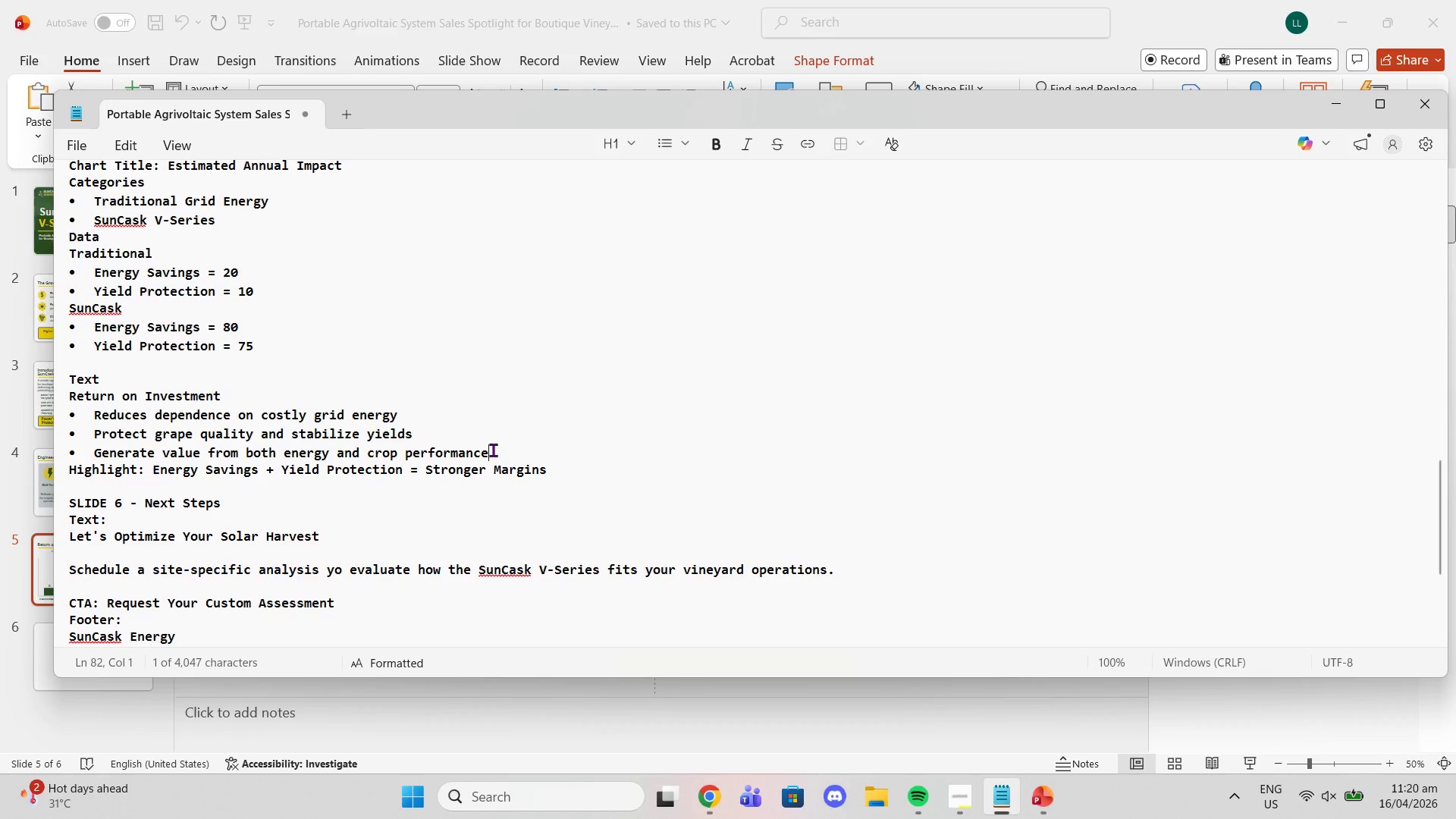 
left_click_drag(start_coordinate=[493, 450], to_coordinate=[91, 416])
 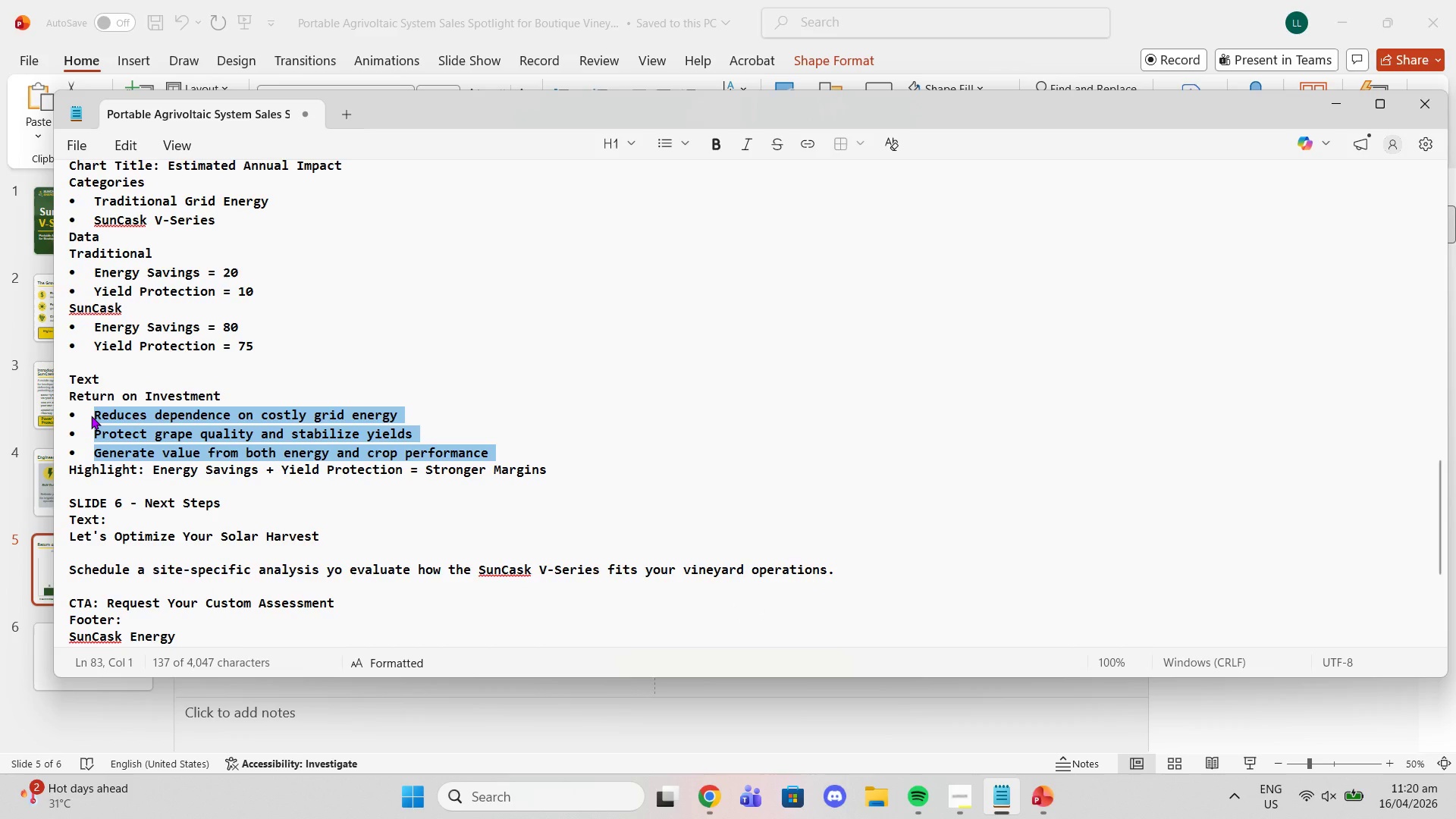 
key(Control+C)
 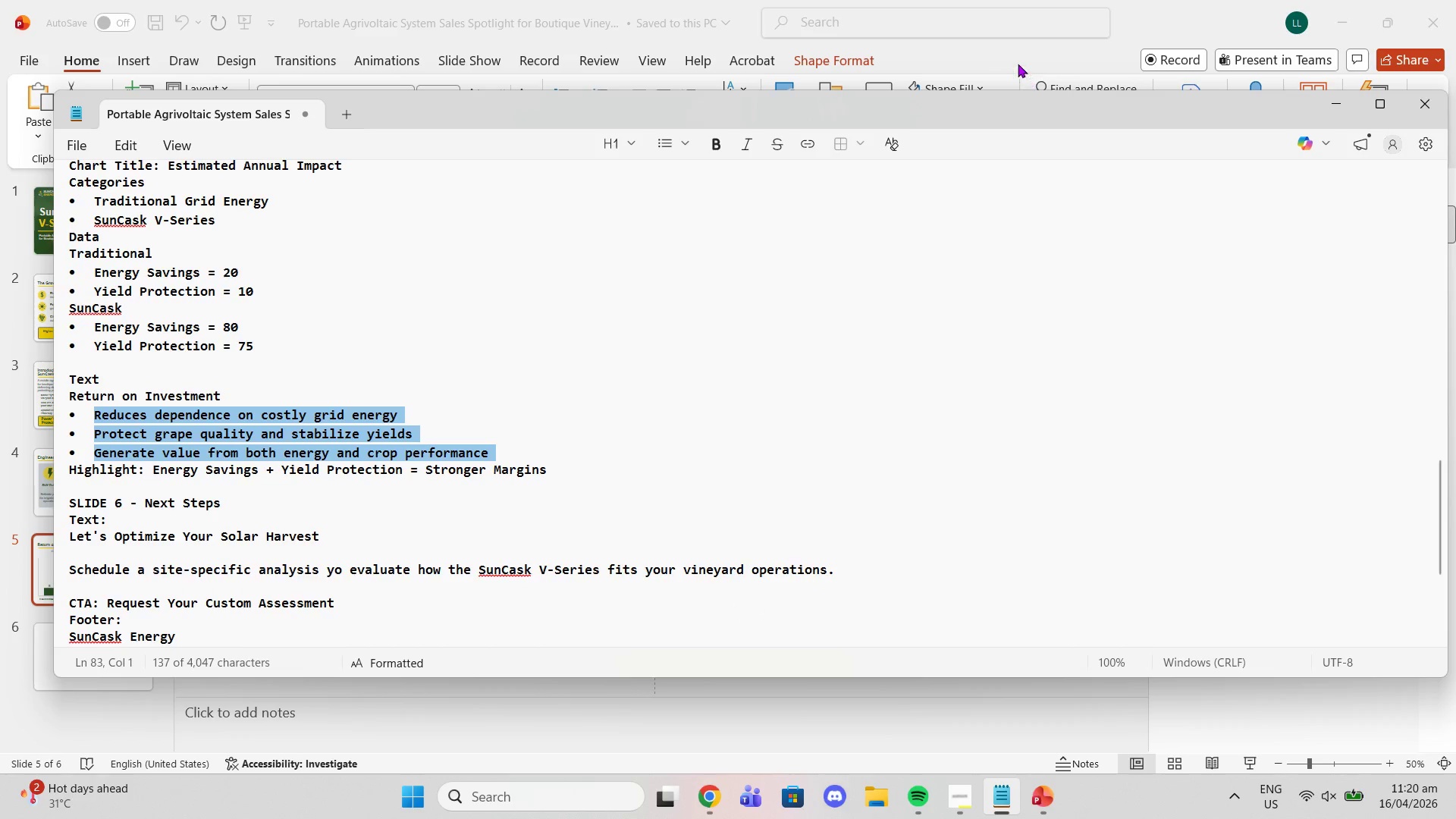 
left_click([1008, 55])
 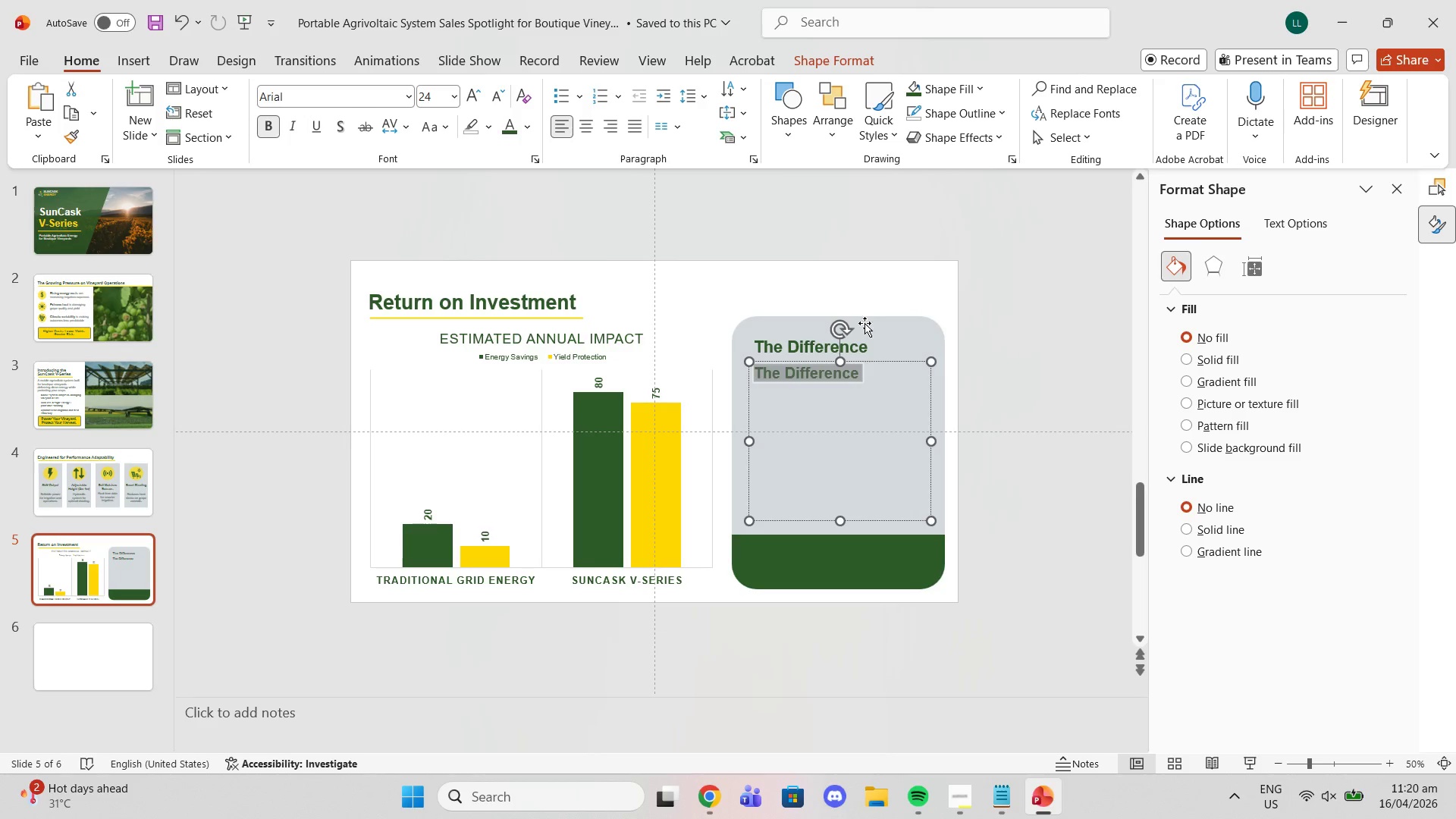 
key(Control+V)
 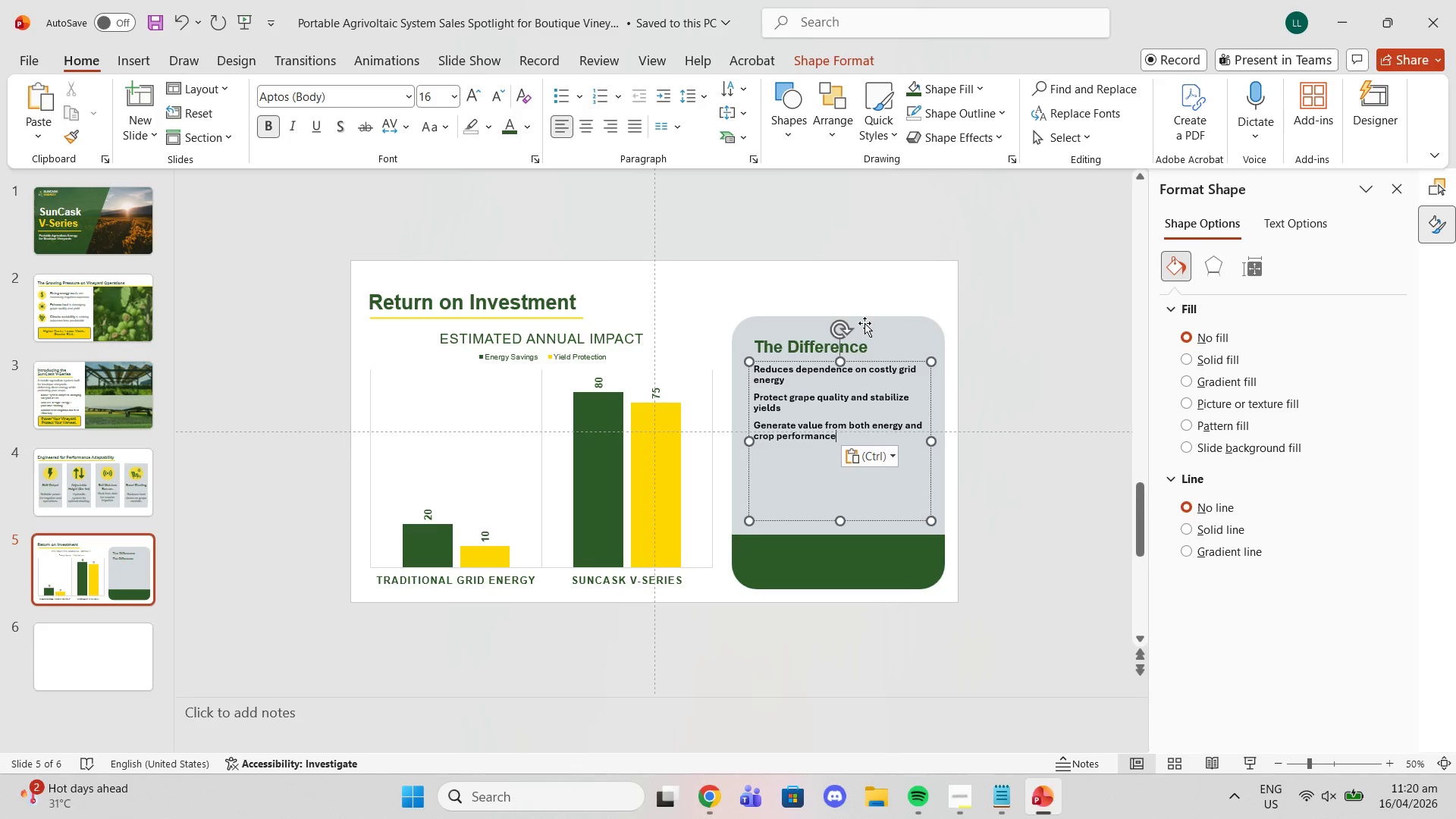 
key(Control+ControlLeft)
 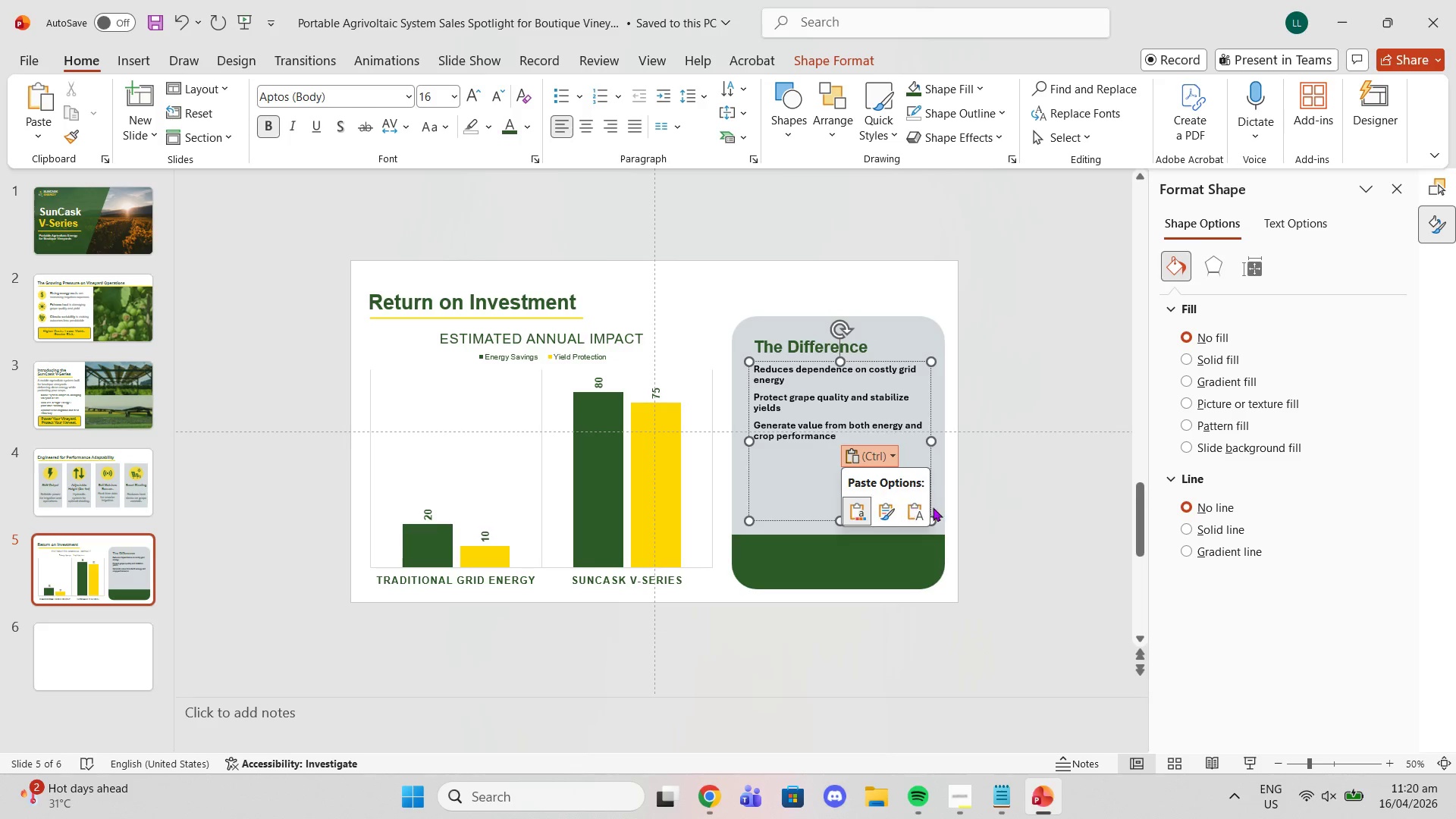 
left_click([914, 508])
 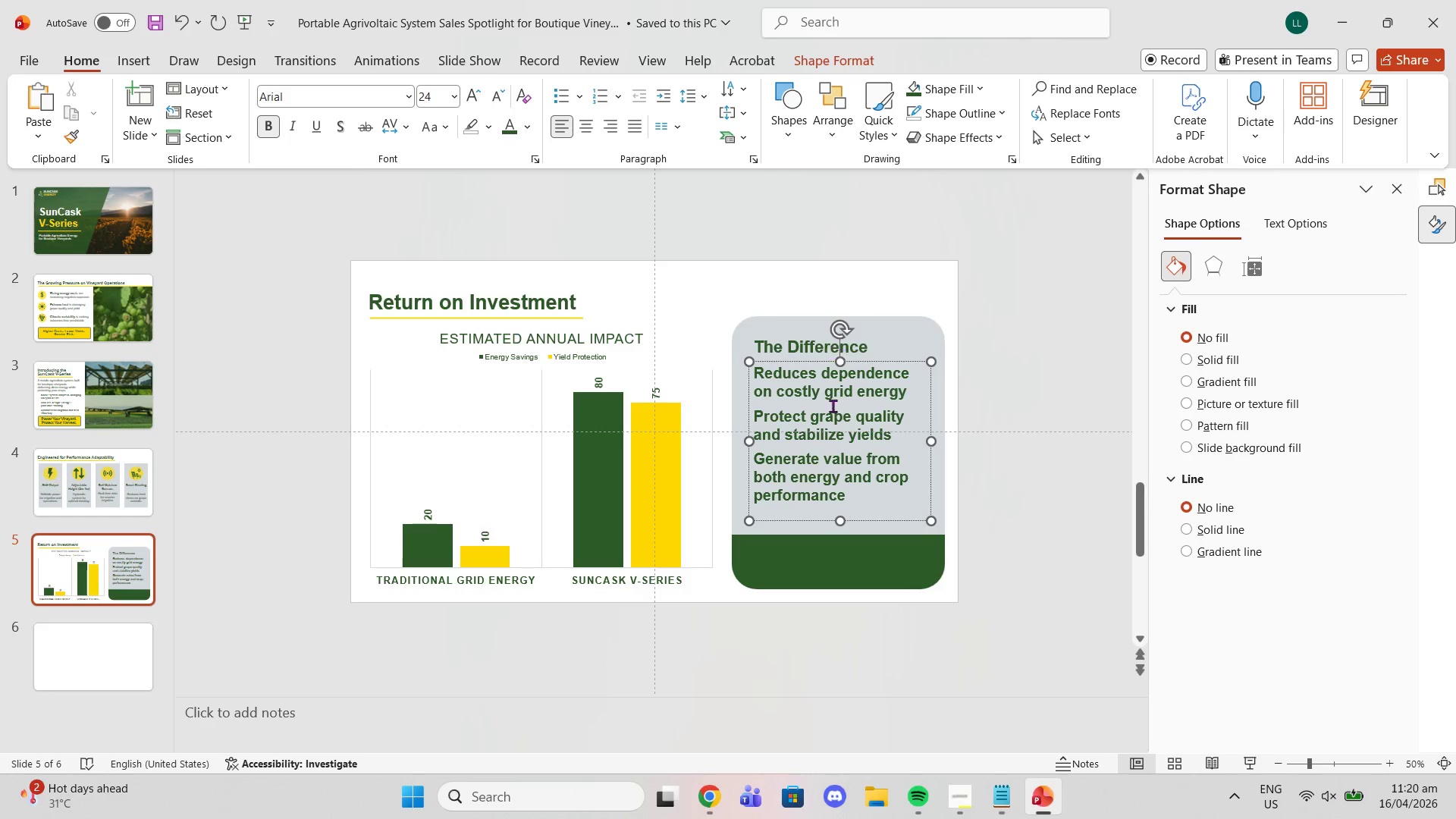 
left_click_drag(start_coordinate=[852, 497], to_coordinate=[721, 359])
 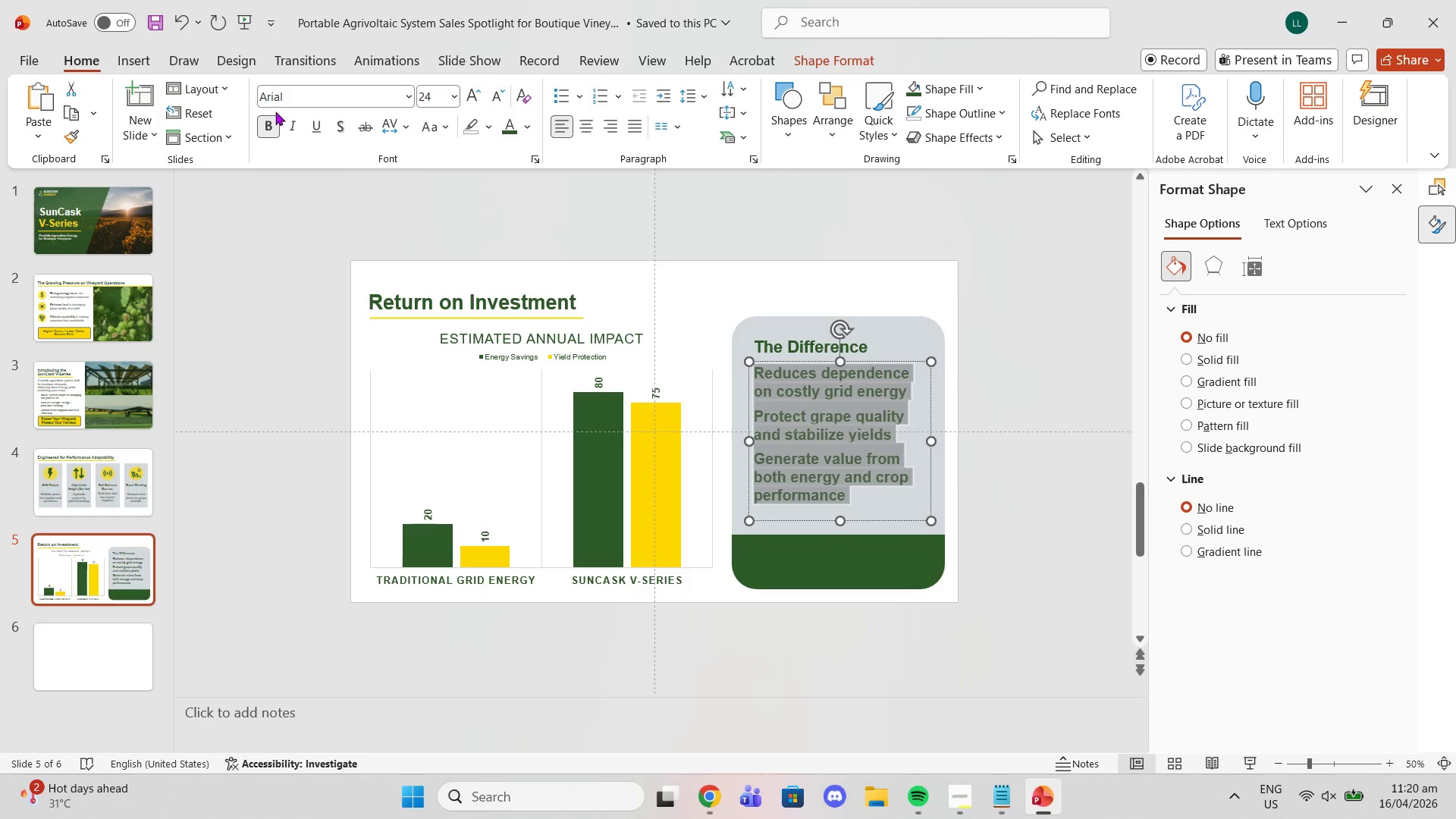 
left_click([269, 115])
 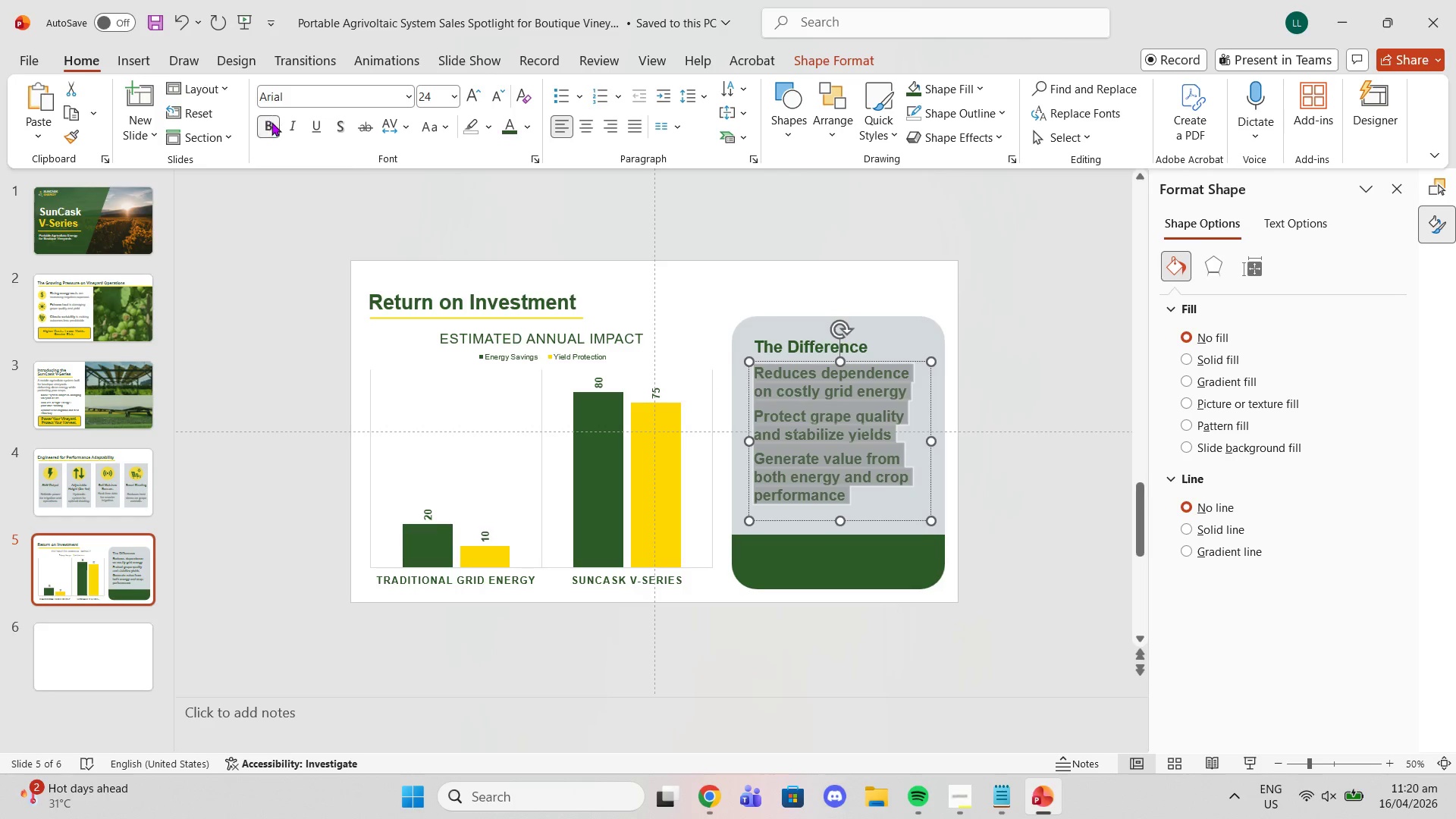 
left_click([271, 122])
 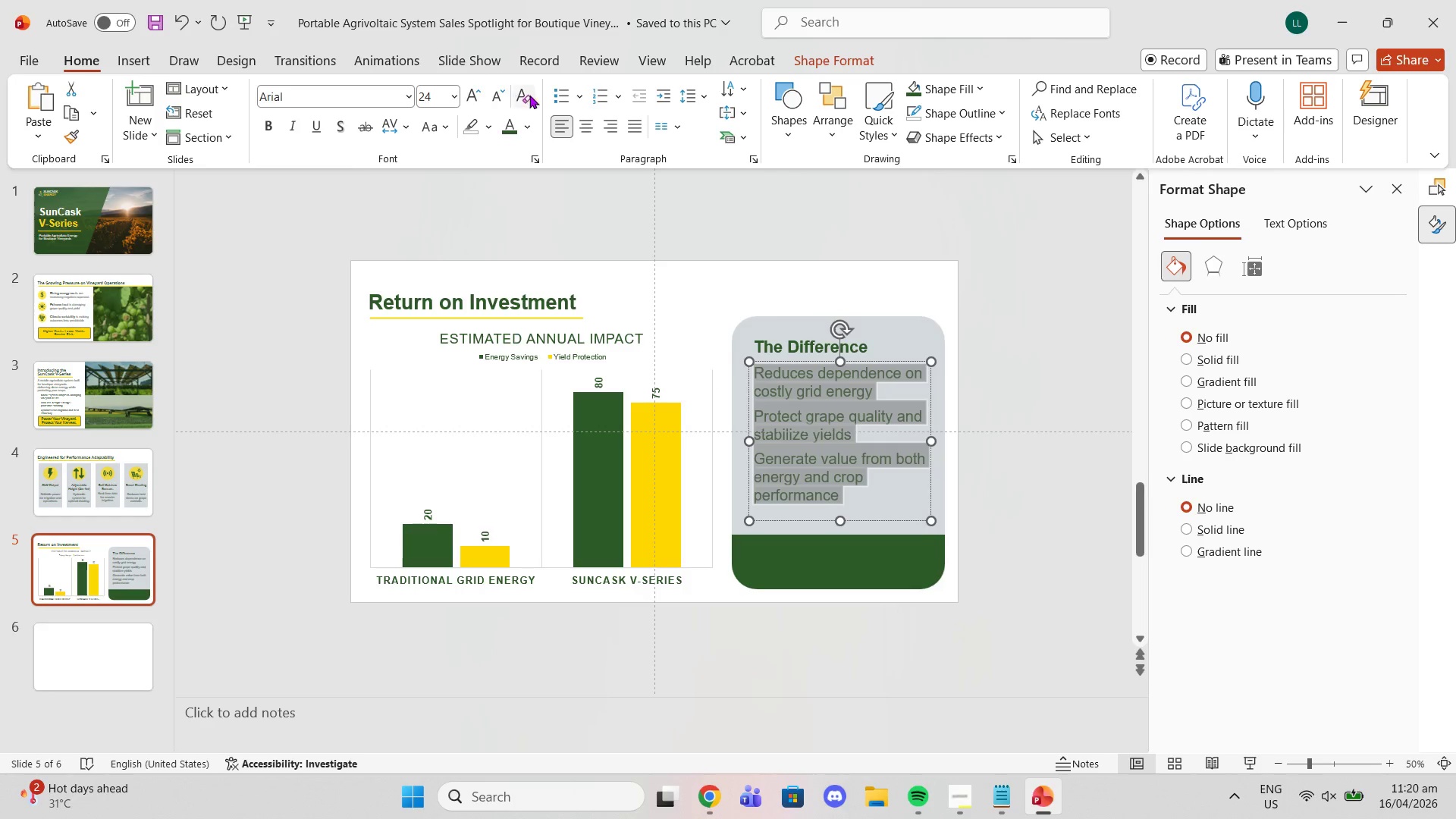 
left_click([580, 95])
 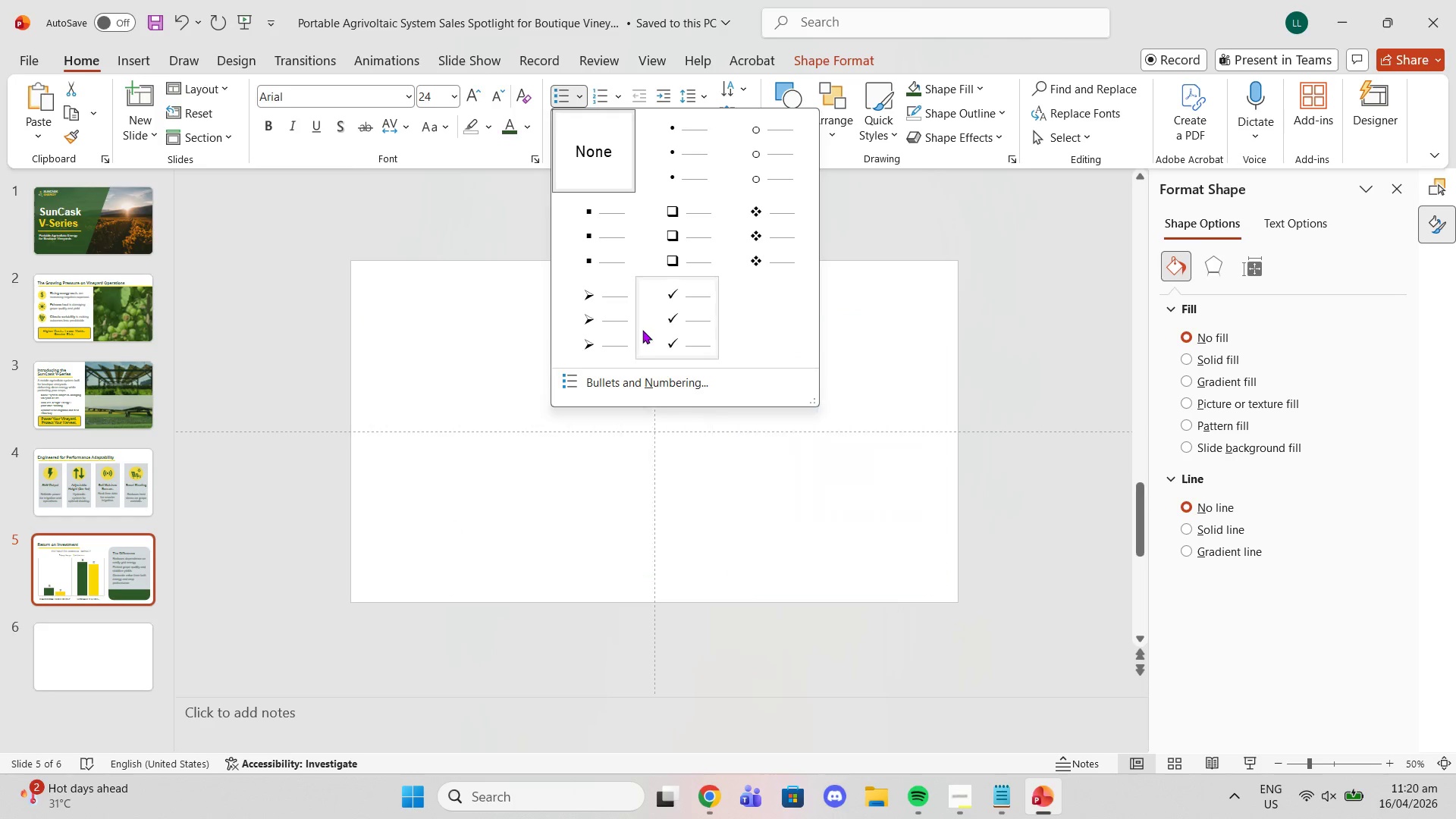 
left_click([677, 344])
 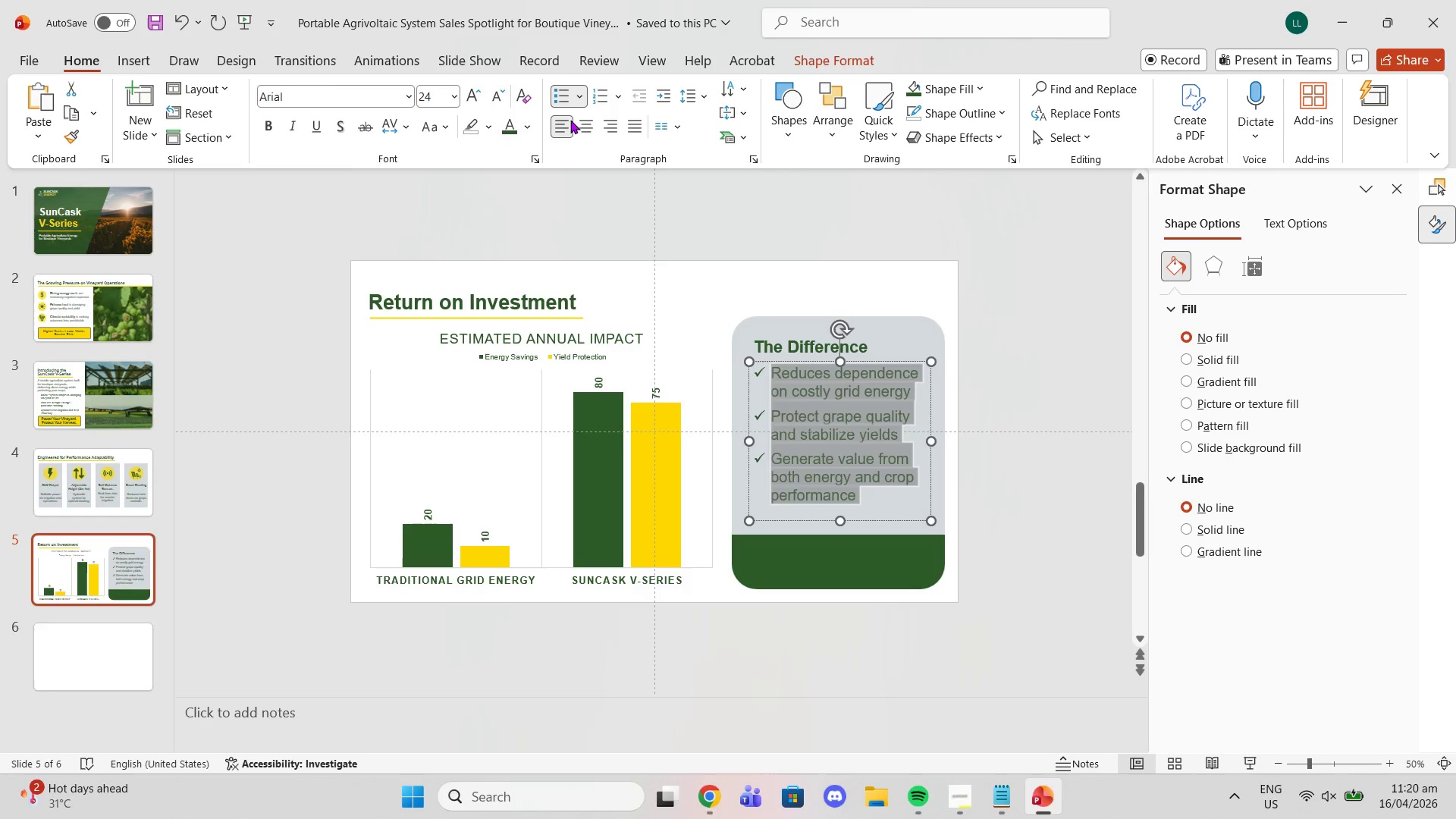 
left_click([579, 99])
 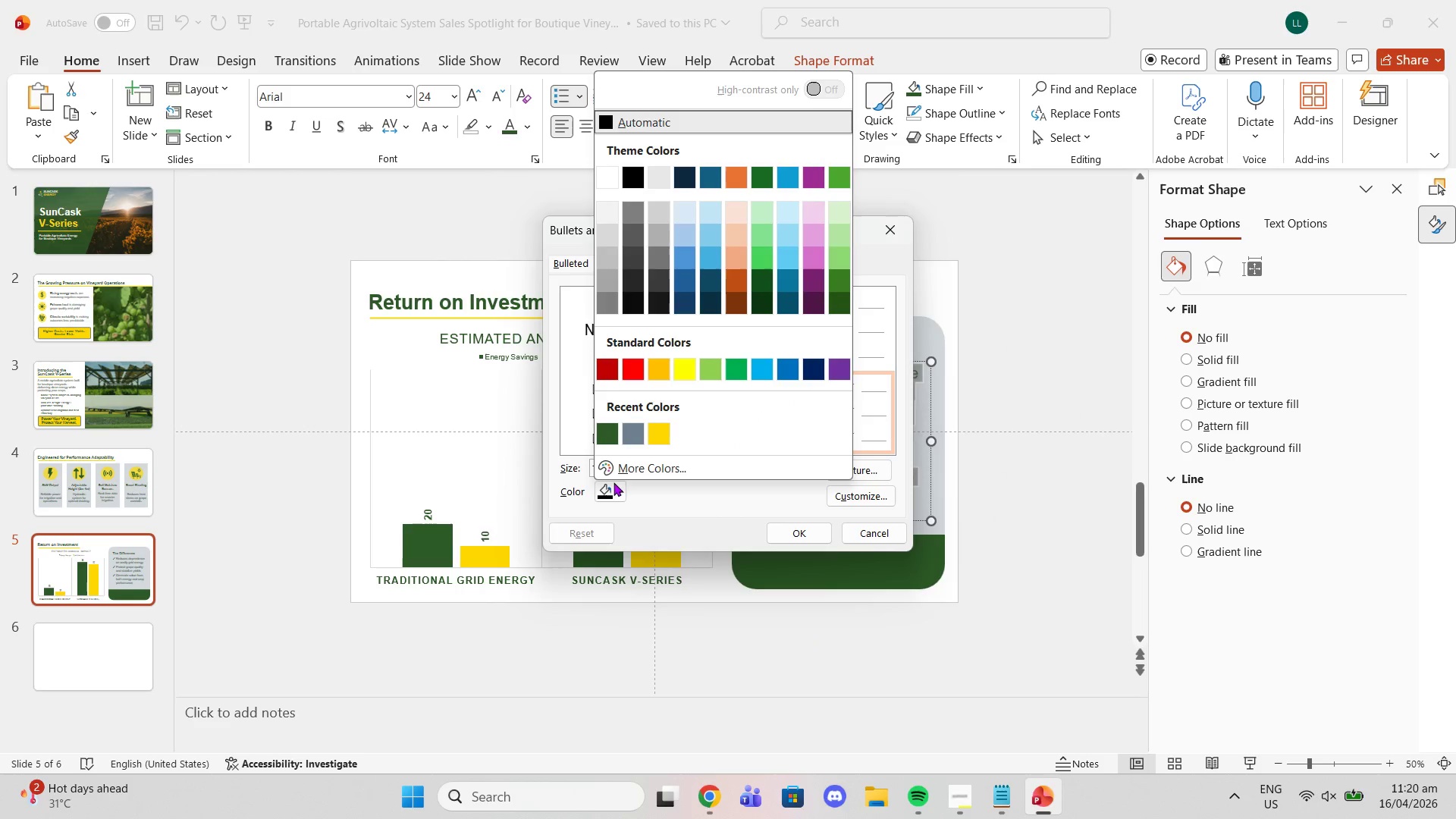 
left_click([664, 435])
 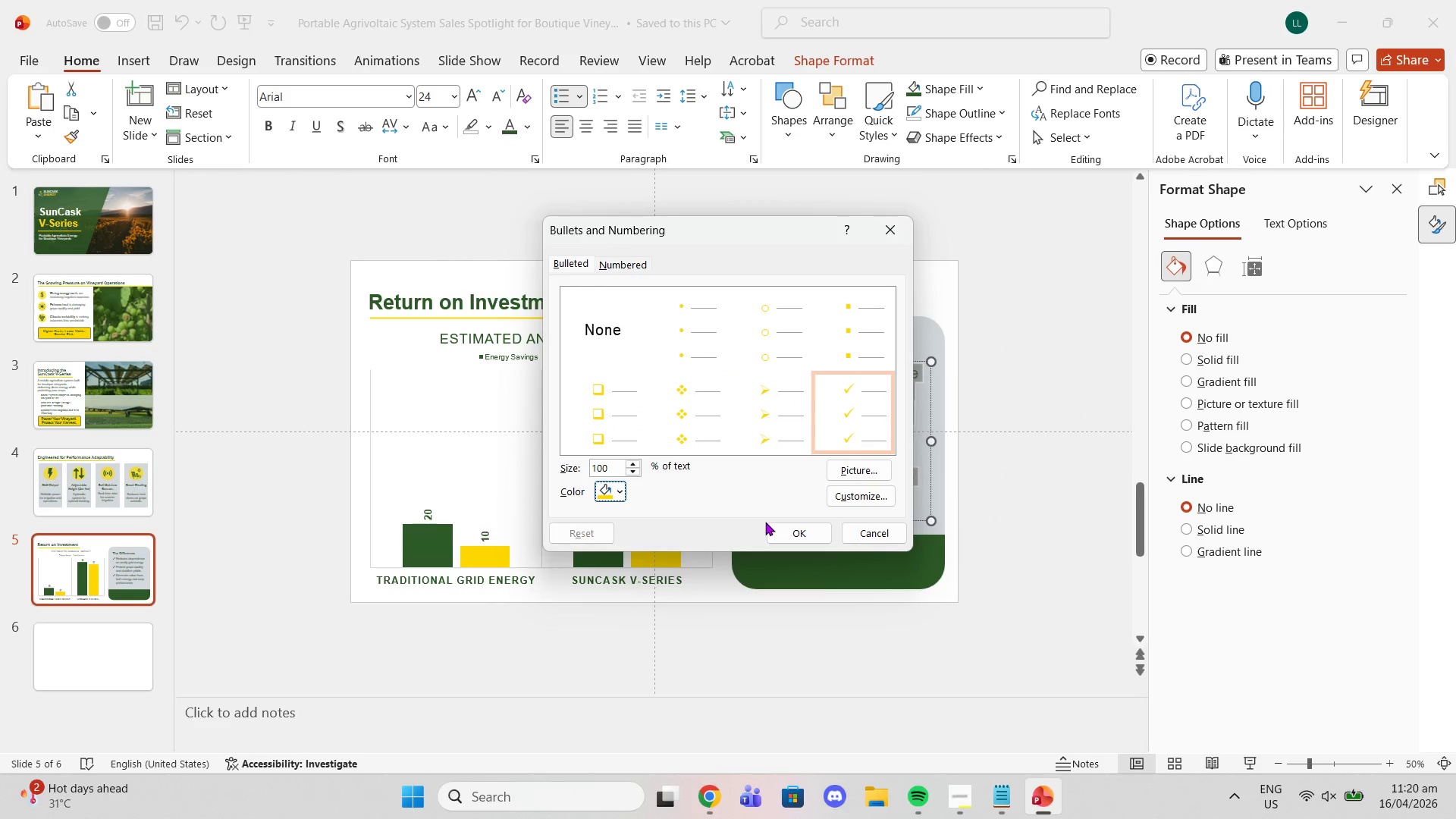 
left_click([791, 529])
 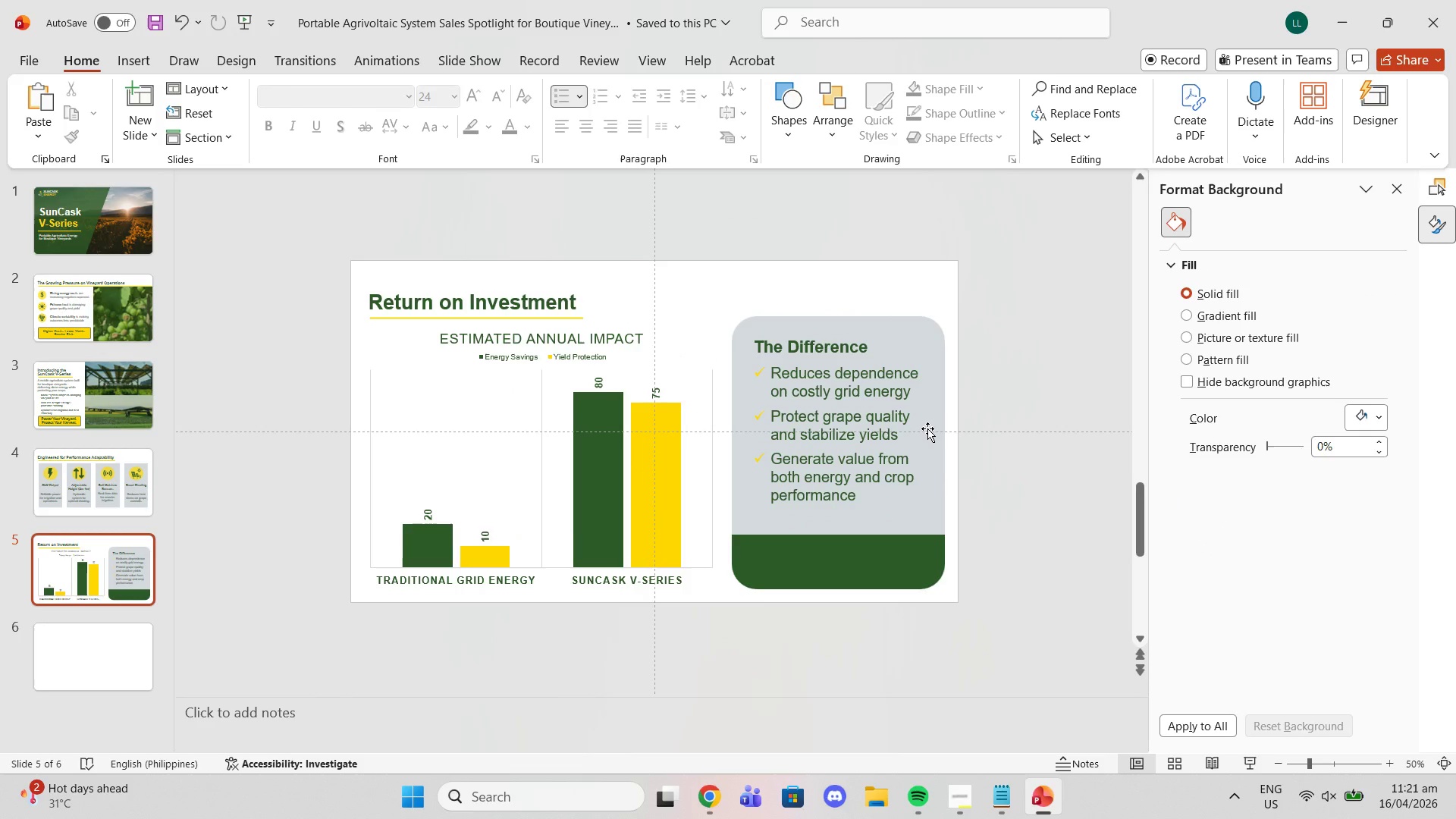 
left_click([887, 436])
 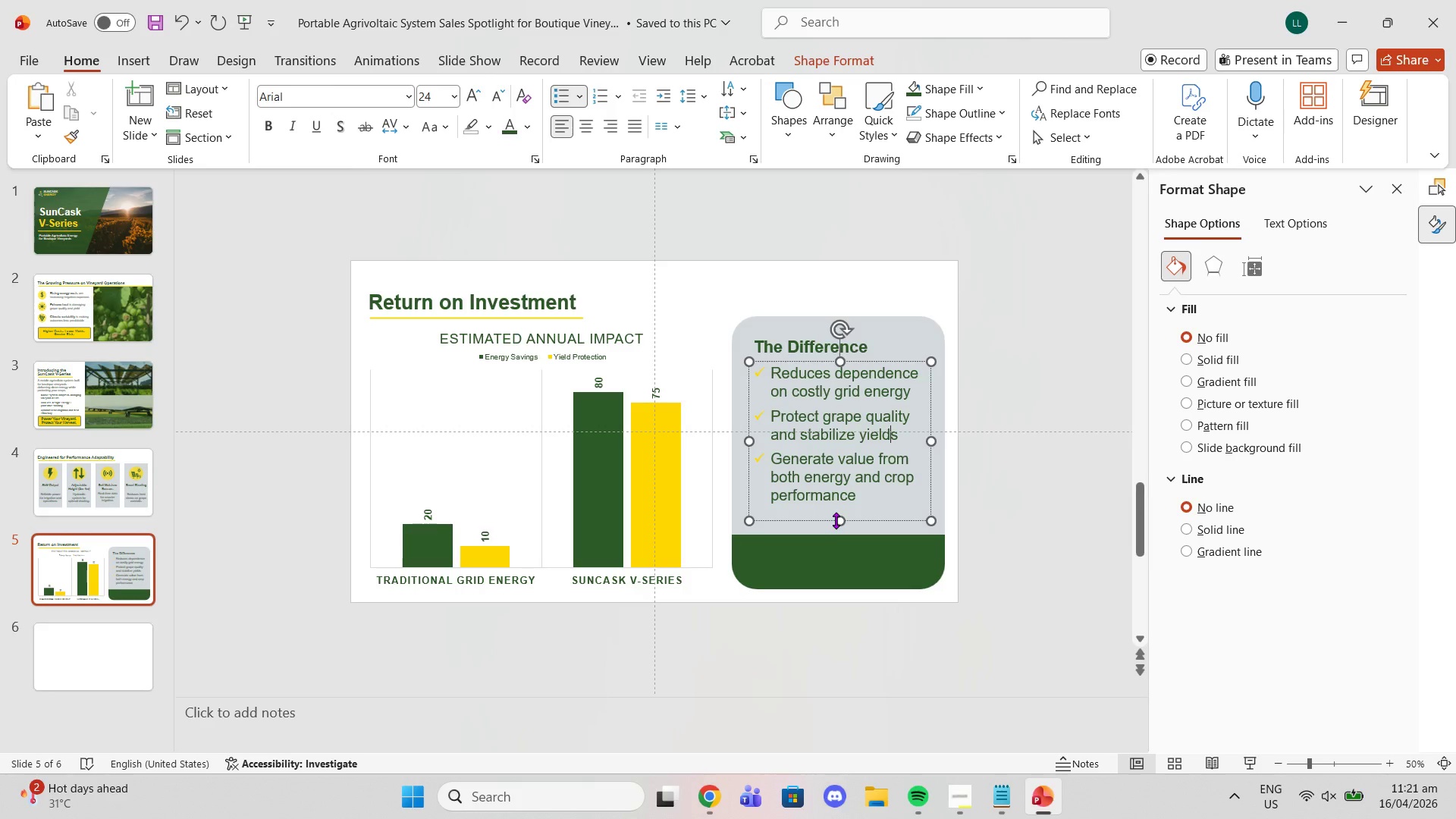 
left_click_drag(start_coordinate=[839, 522], to_coordinate=[838, 535])
 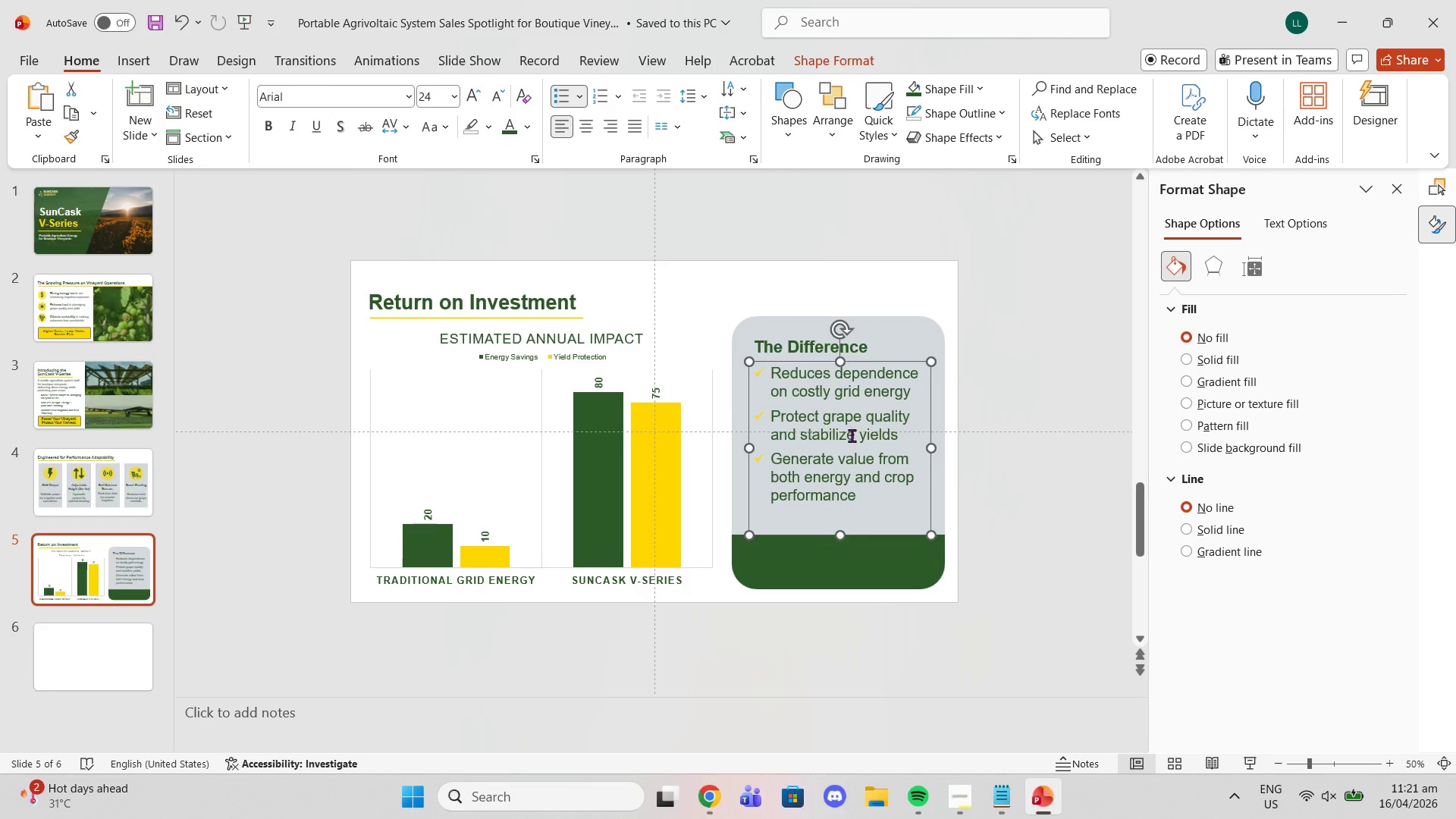 
left_click([852, 435])
 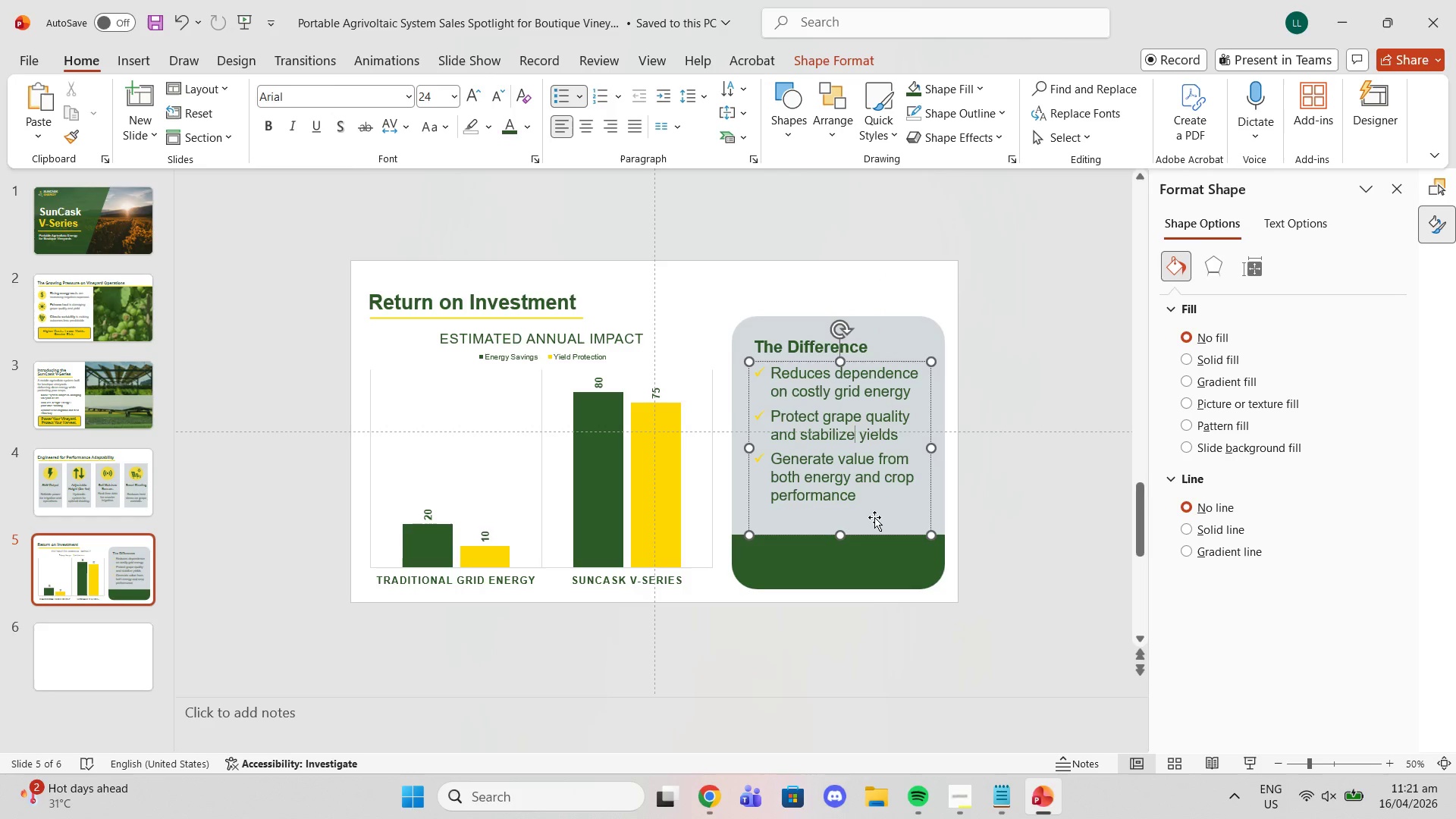 
left_click([864, 500])
 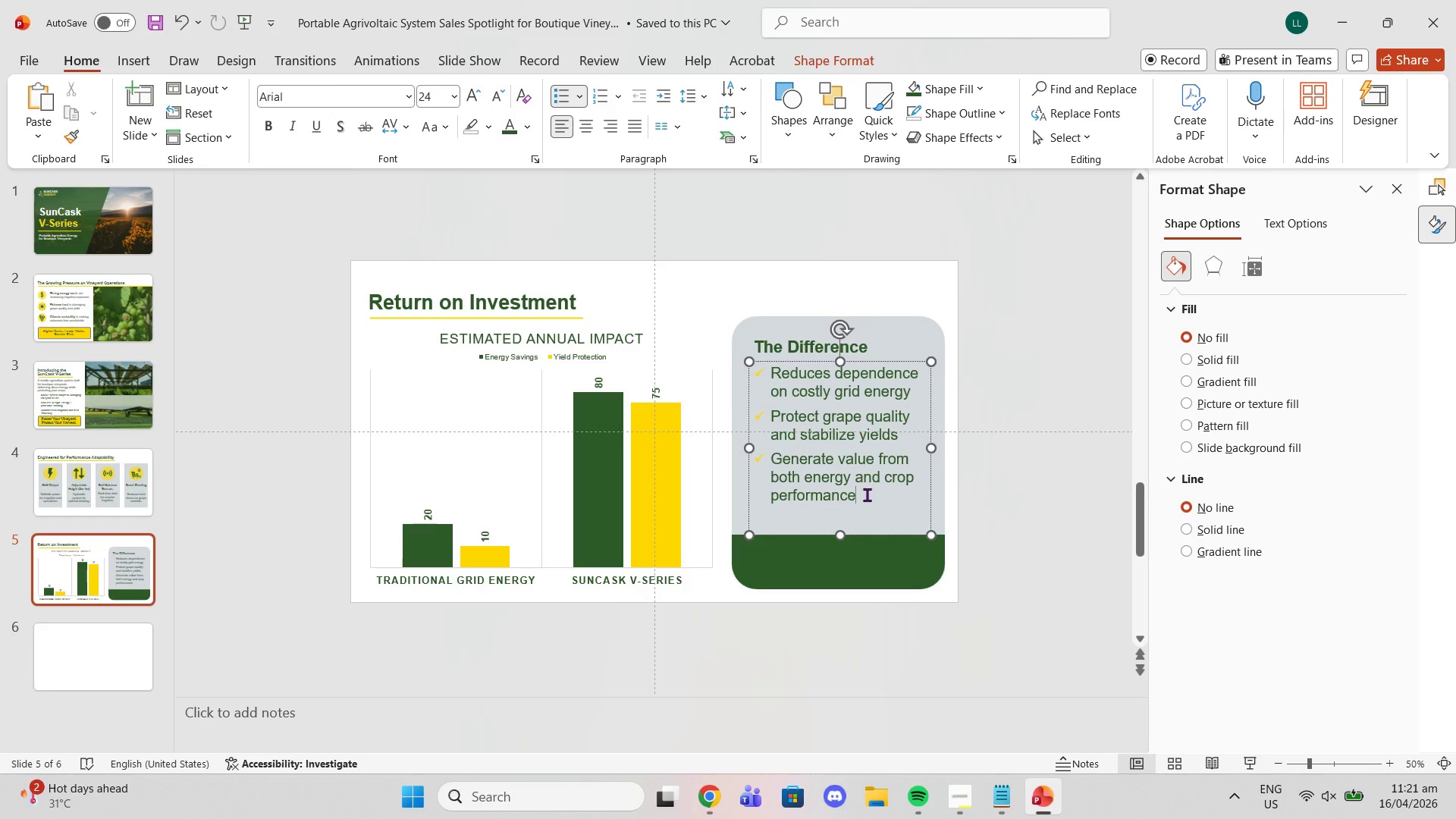 
left_click_drag(start_coordinate=[867, 494], to_coordinate=[720, 374])
 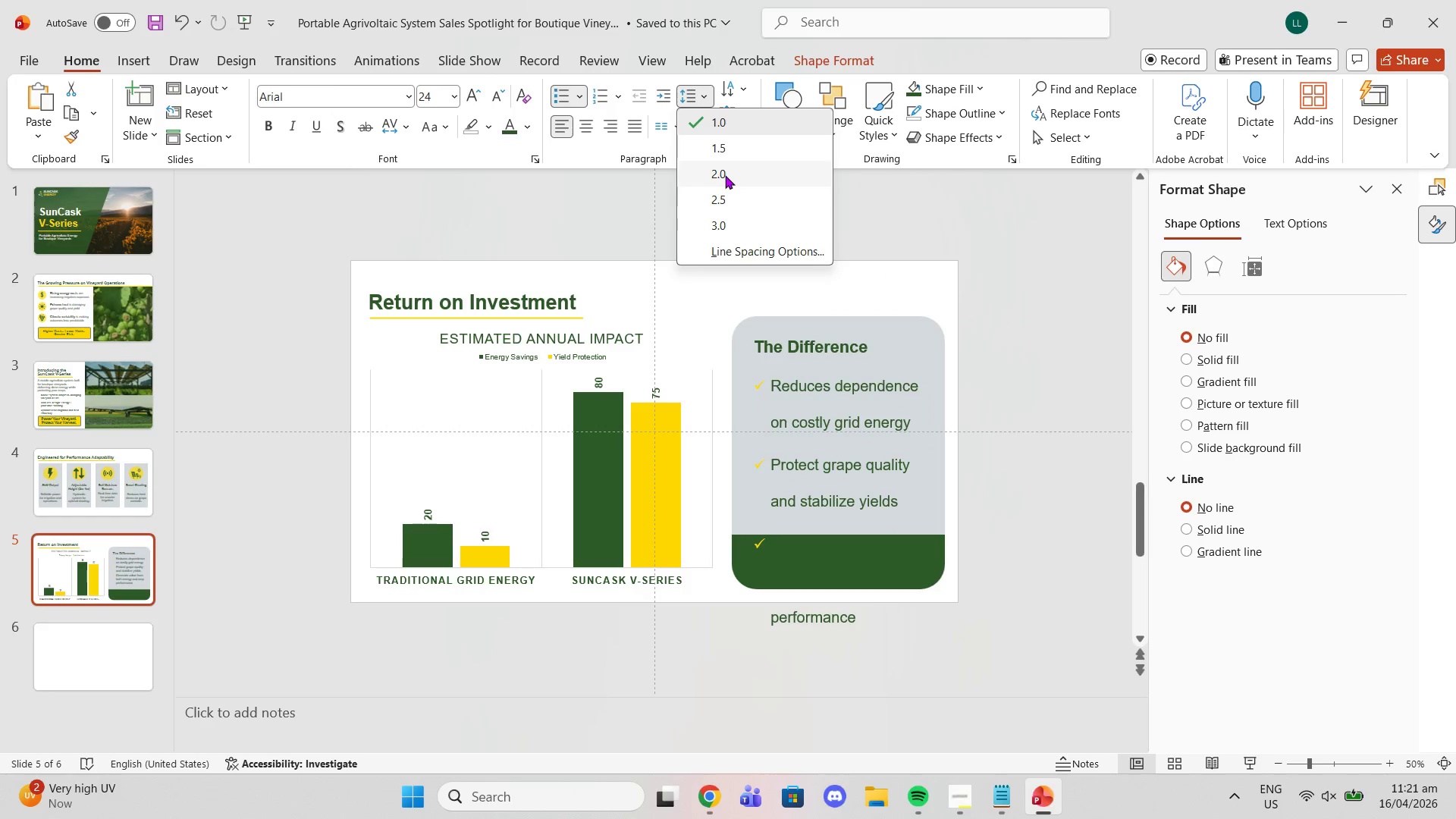 
left_click([720, 152])
 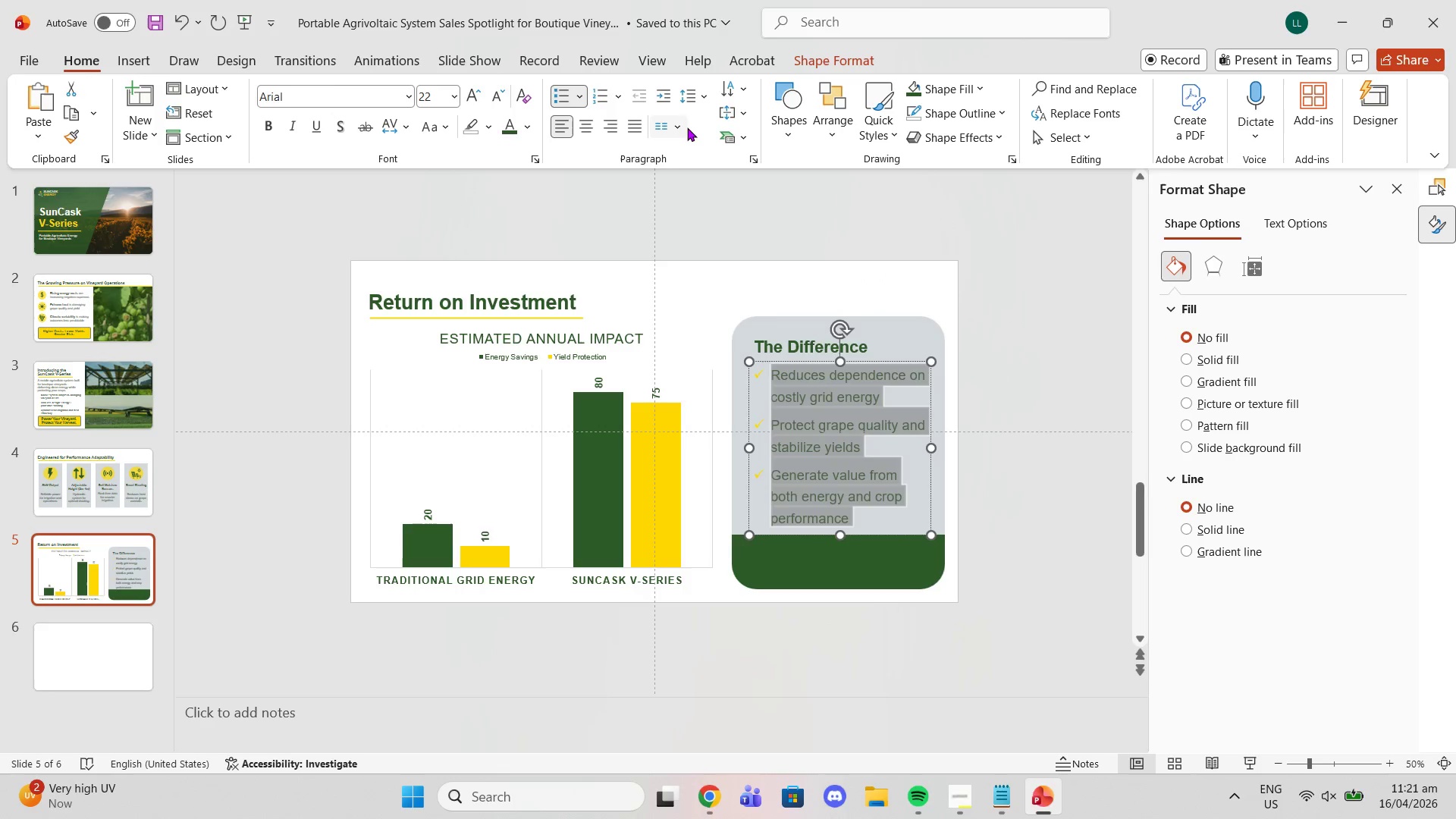 
left_click([692, 103])
 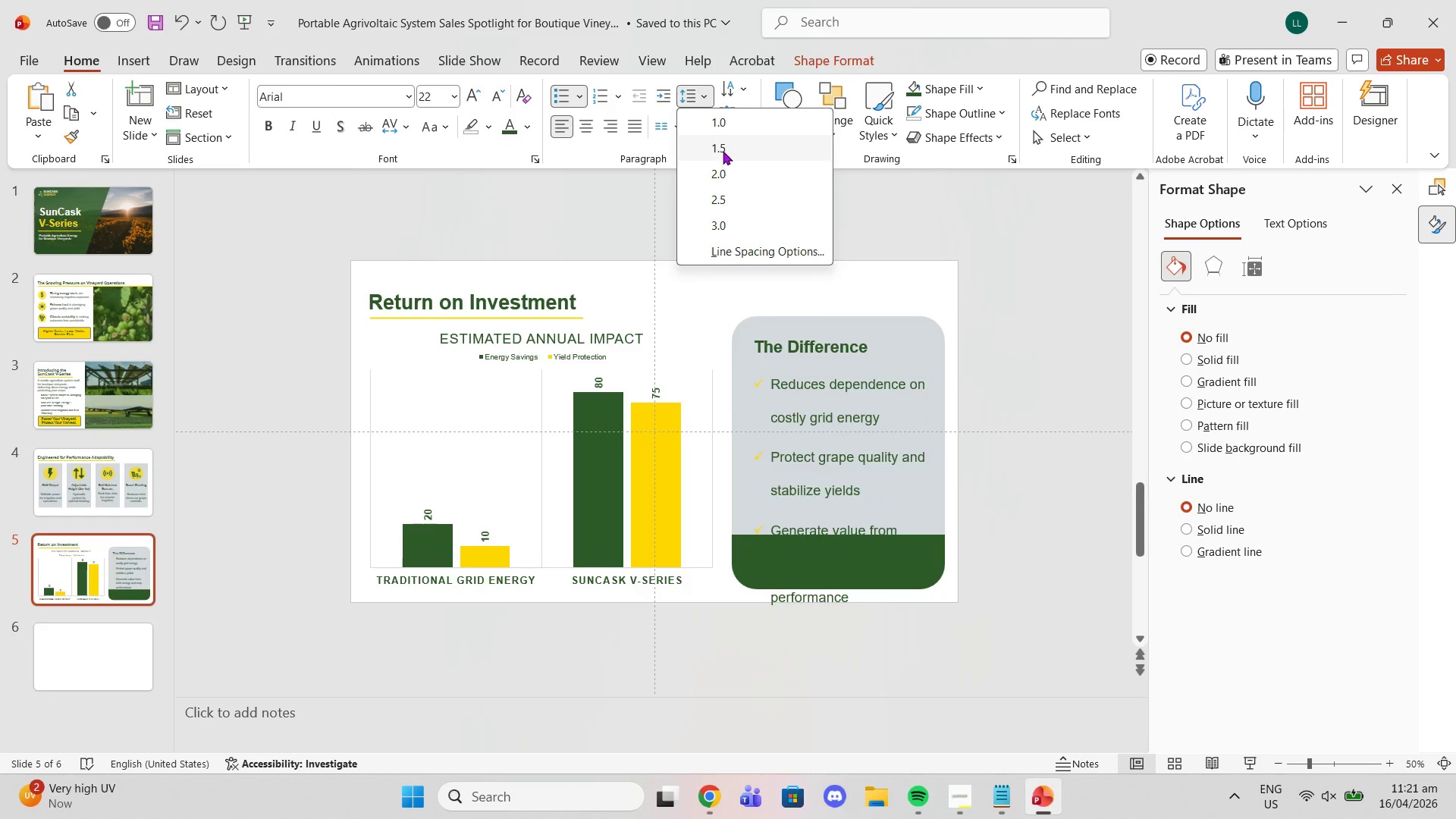 
left_click([723, 151])
 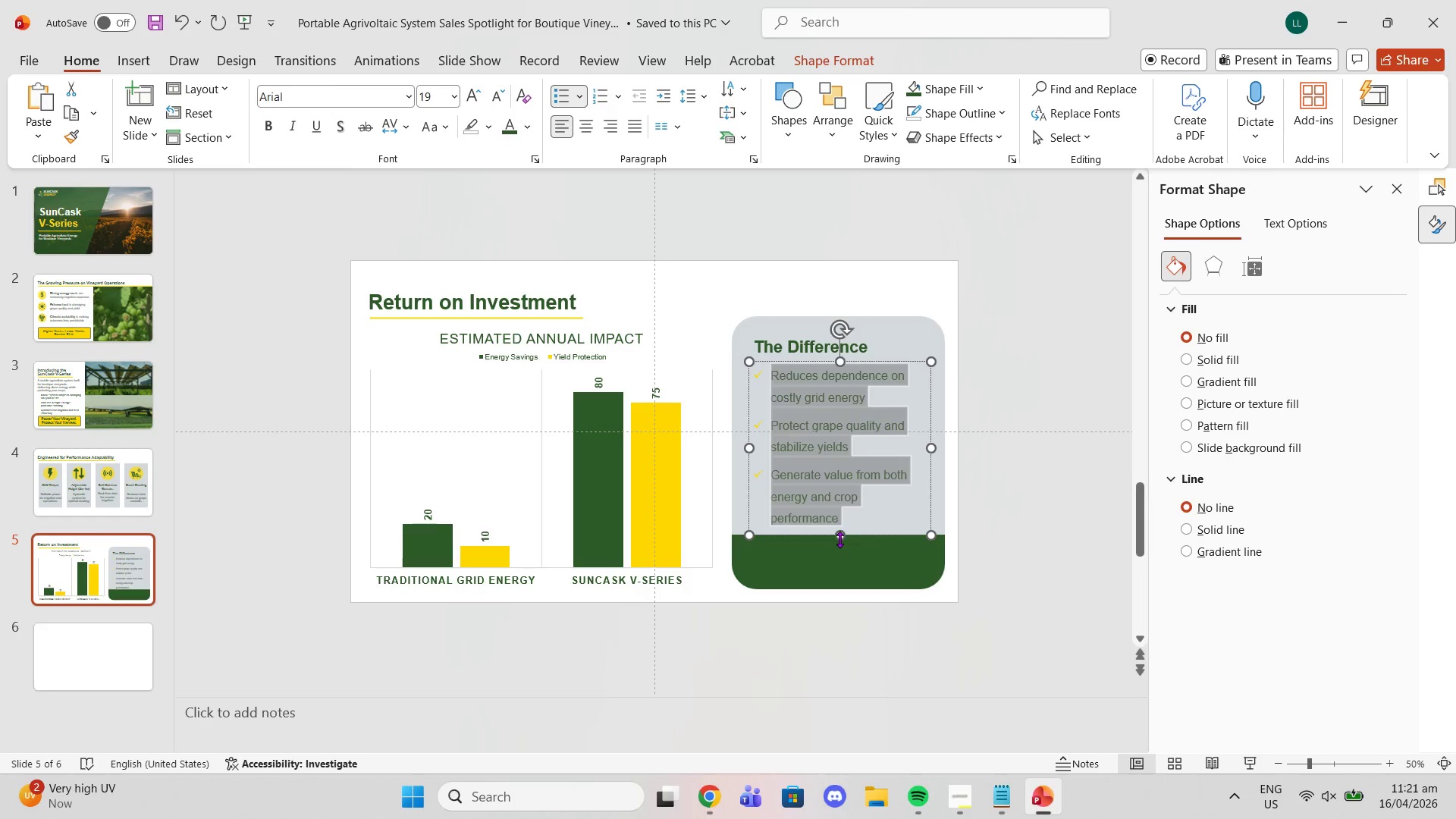 
left_click_drag(start_coordinate=[840, 539], to_coordinate=[842, 551])
 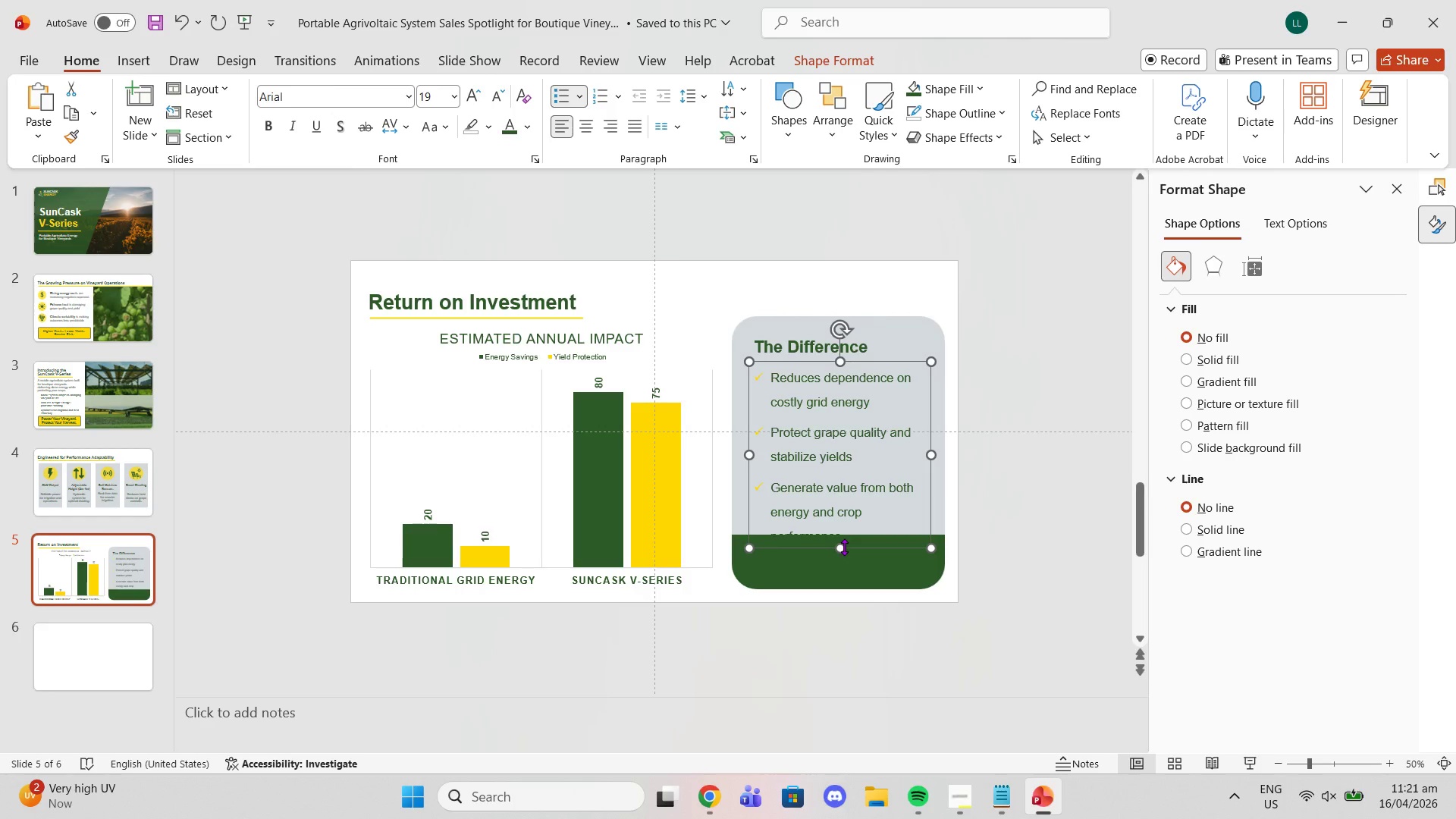 
left_click_drag(start_coordinate=[844, 547], to_coordinate=[842, 534])
 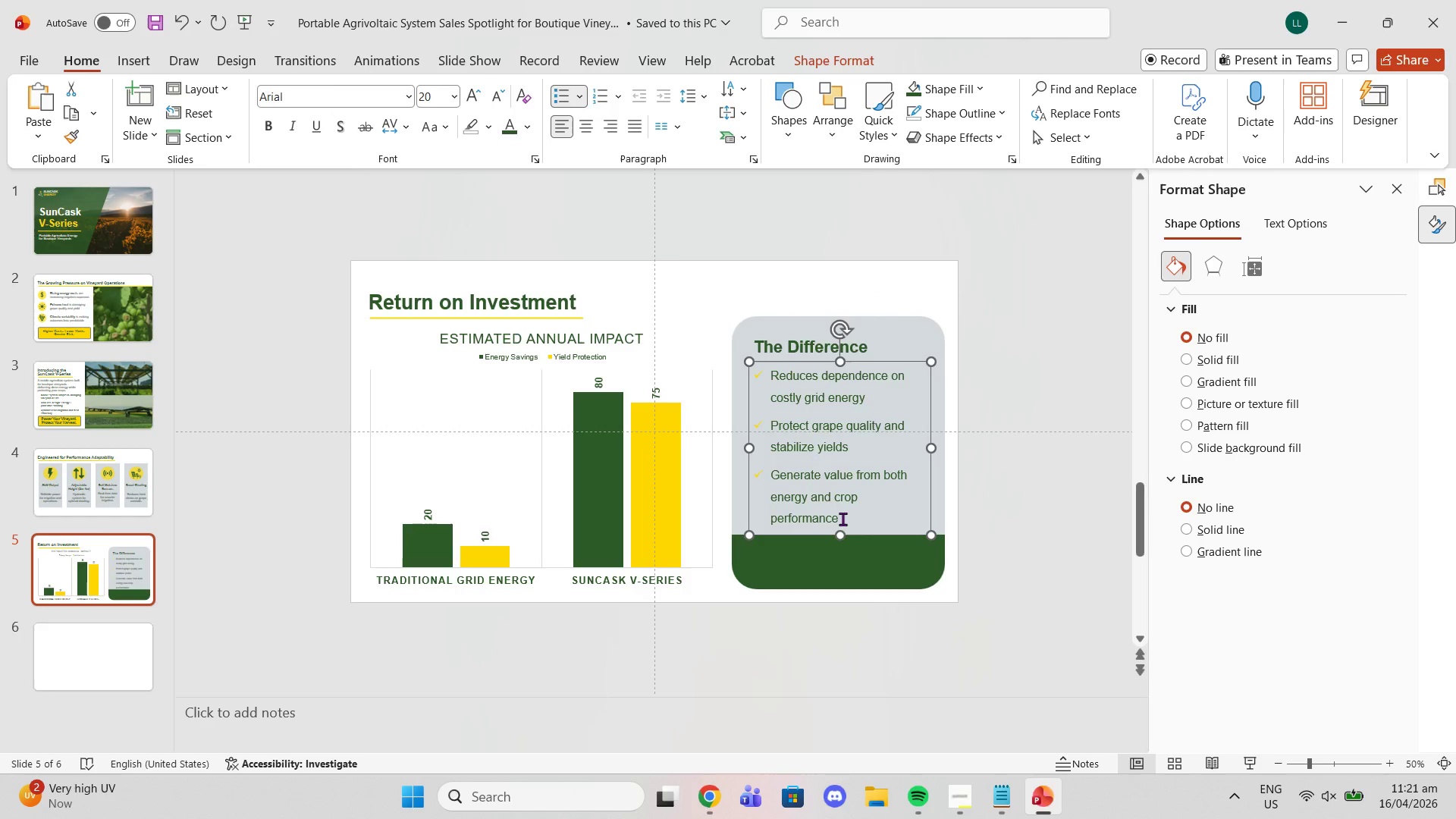 
left_click_drag(start_coordinate=[843, 519], to_coordinate=[735, 363])
 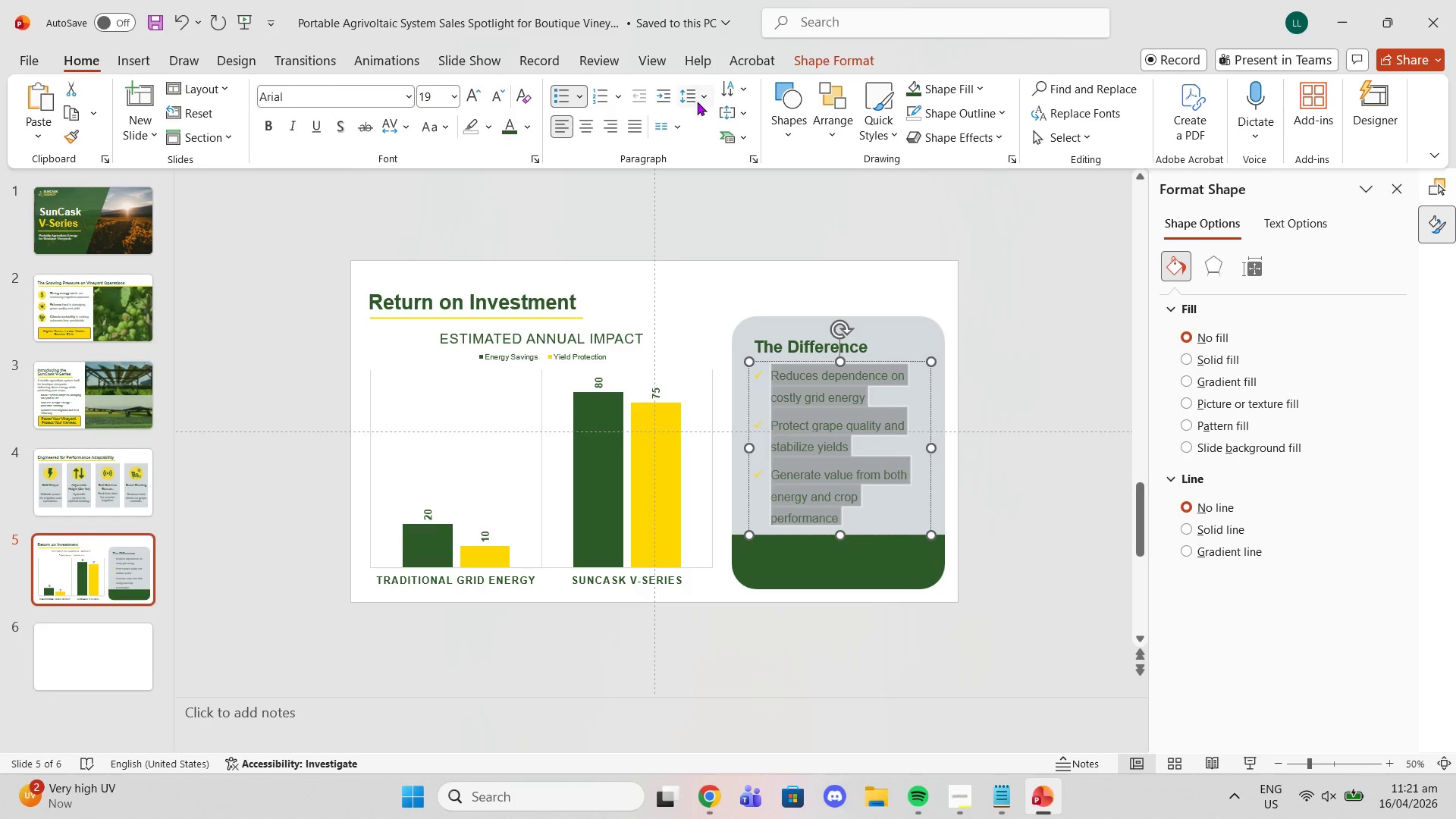 
double_click([697, 105])
 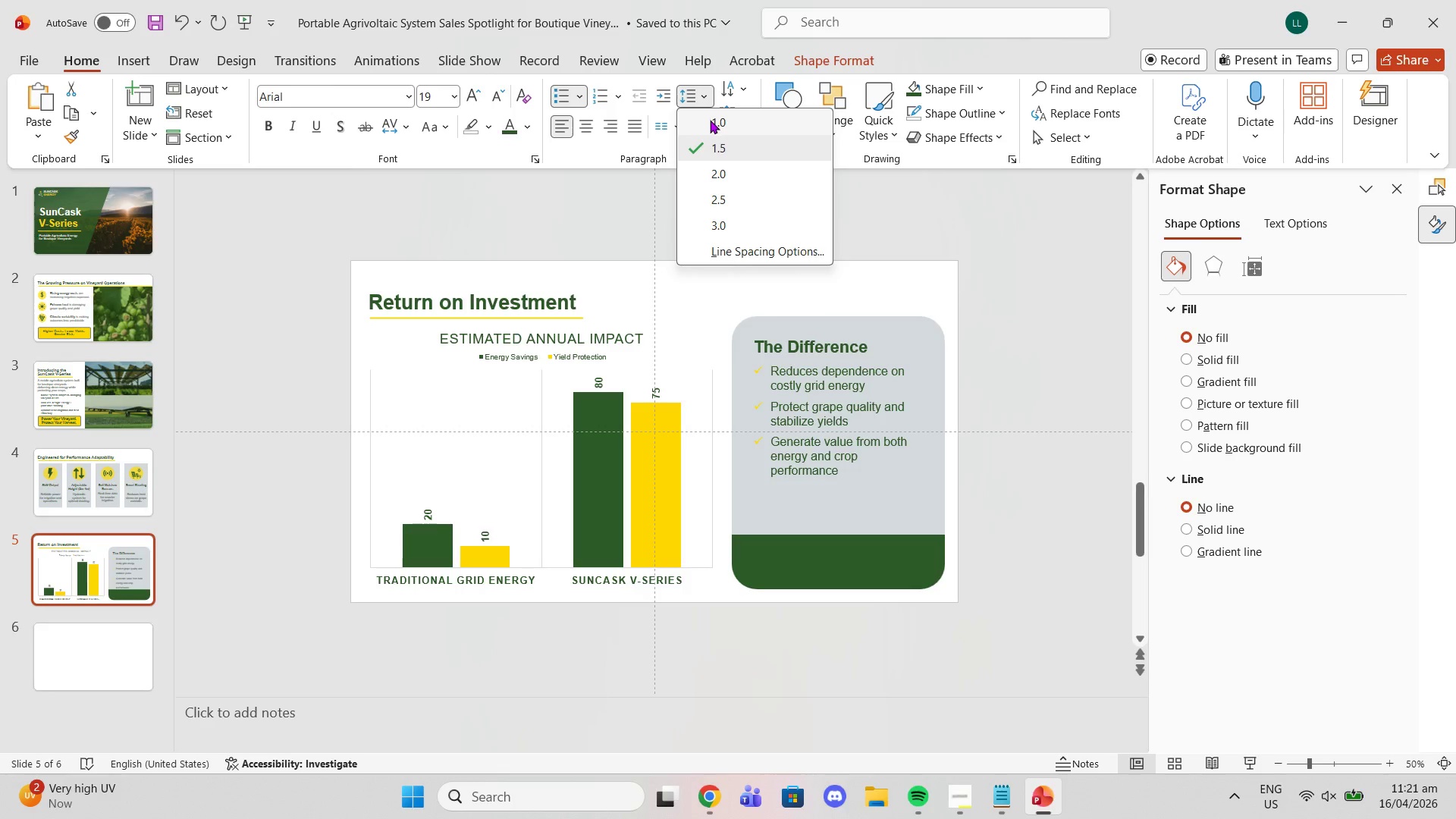 
left_click([710, 121])
 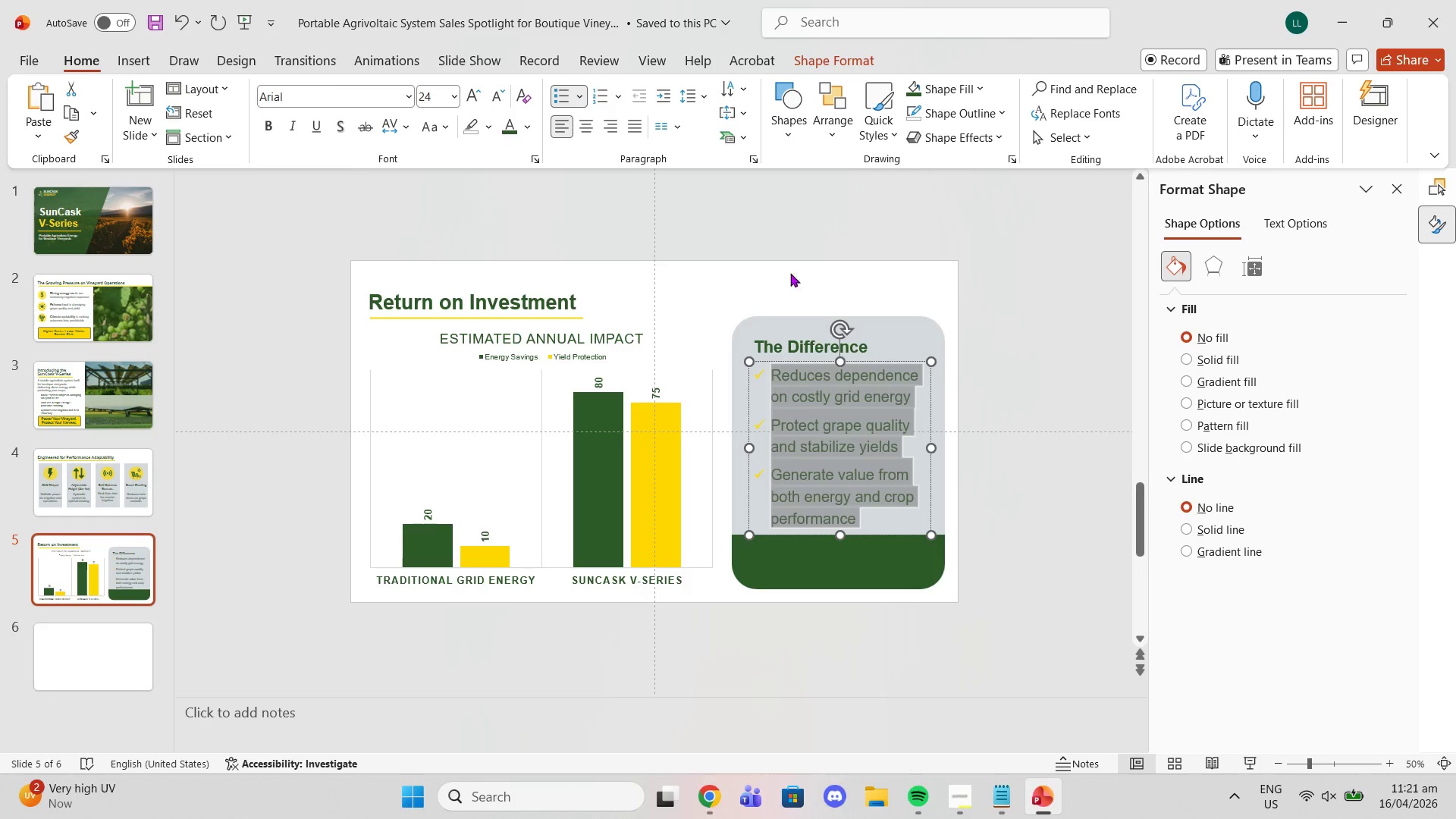 
left_click([899, 233])
 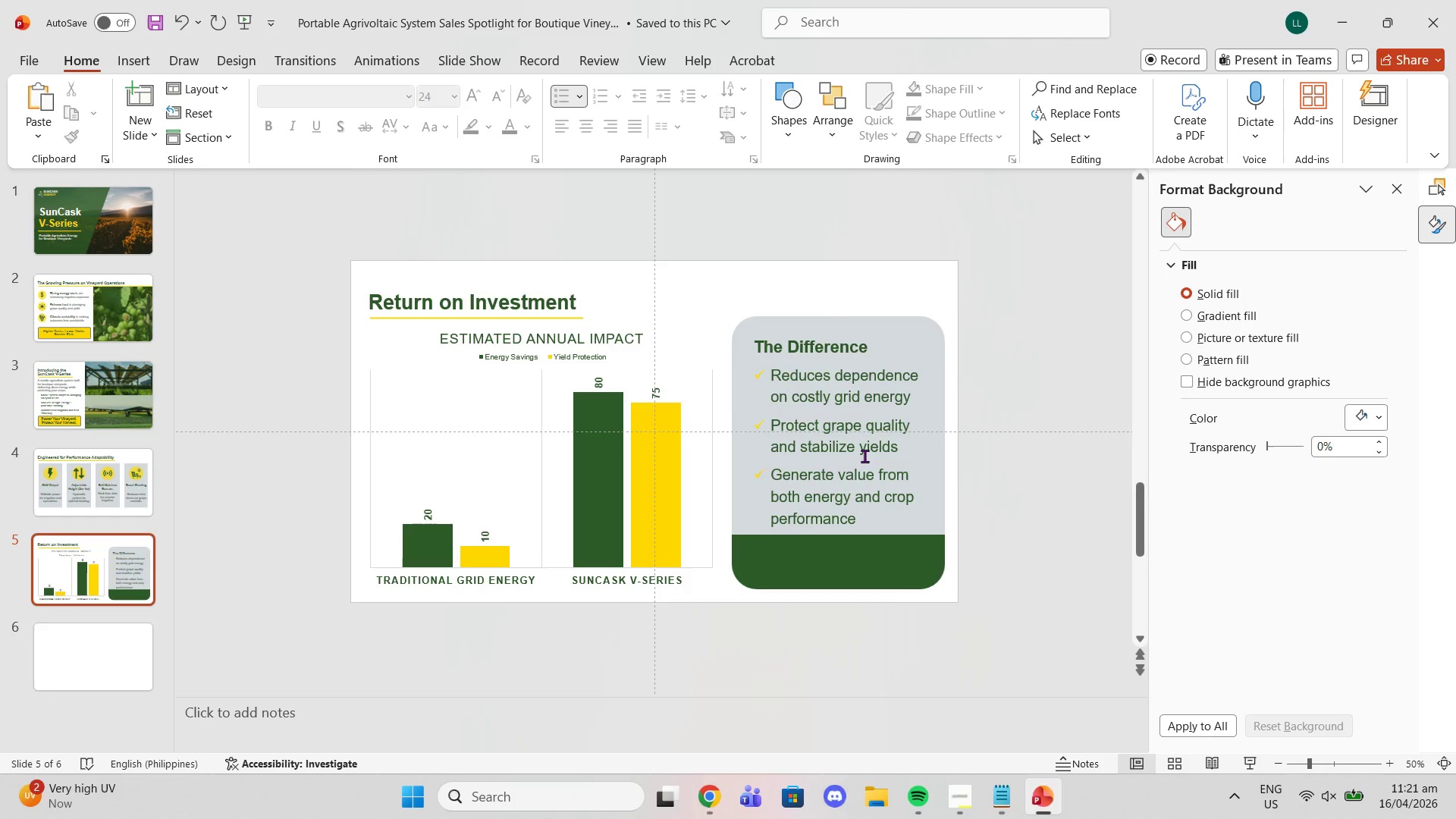 
left_click([857, 504])
 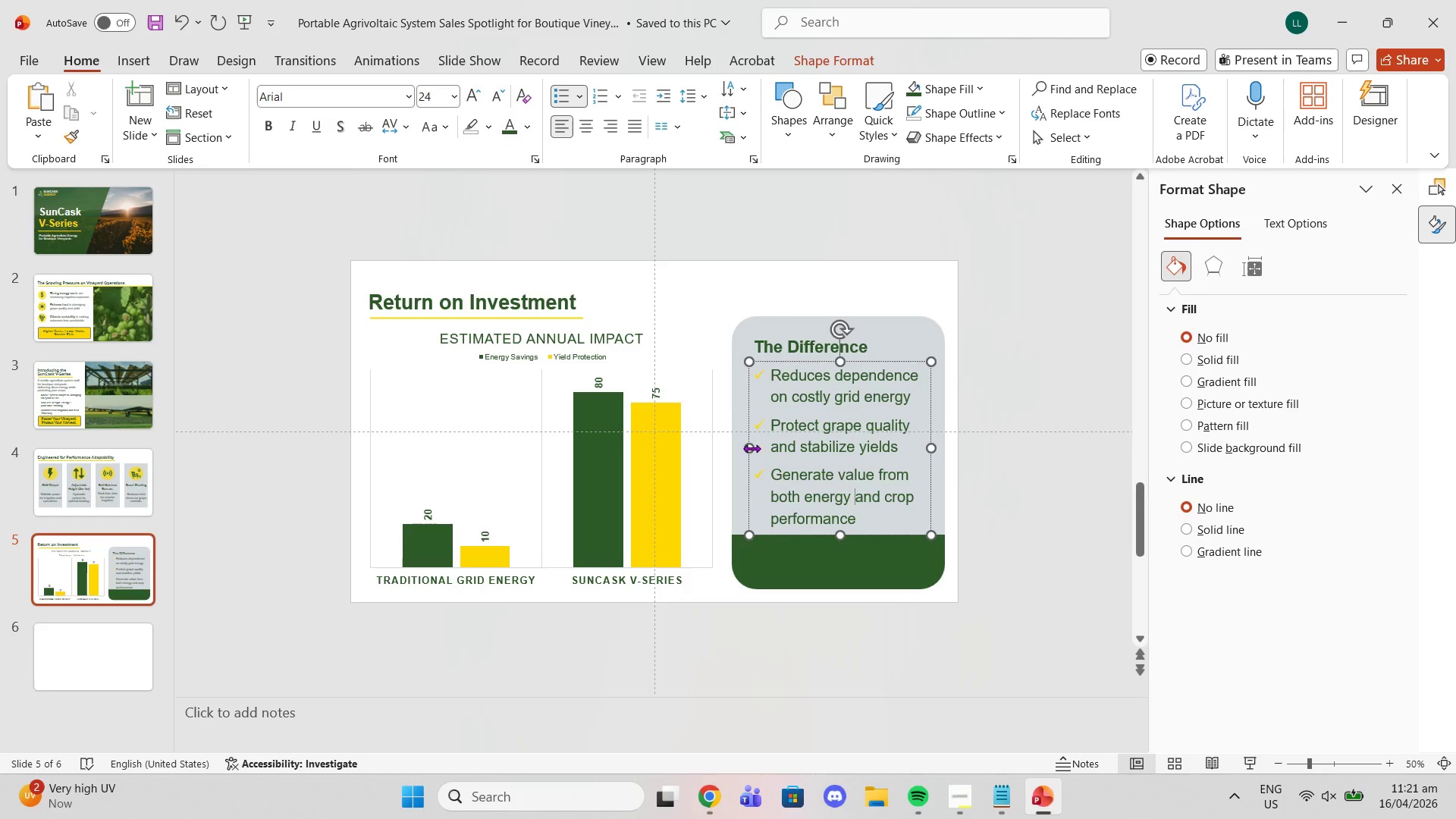 
left_click_drag(start_coordinate=[752, 448], to_coordinate=[741, 446])
 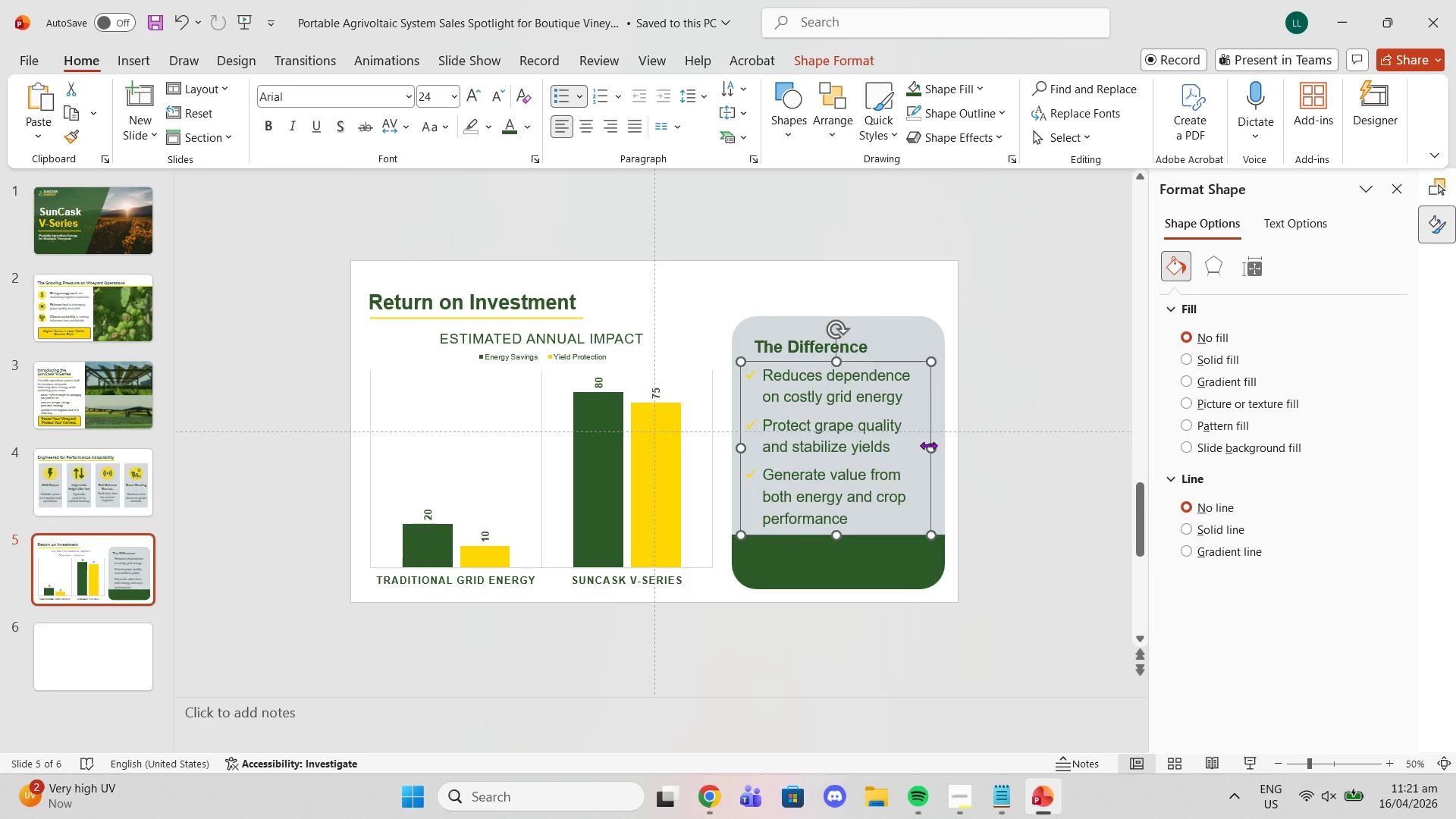 
left_click_drag(start_coordinate=[928, 445], to_coordinate=[942, 445])
 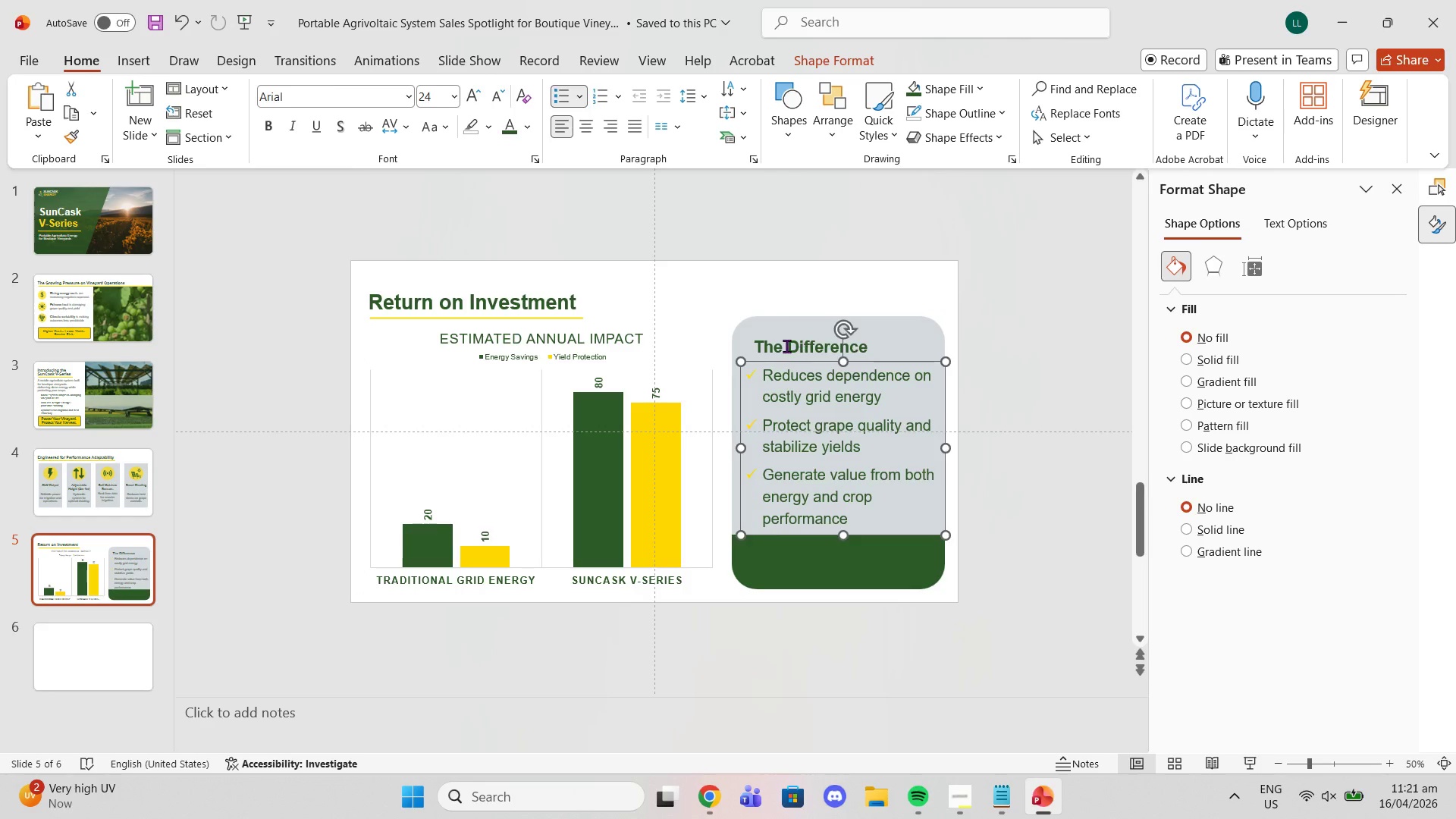 
left_click([786, 346])
 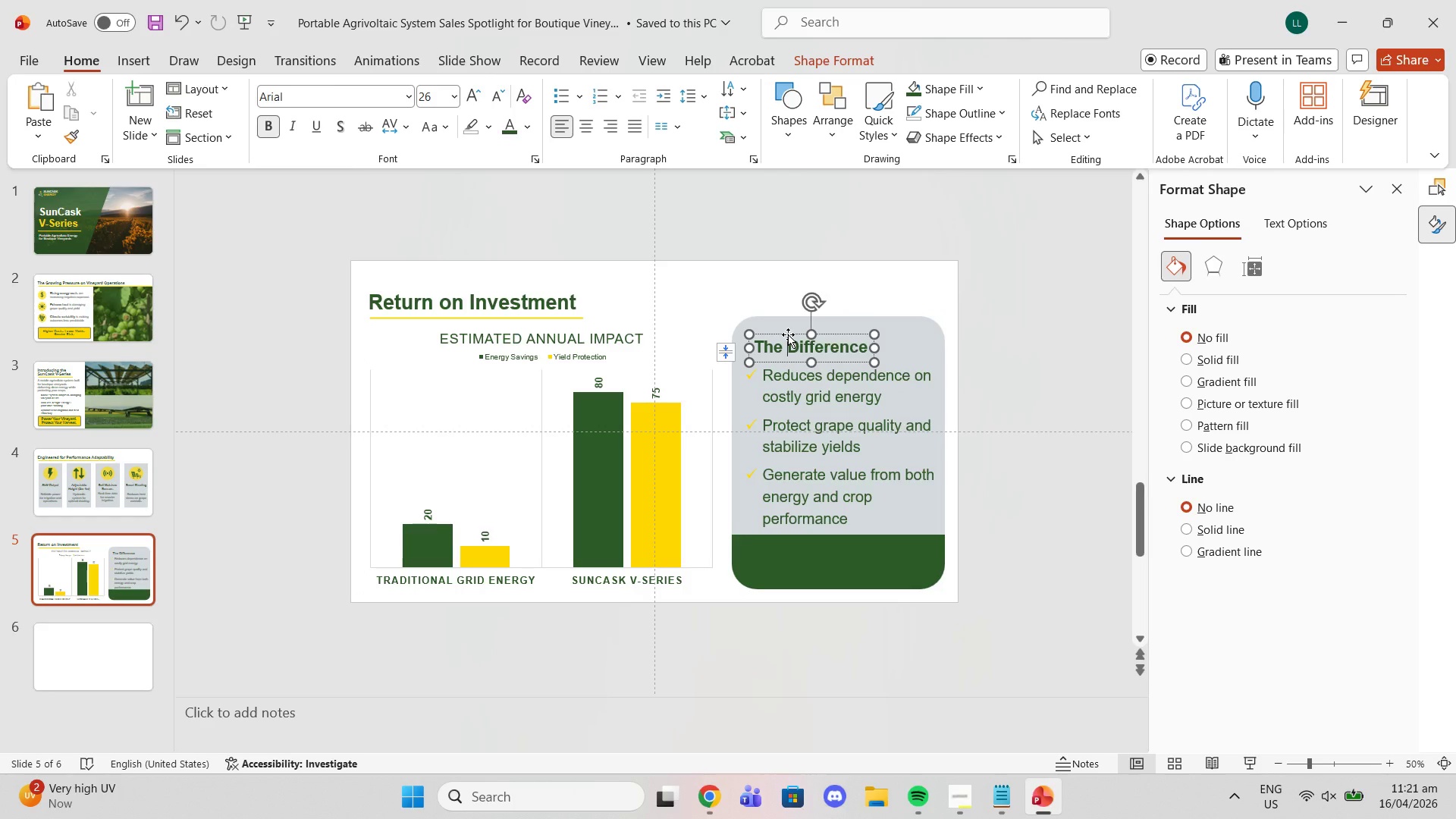 
left_click_drag(start_coordinate=[788, 334], to_coordinate=[777, 334])
 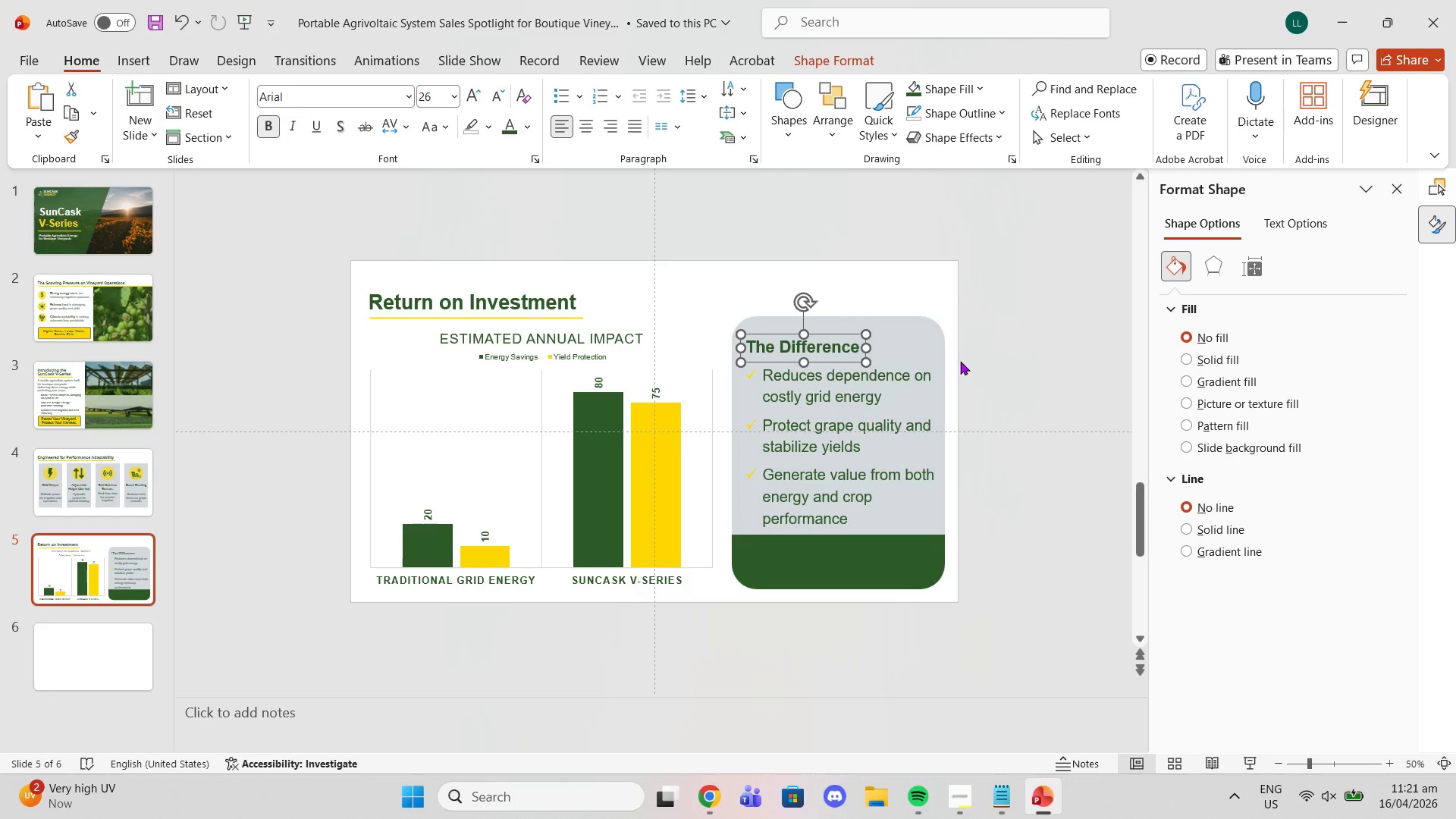 
left_click([960, 361])
 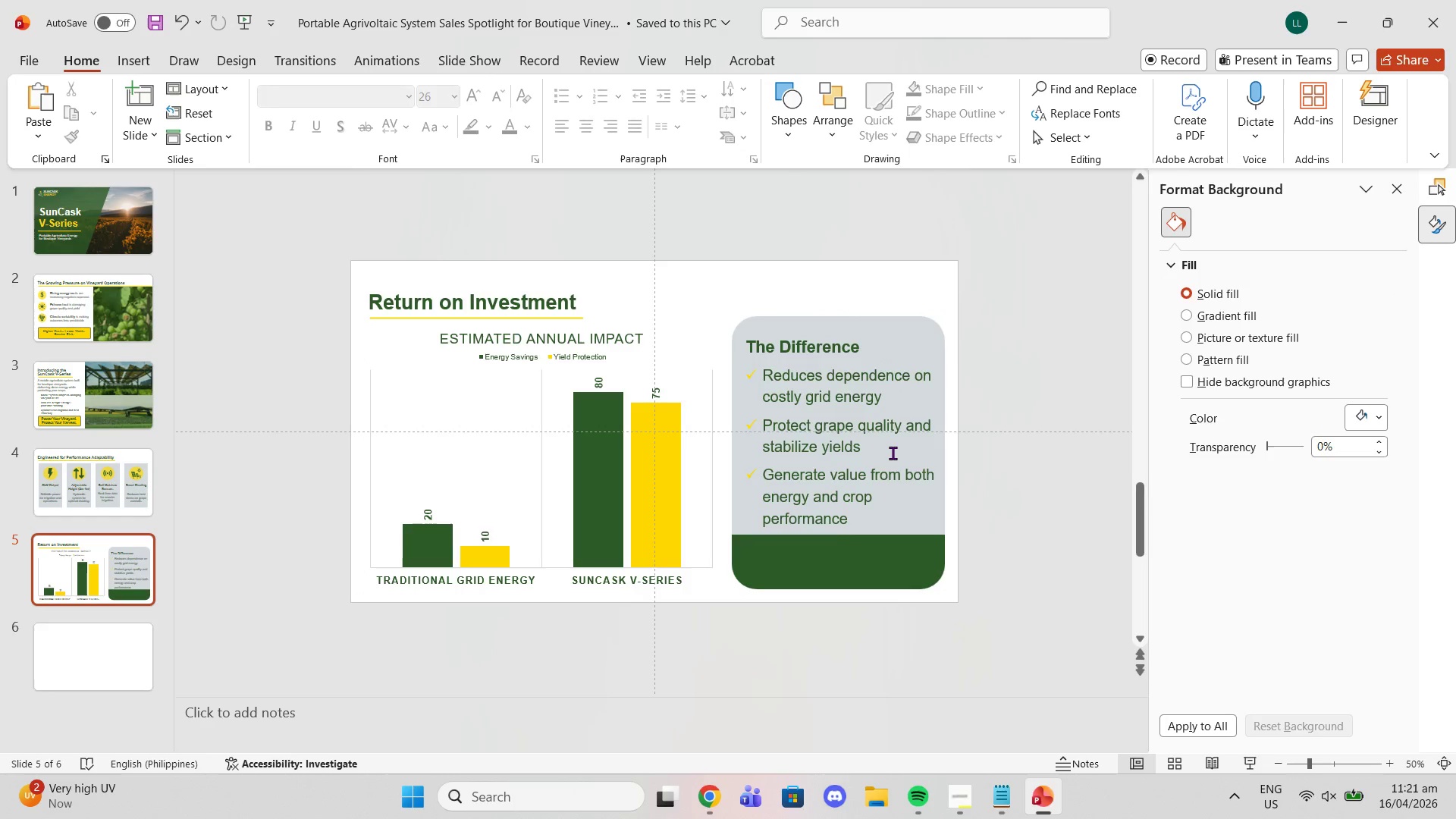 
left_click([893, 453])
 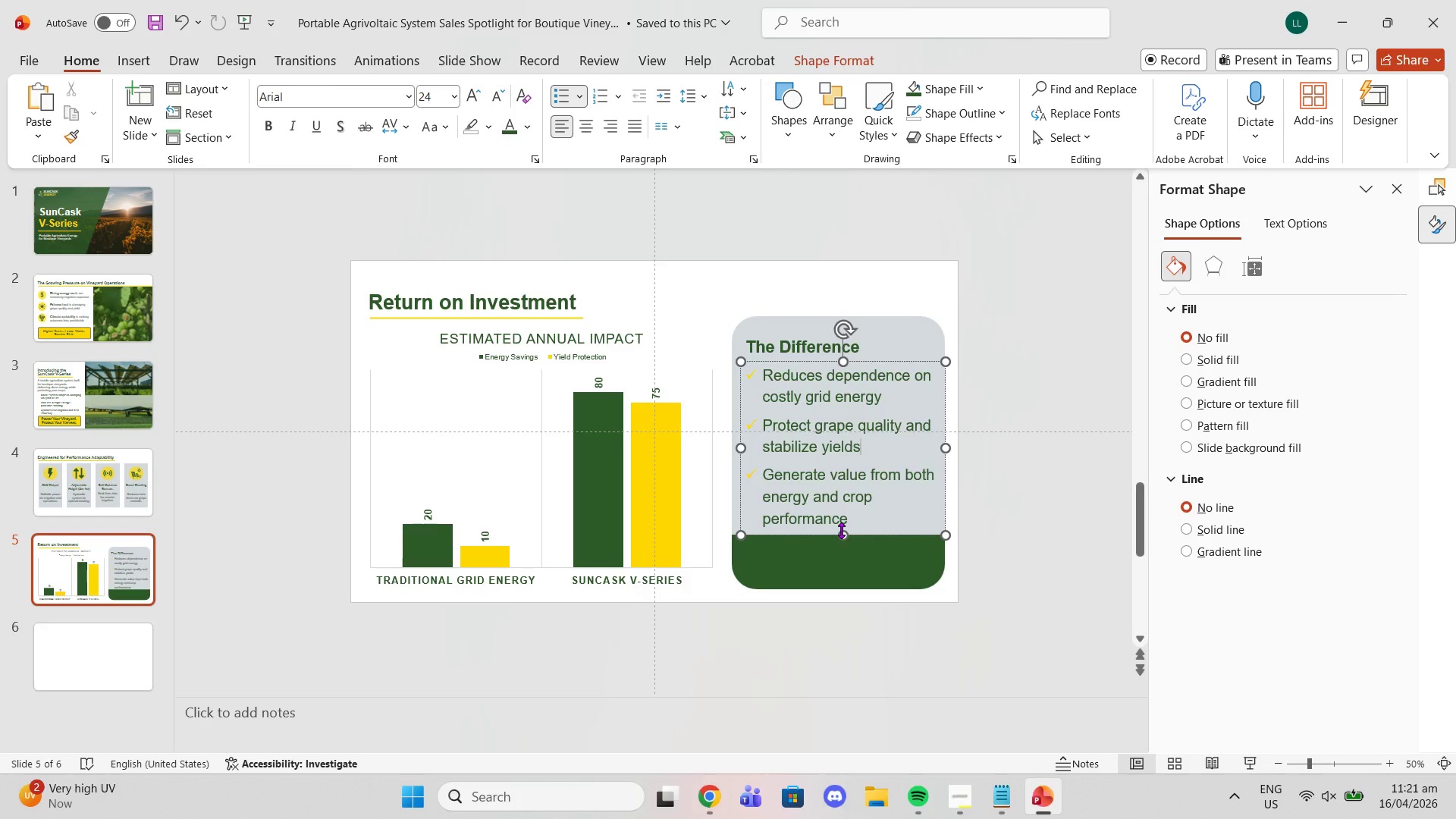 
left_click_drag(start_coordinate=[843, 532], to_coordinate=[848, 527])
 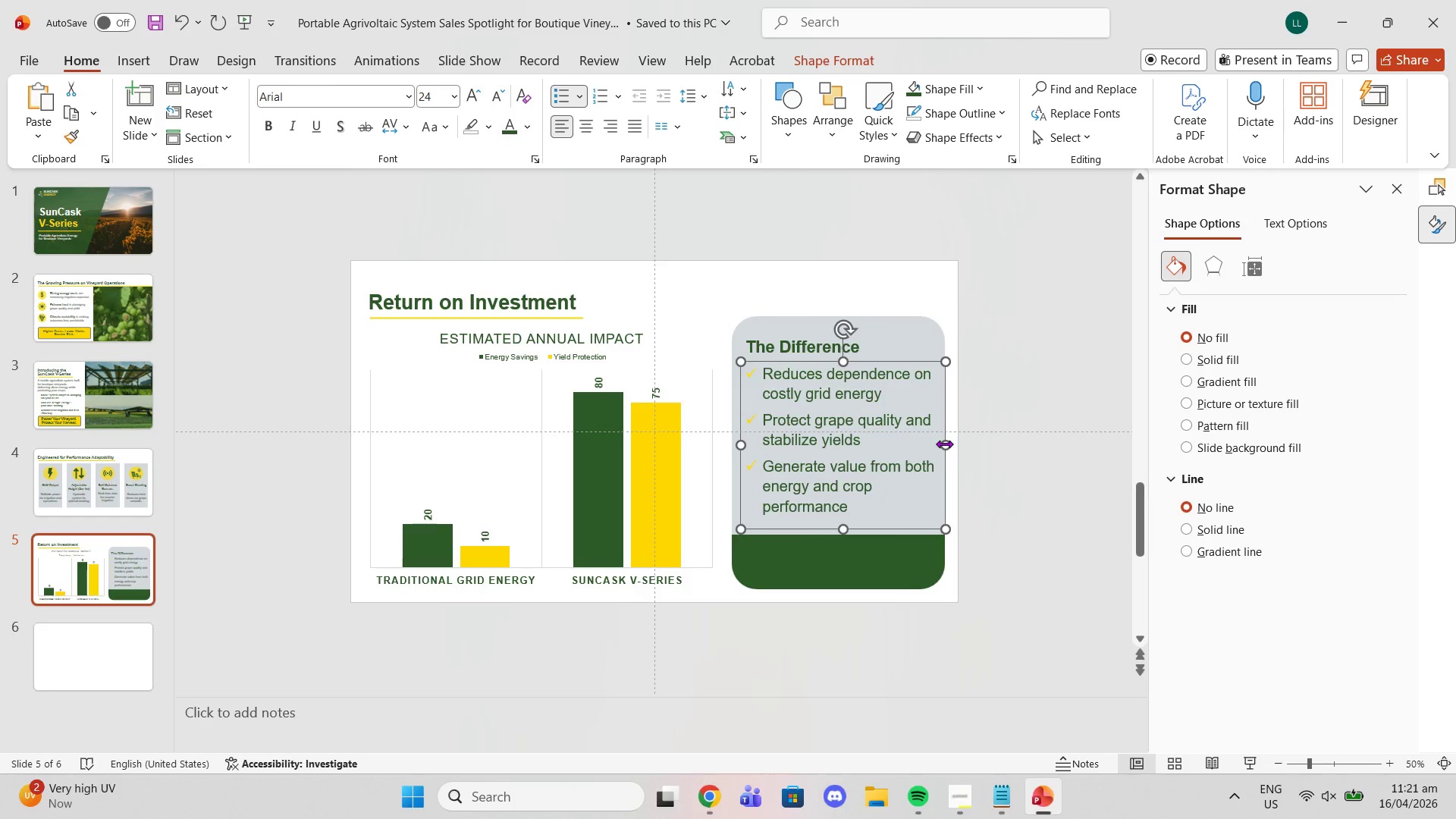 
left_click_drag(start_coordinate=[944, 444], to_coordinate=[933, 441])
 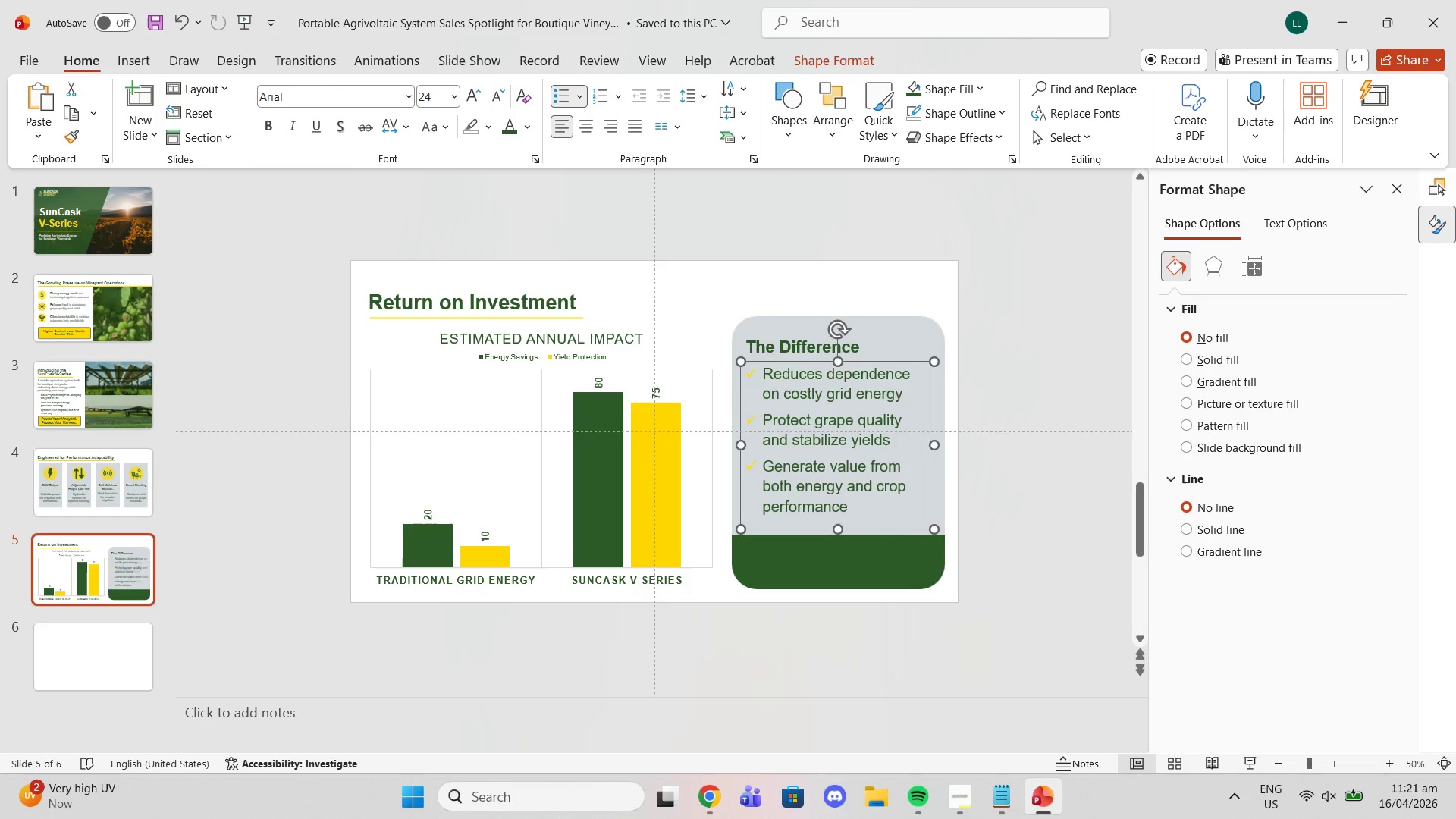 
left_click([1001, 433])
 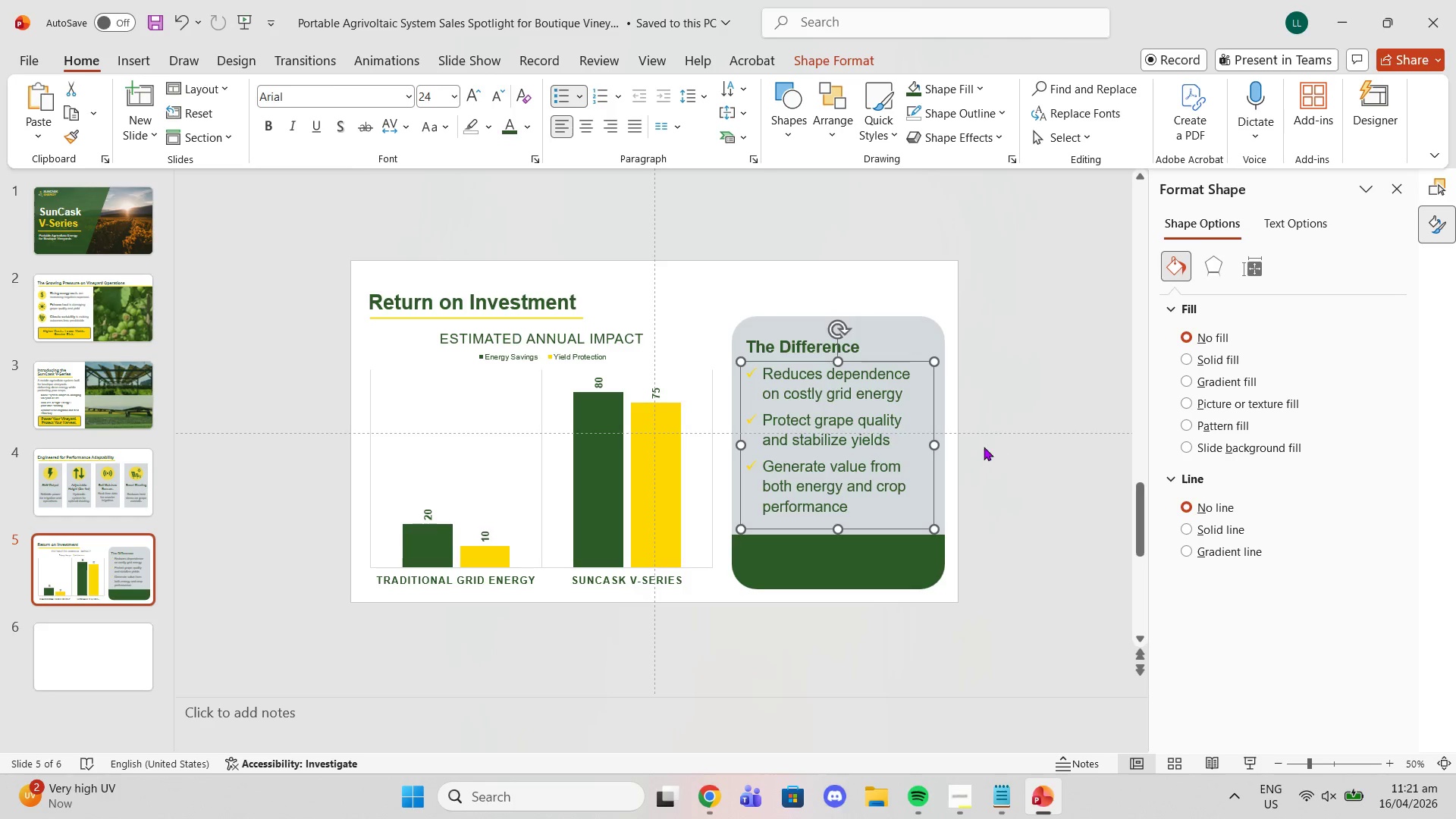 
left_click([977, 456])
 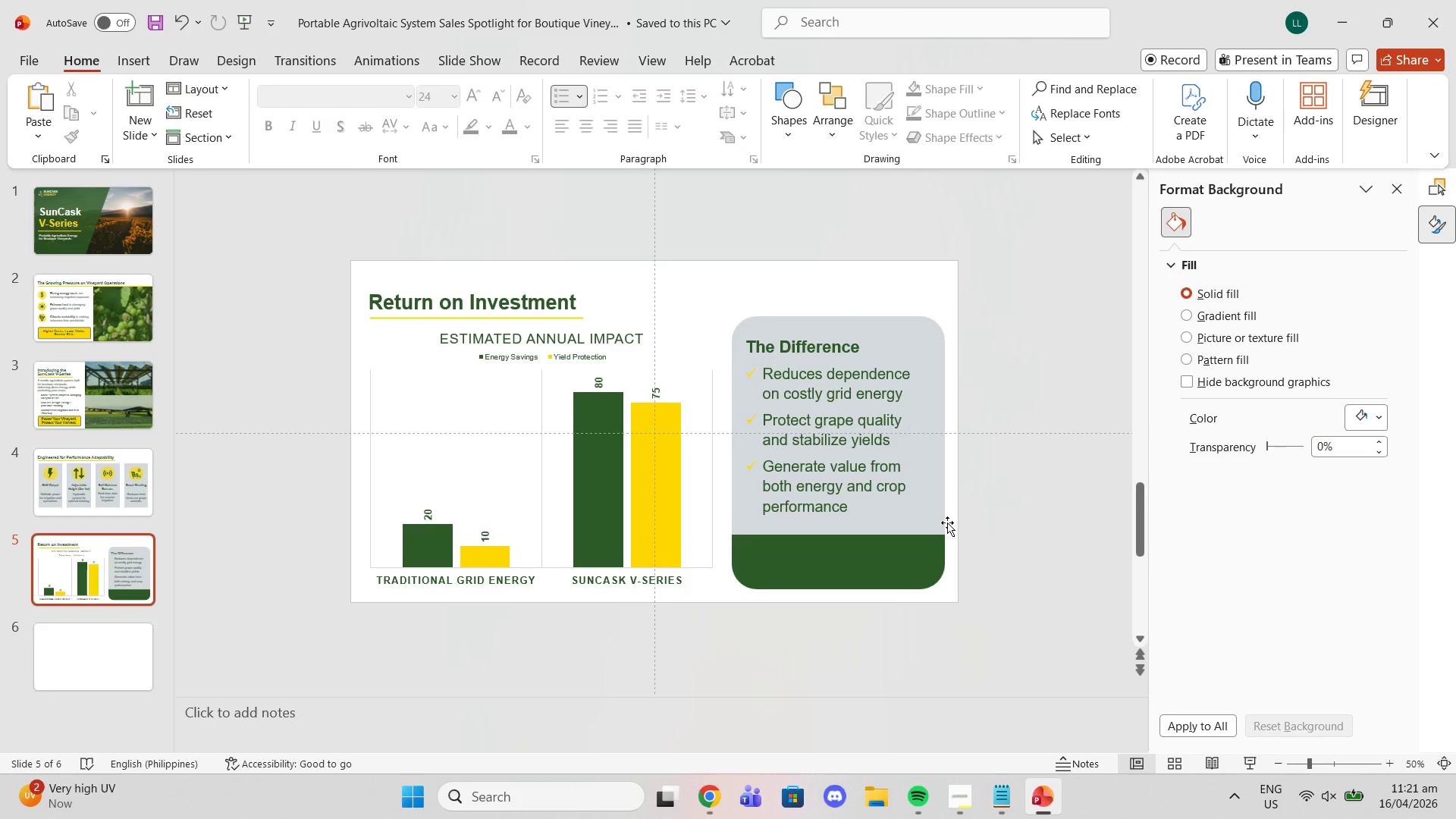 
left_click([844, 489])
 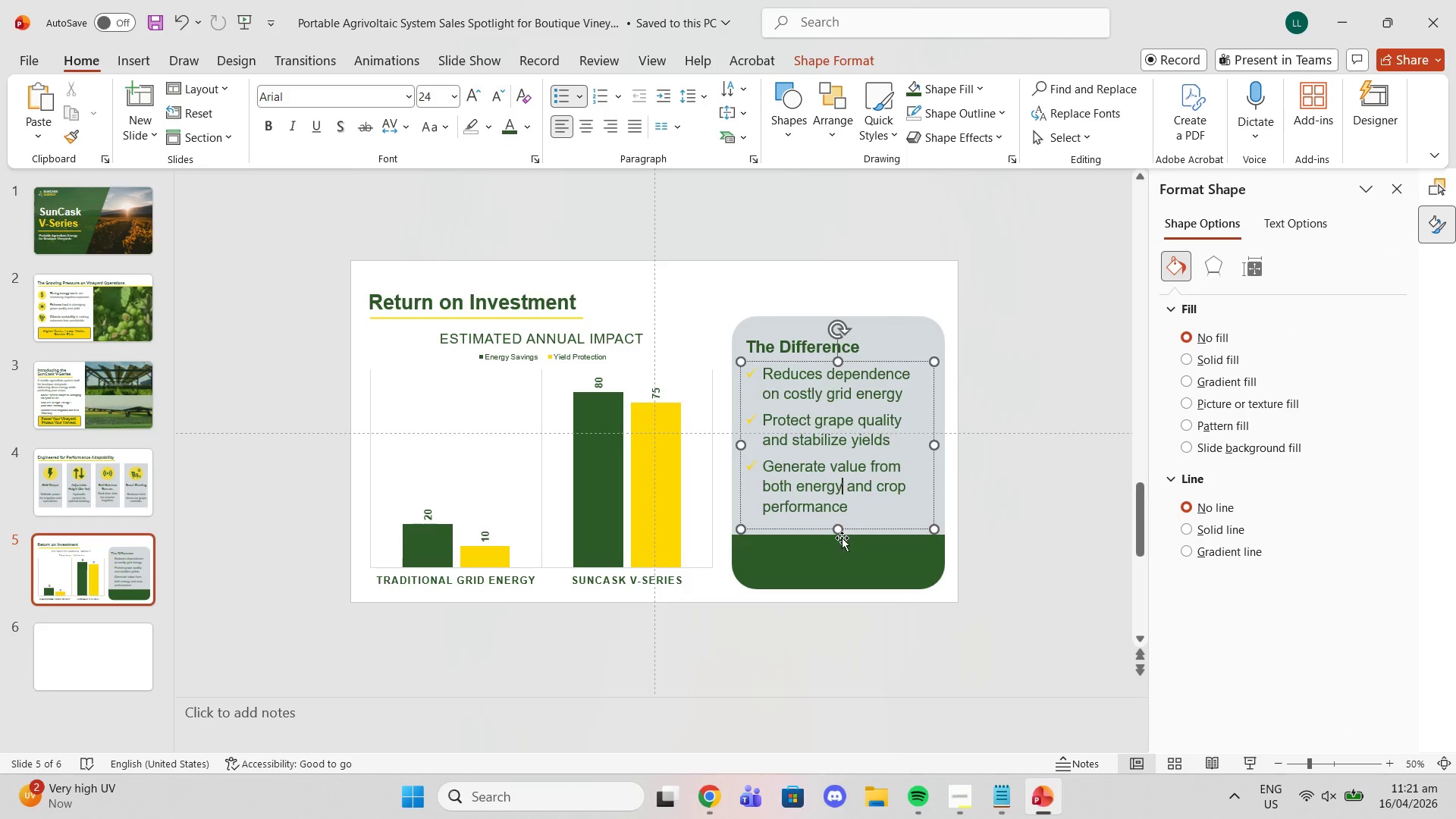 
left_click([840, 544])
 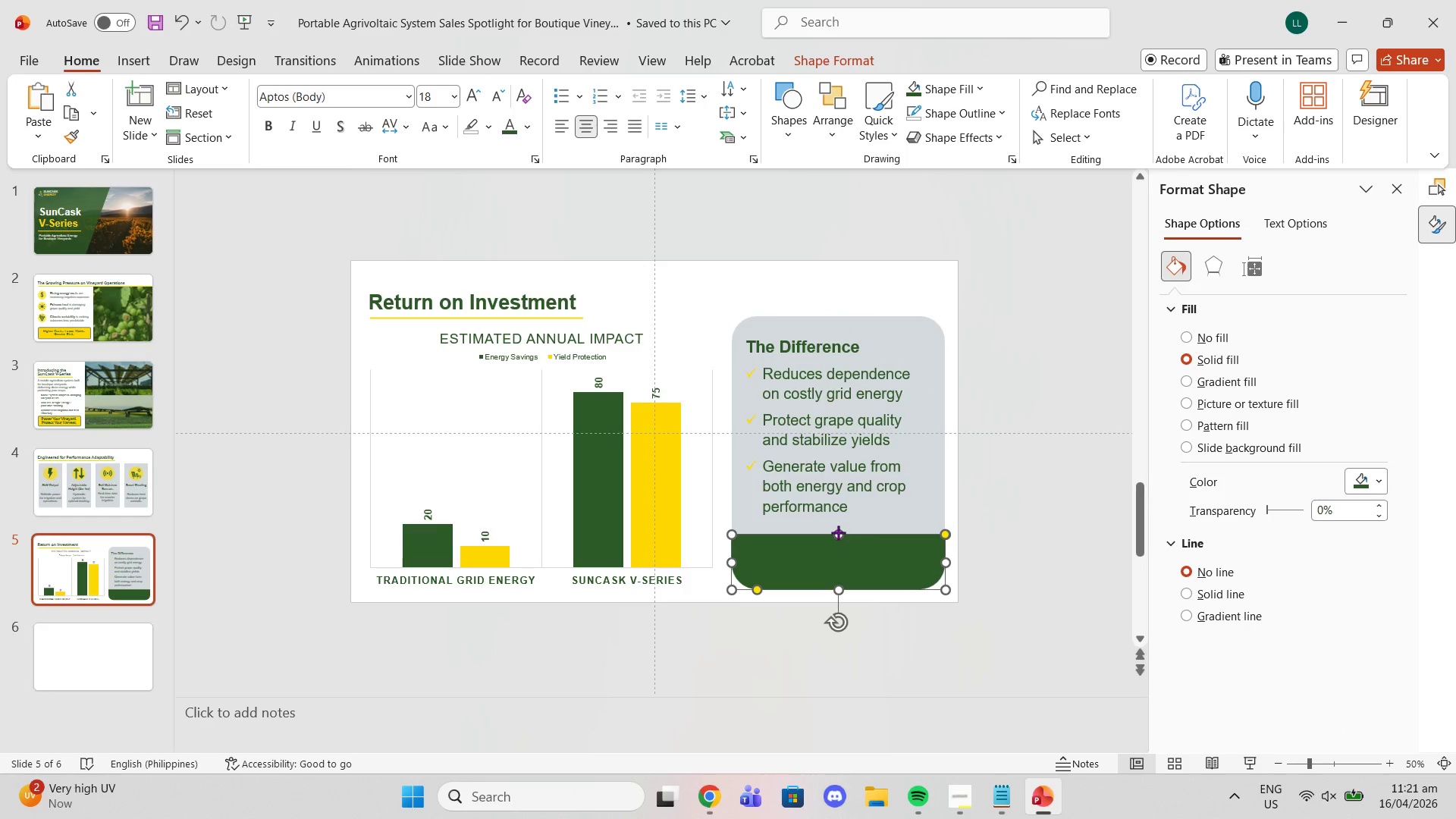 
left_click_drag(start_coordinate=[838, 532], to_coordinate=[839, 522])
 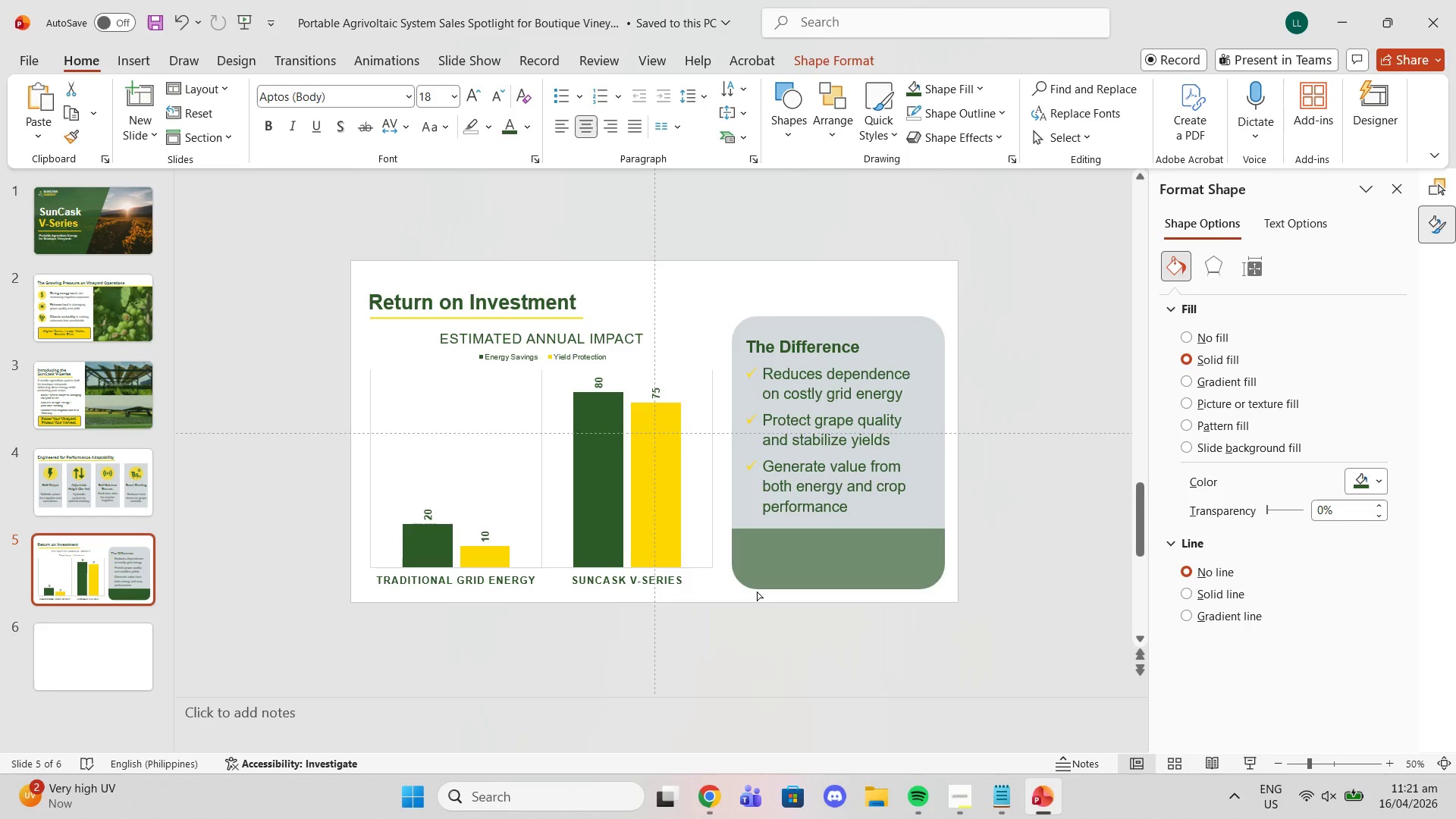 
wait(5.55)
 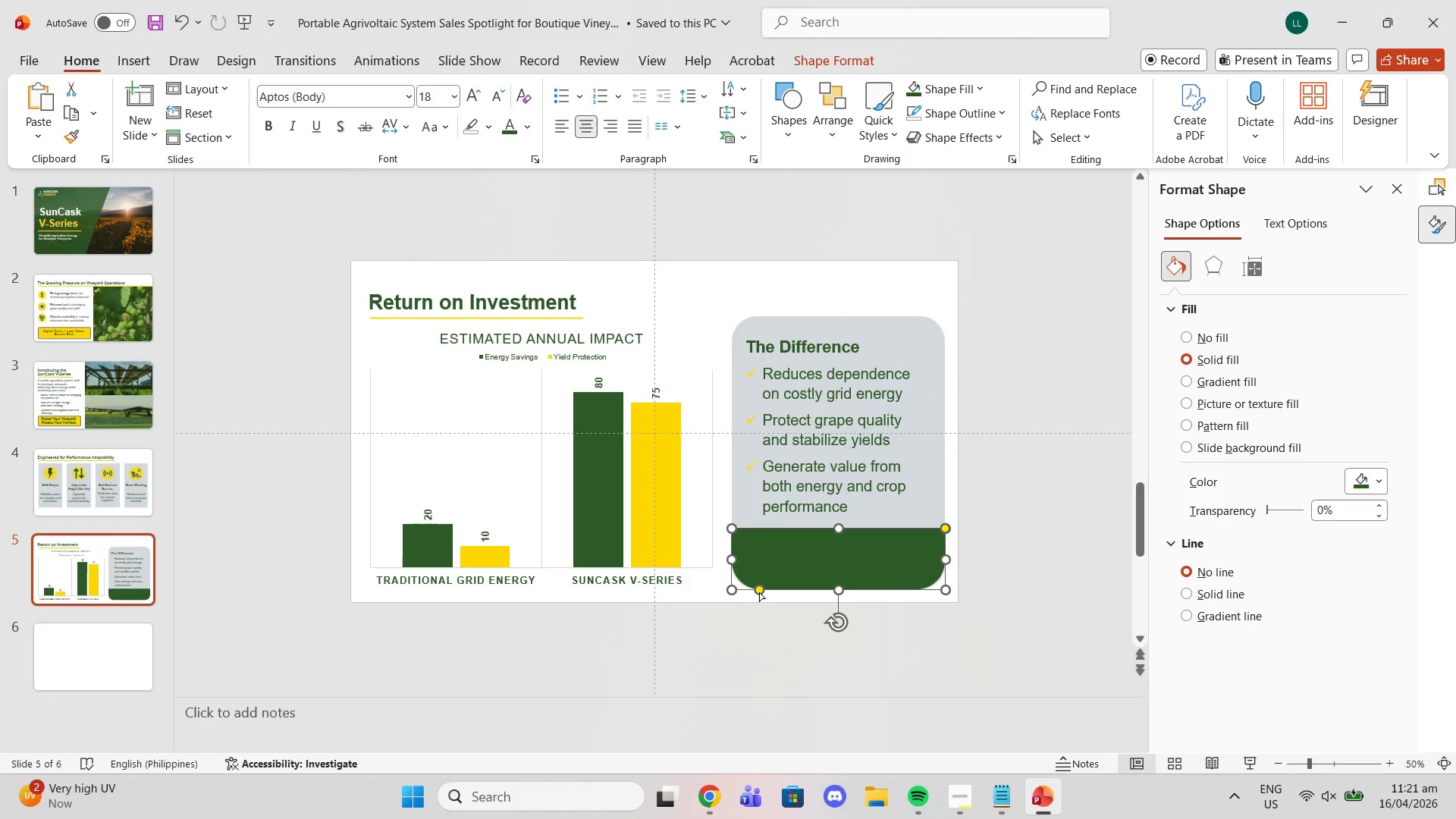 
left_click([1008, 507])
 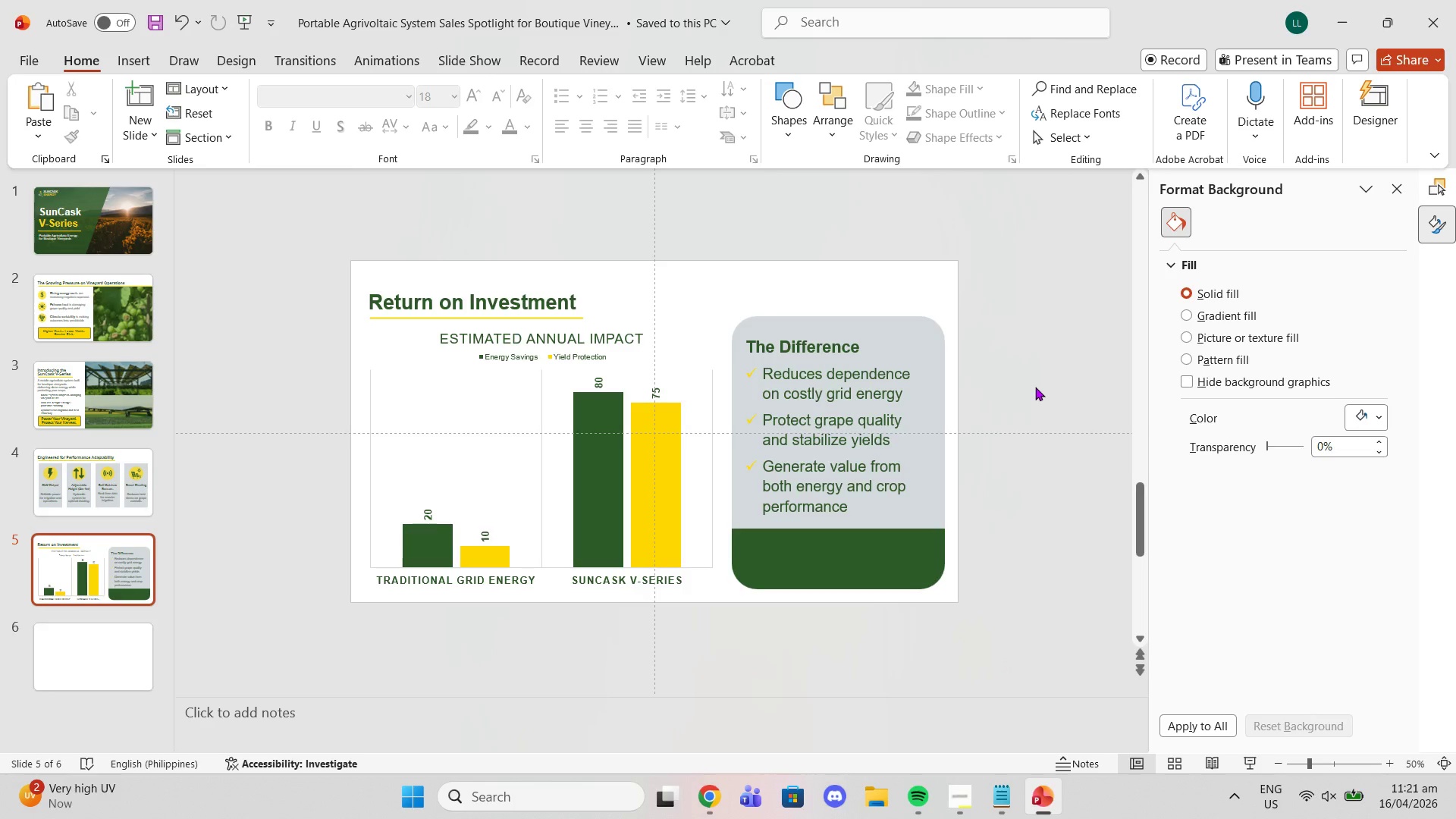 
wait(7.72)
 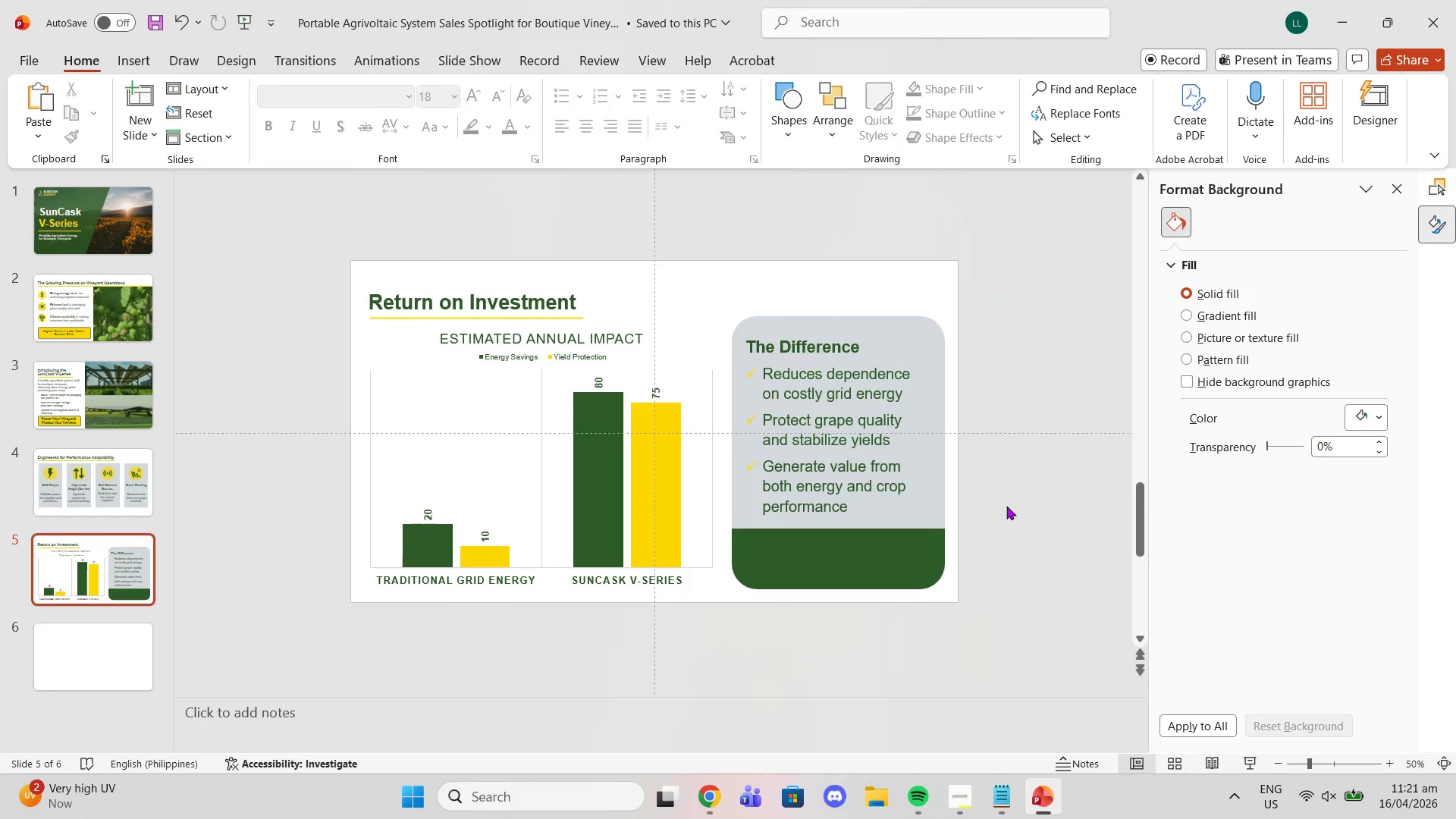 
left_click([838, 353])
 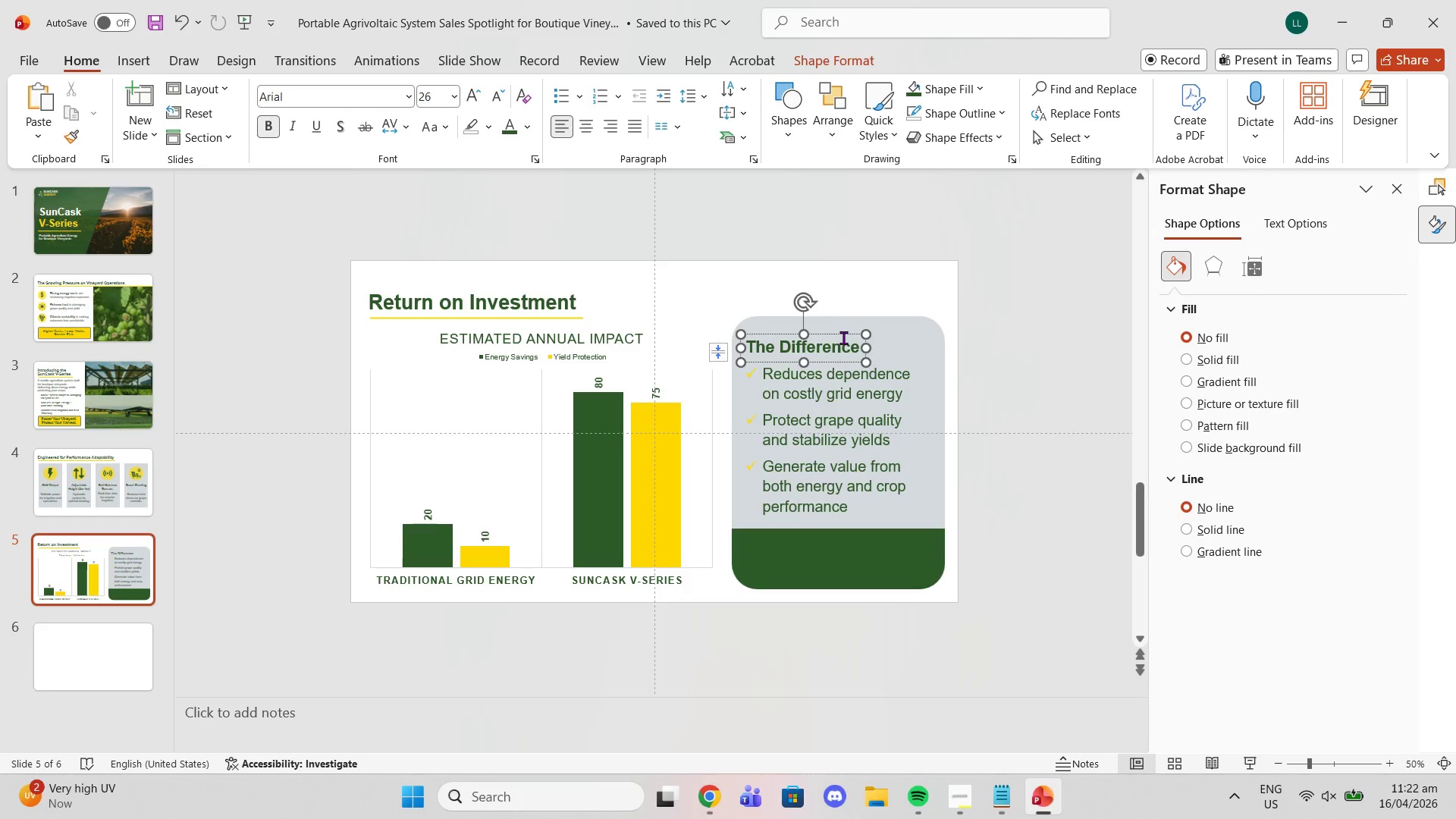 
left_click([839, 333])
 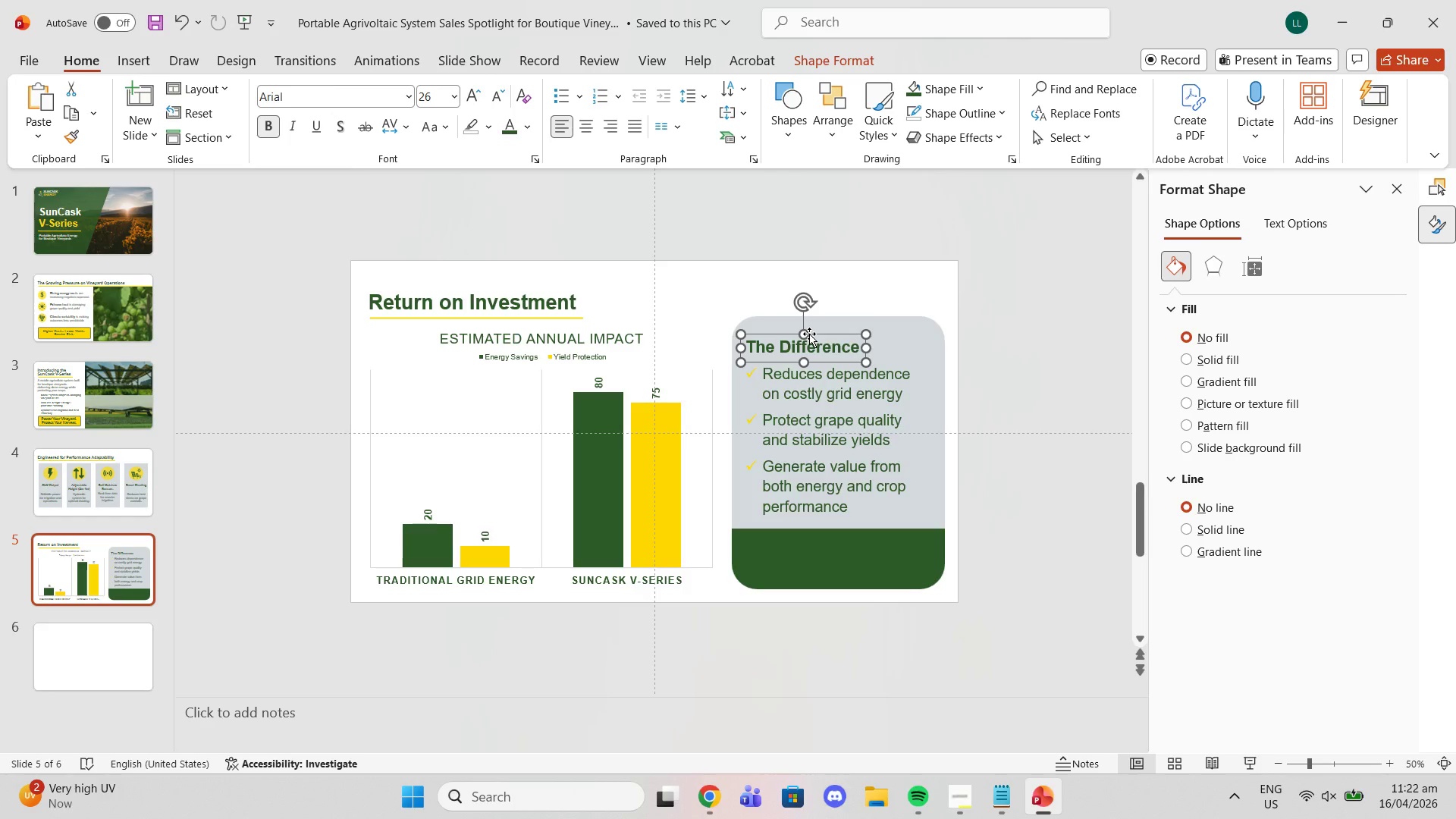 
wait(11.84)
 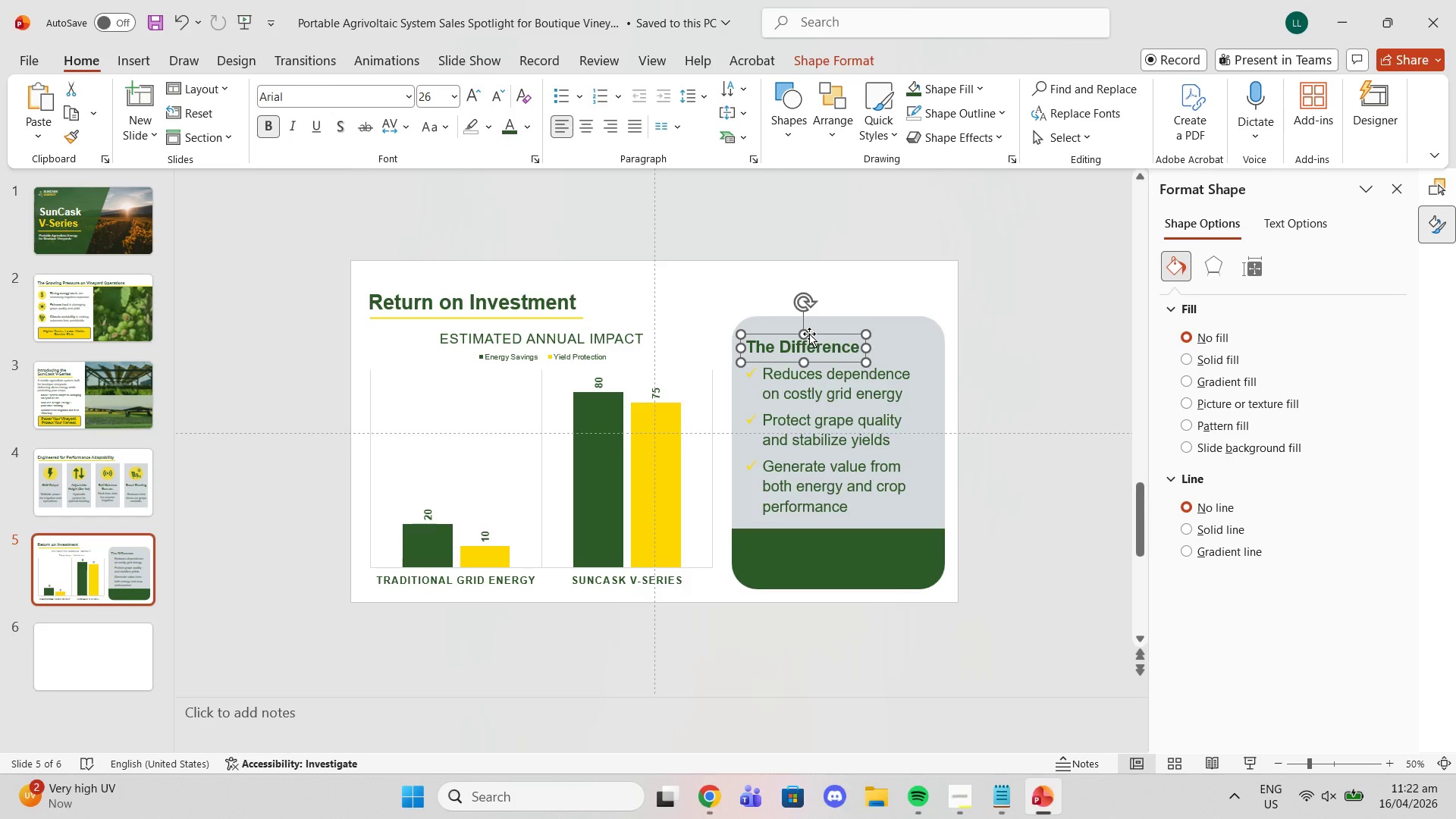 
key(Control+V)
 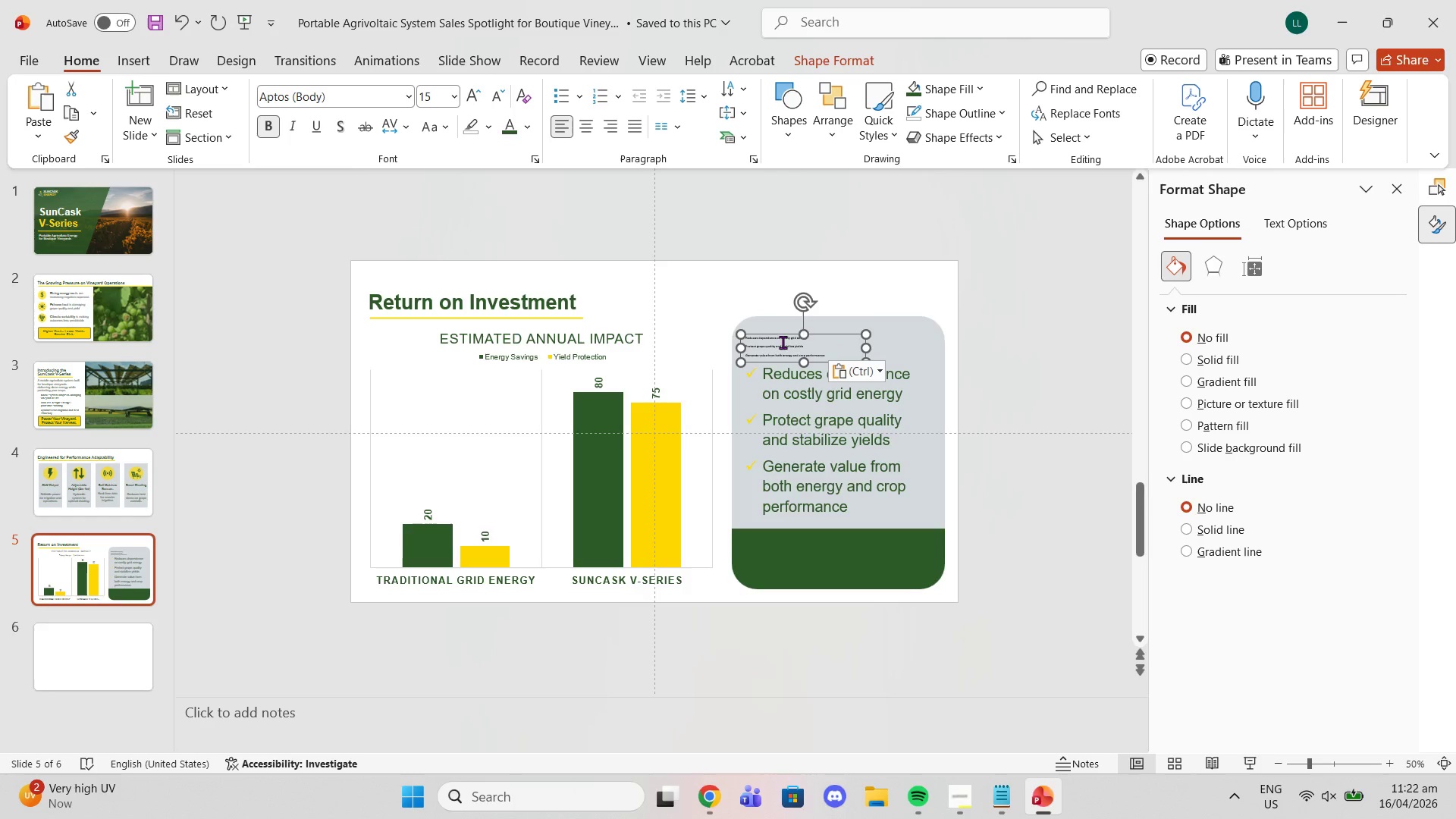 
key(Control+Z)
 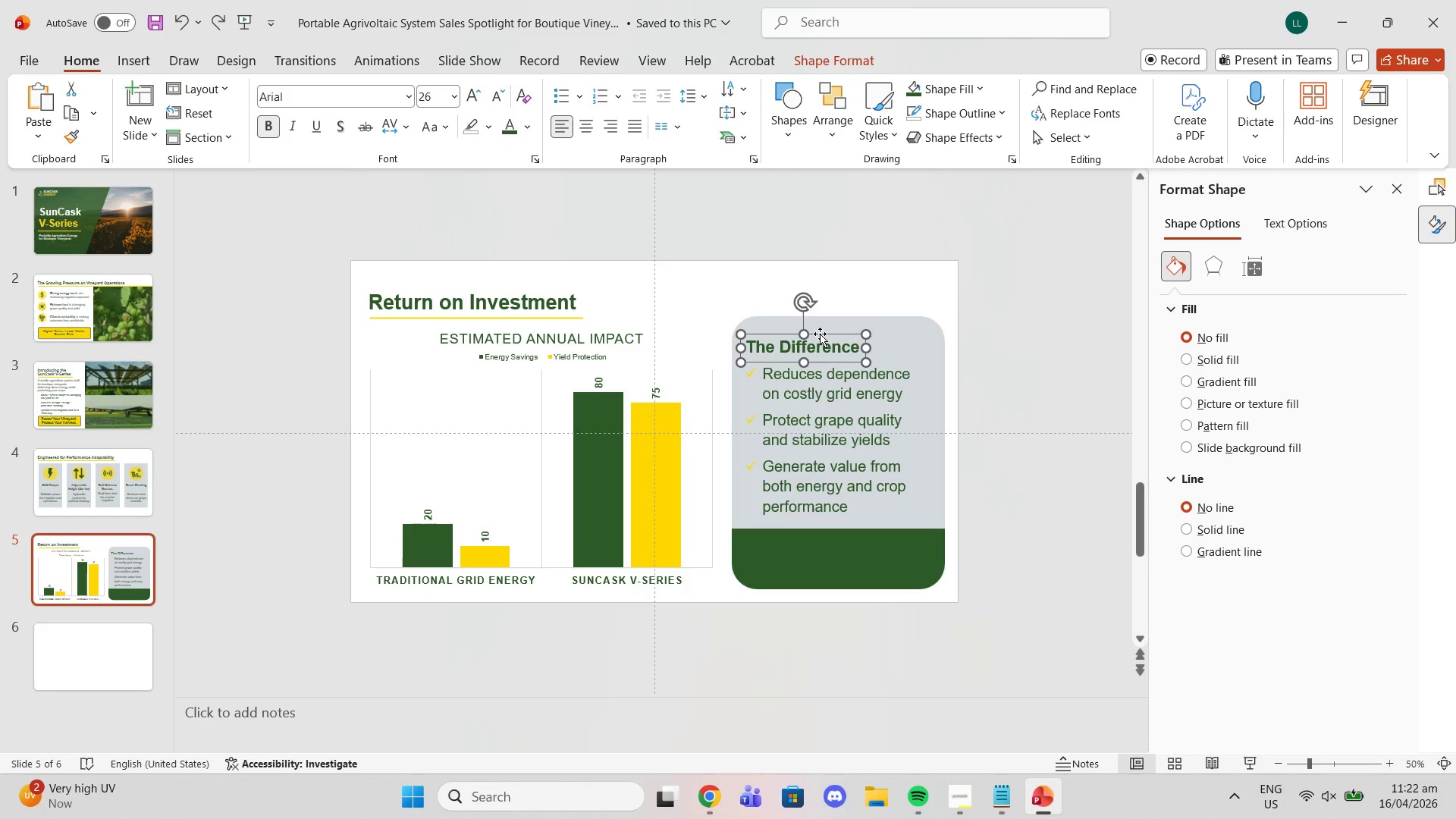 
left_click([820, 334])
 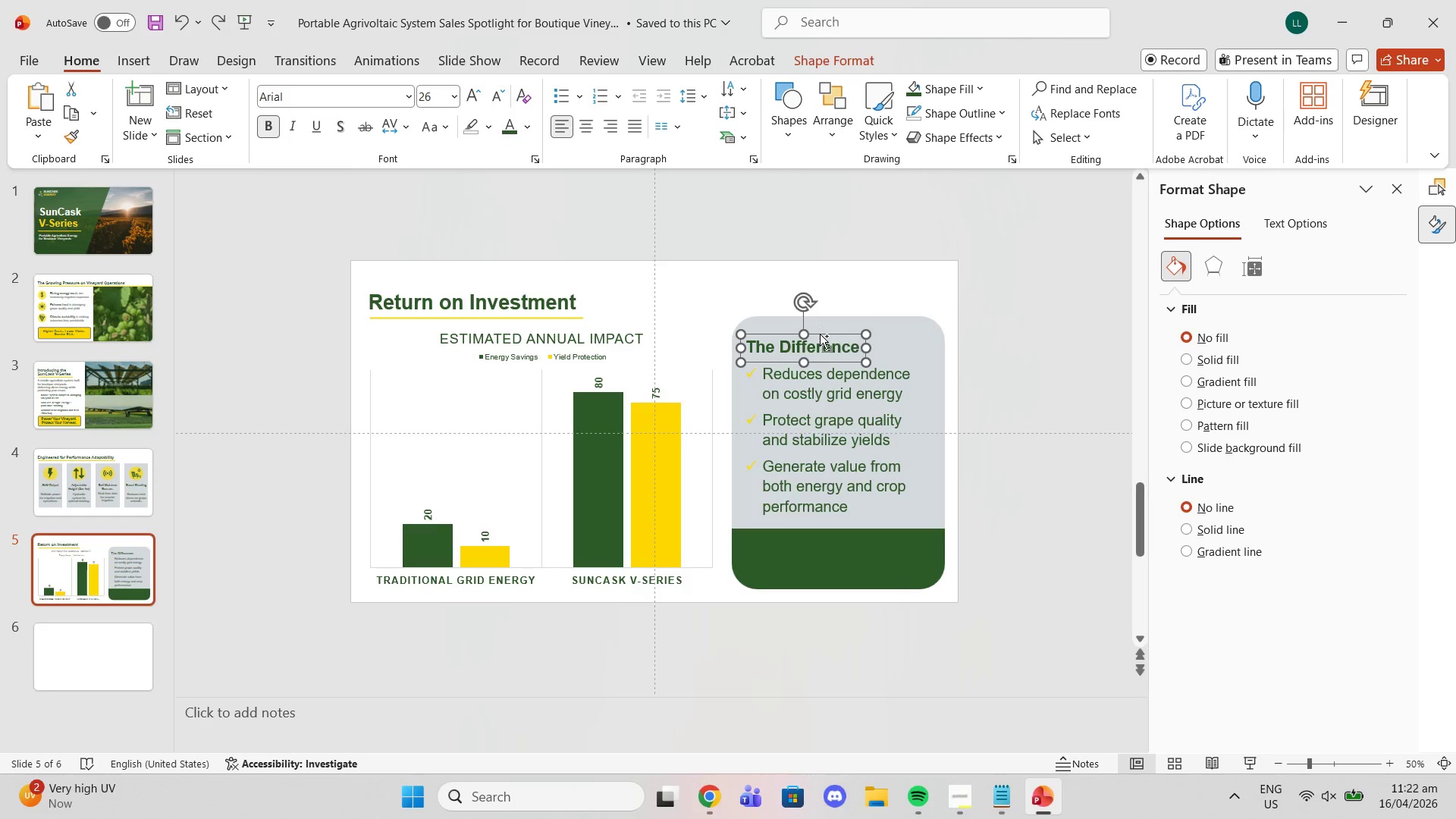 
key(Control+C)
 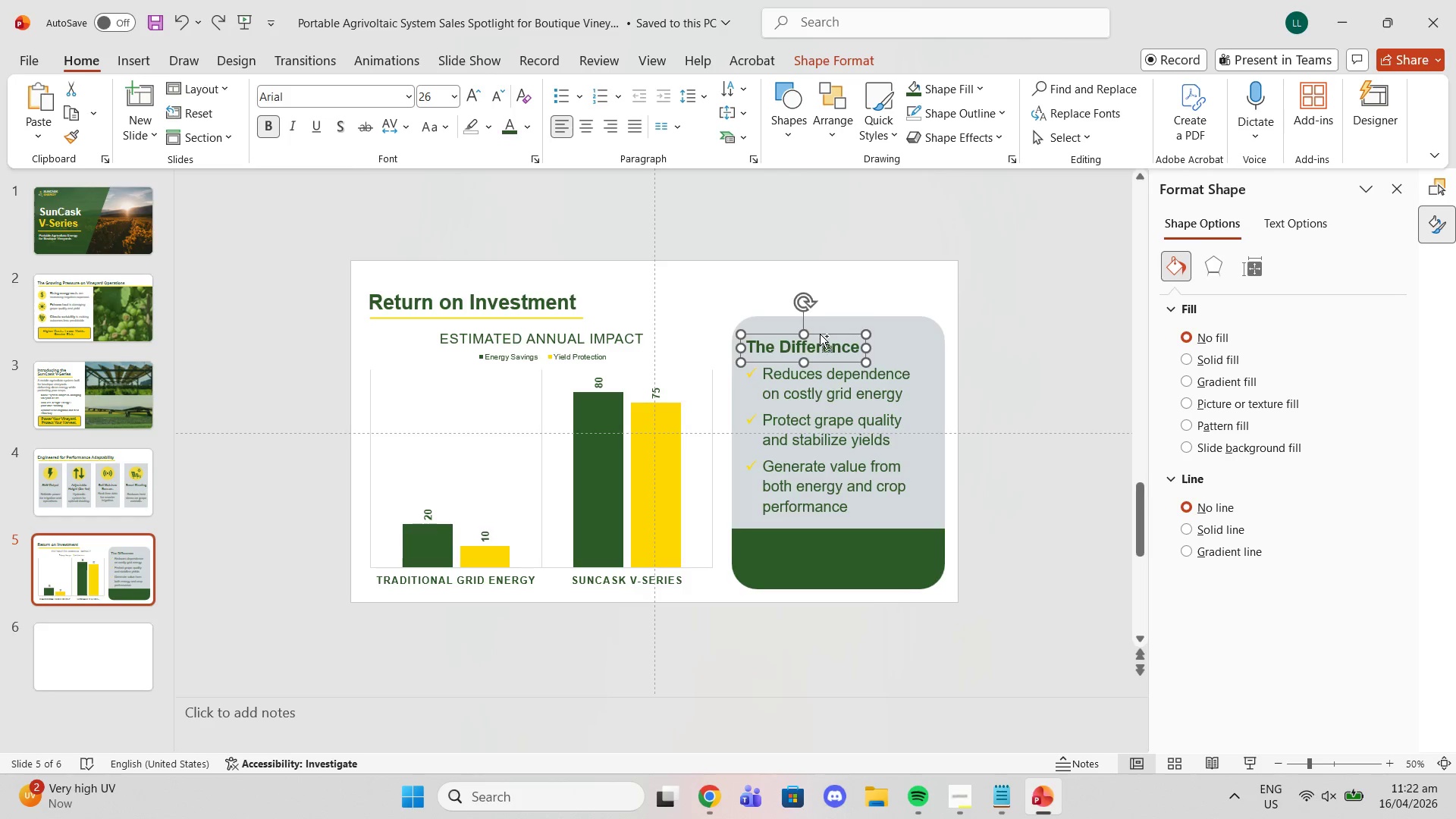 
key(Control+ControlLeft)
 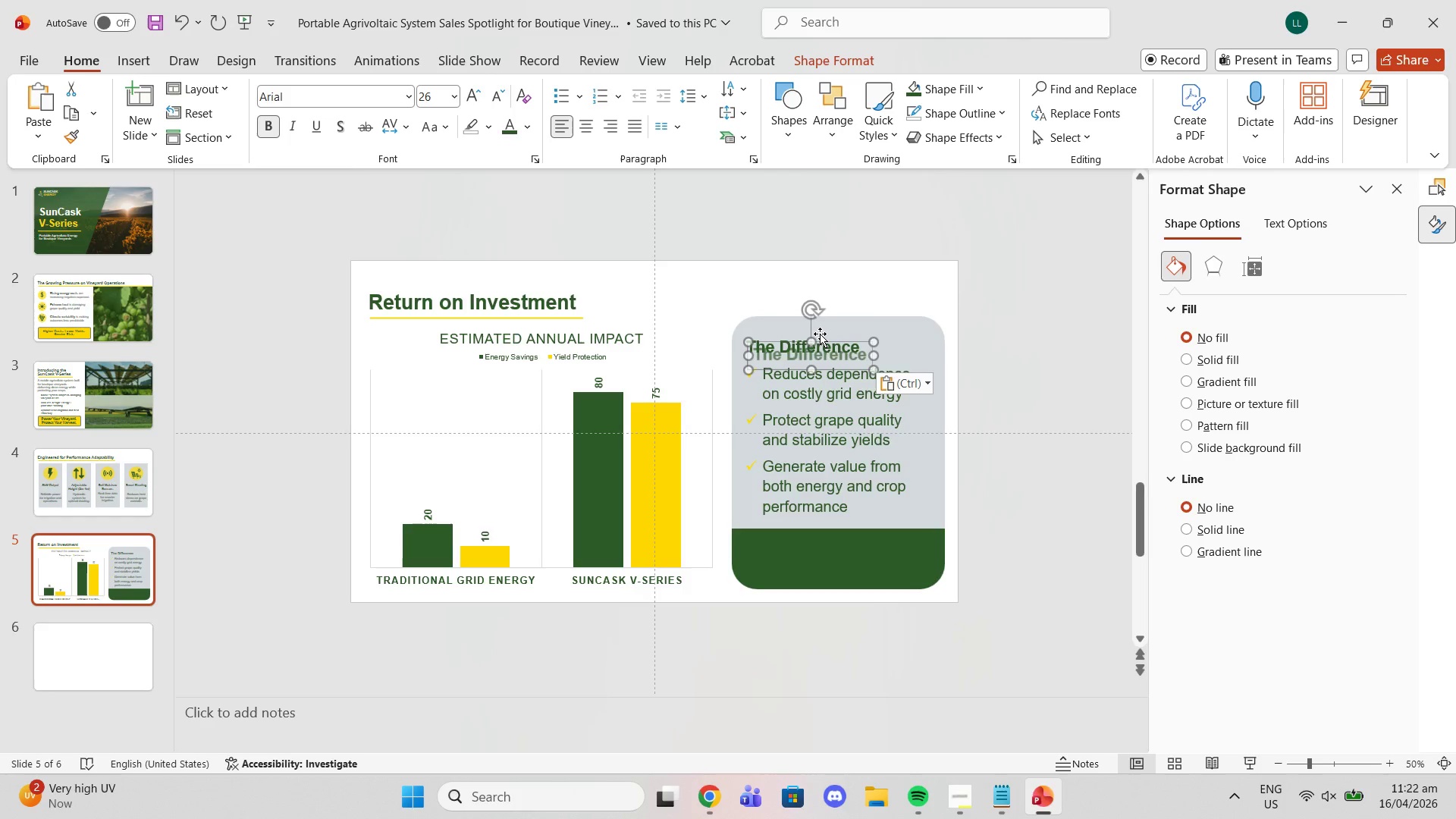 
key(Control+V)
 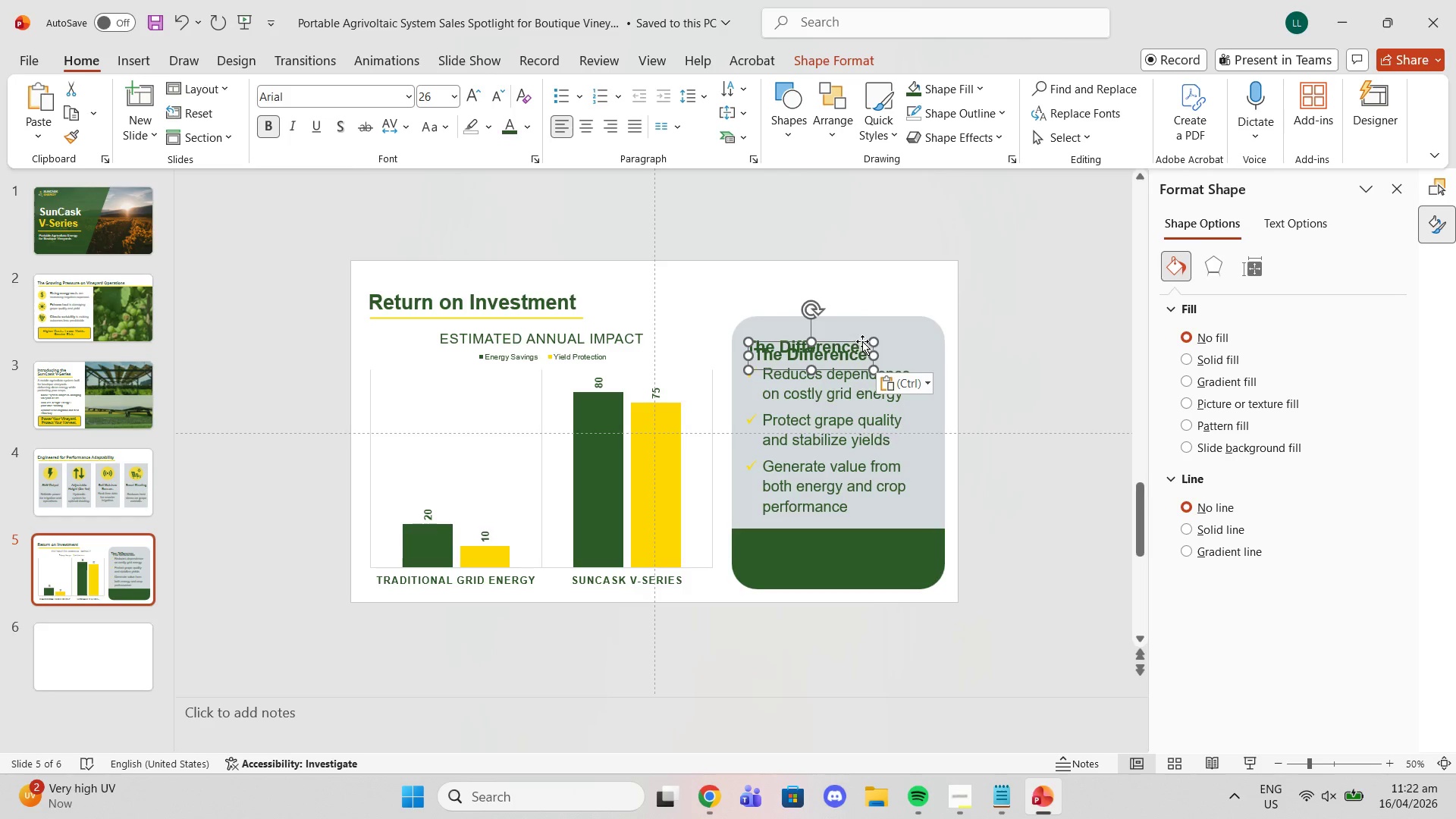 
left_click_drag(start_coordinate=[864, 342], to_coordinate=[860, 542])
 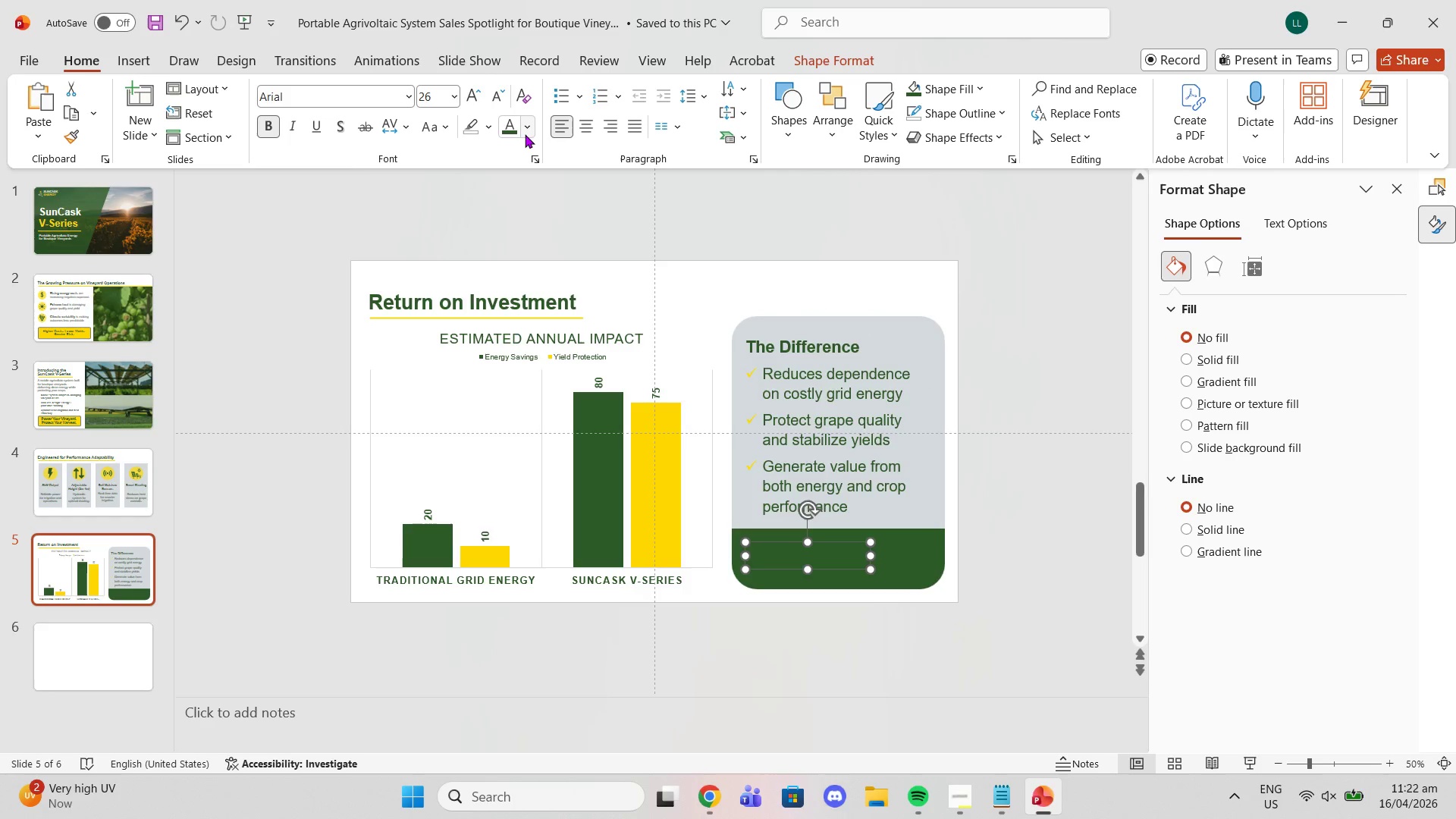 
left_click([527, 133])
 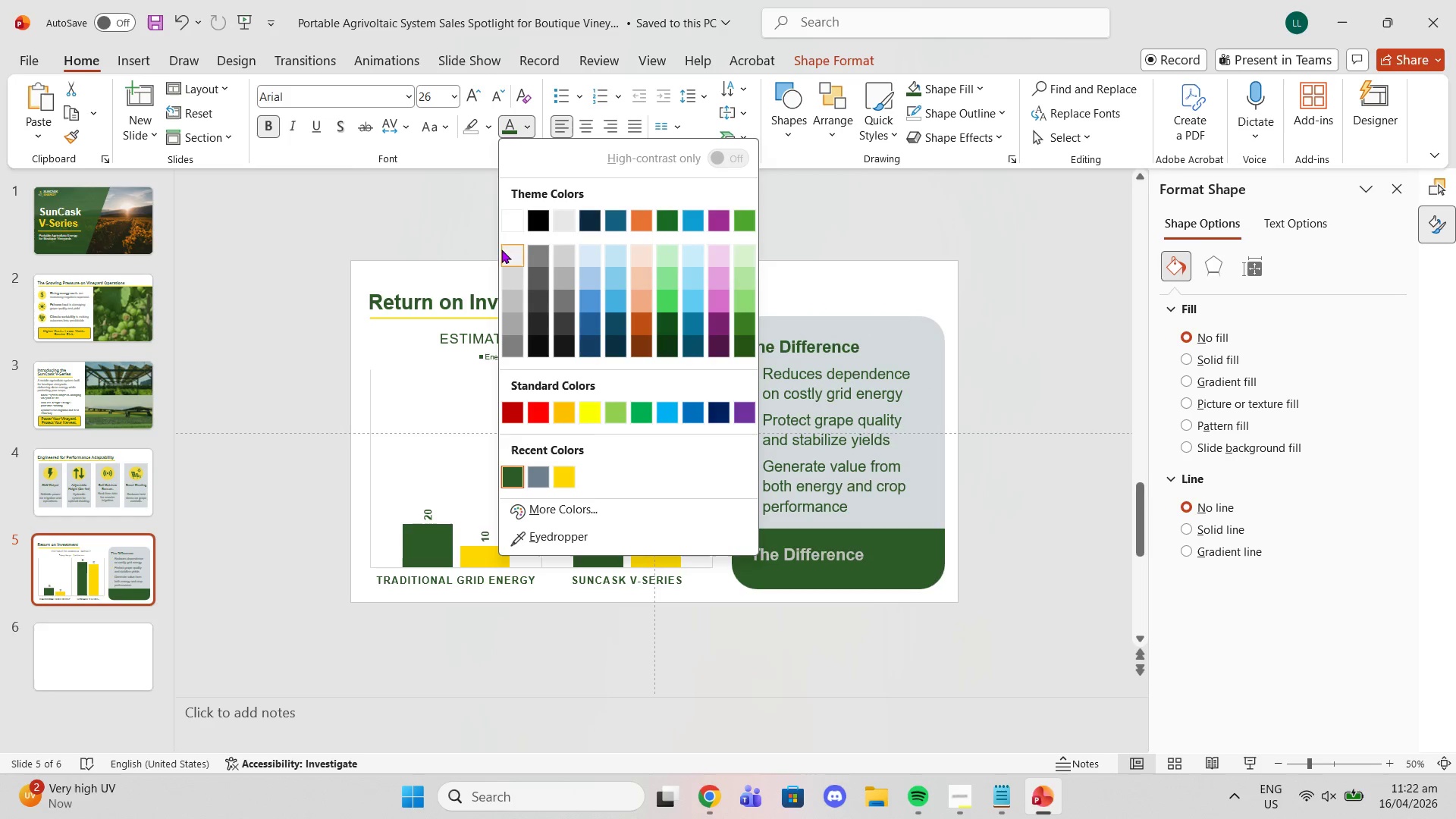 
left_click([513, 224])
 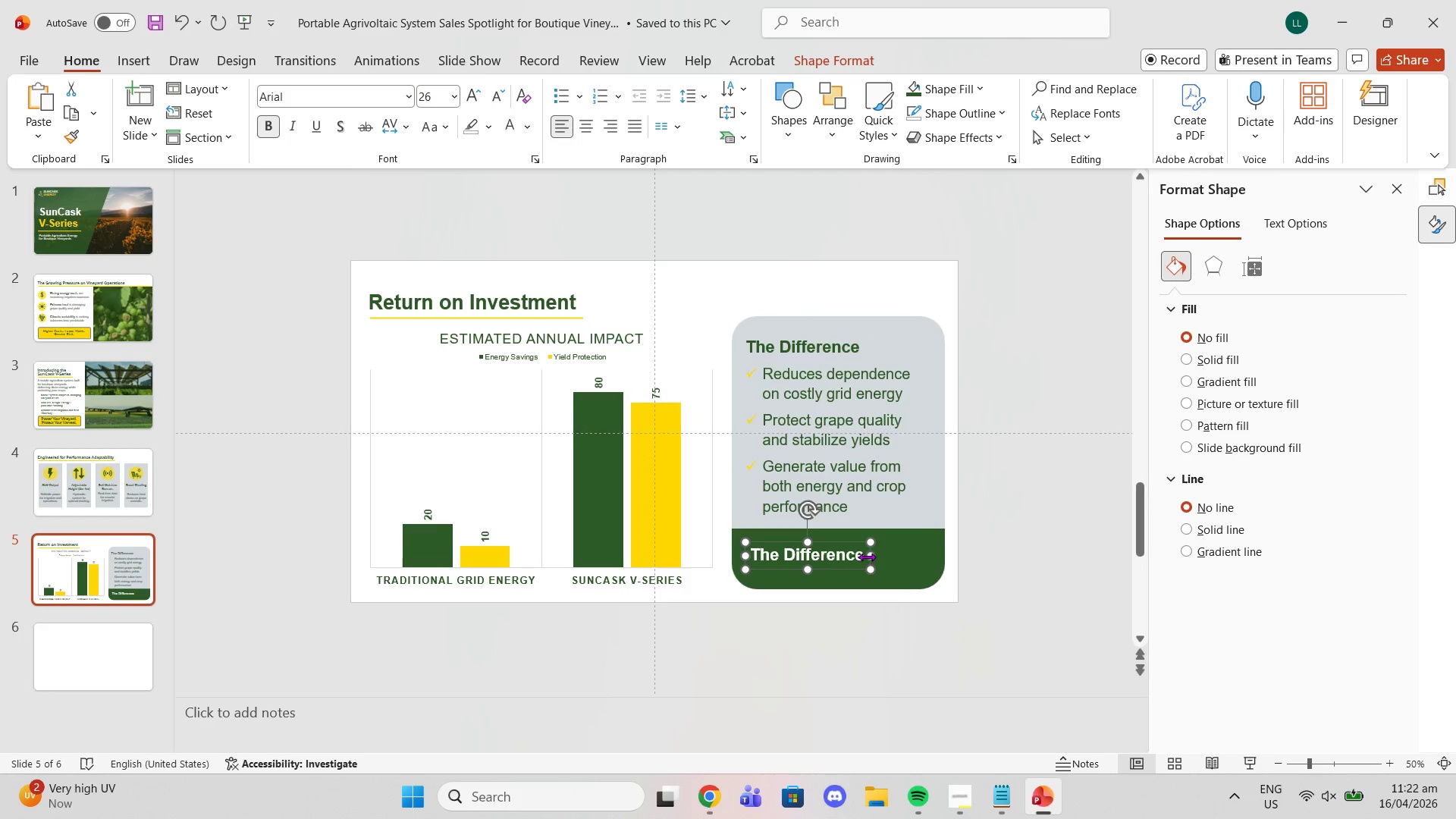 
left_click_drag(start_coordinate=[868, 554], to_coordinate=[930, 551])
 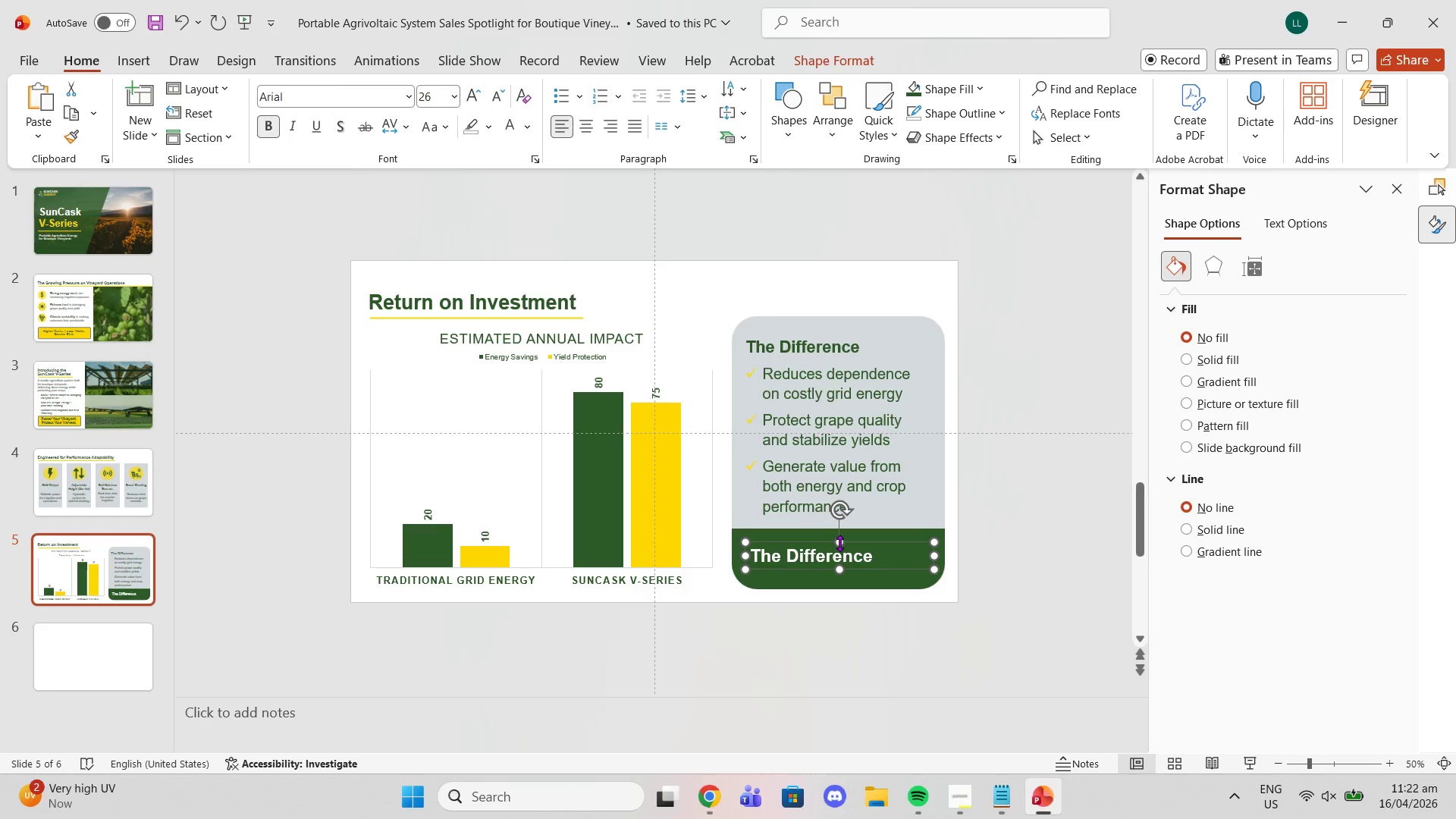 
left_click_drag(start_coordinate=[839, 543], to_coordinate=[839, 535])
 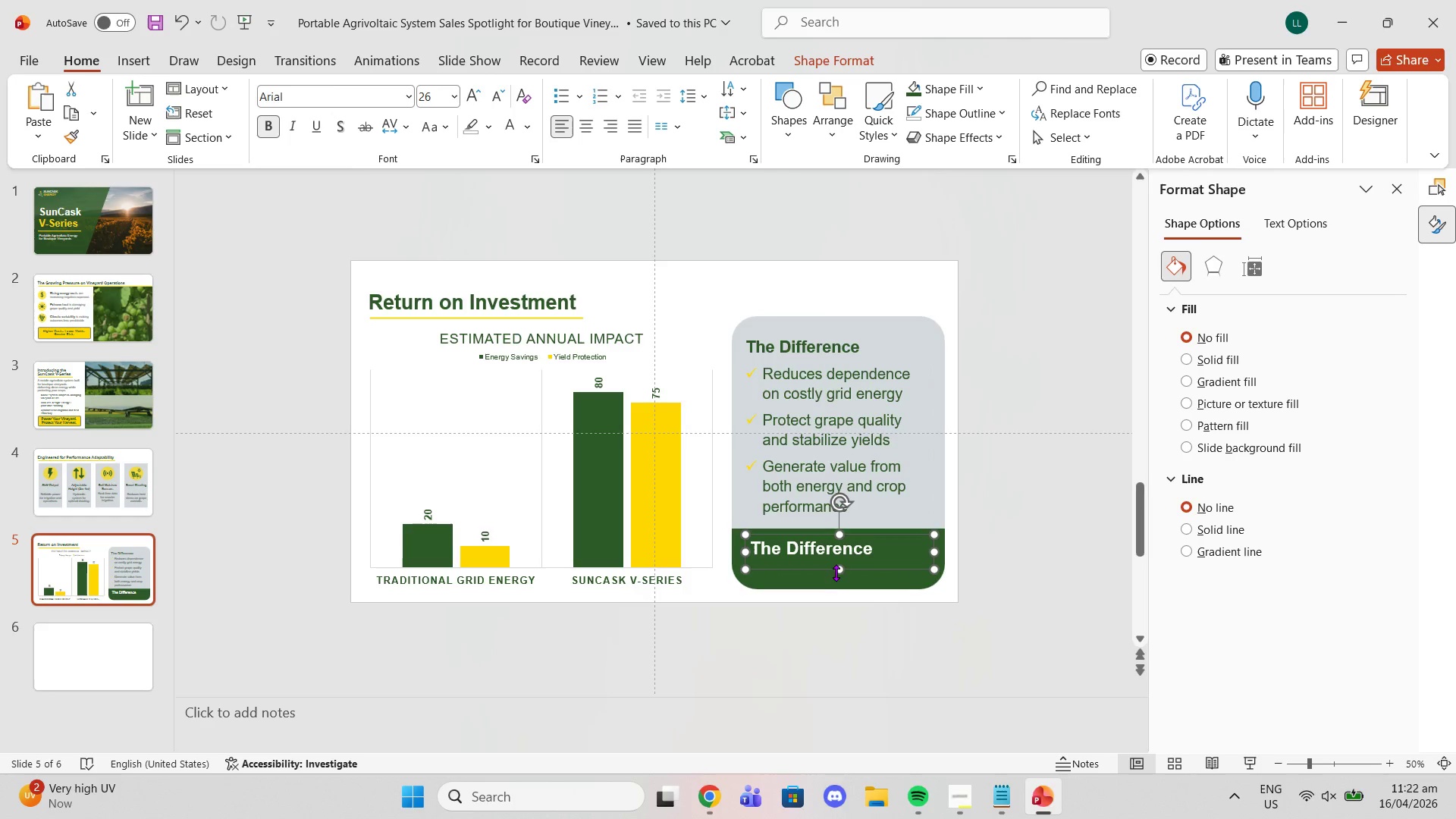 
left_click_drag(start_coordinate=[836, 573], to_coordinate=[836, 577])
 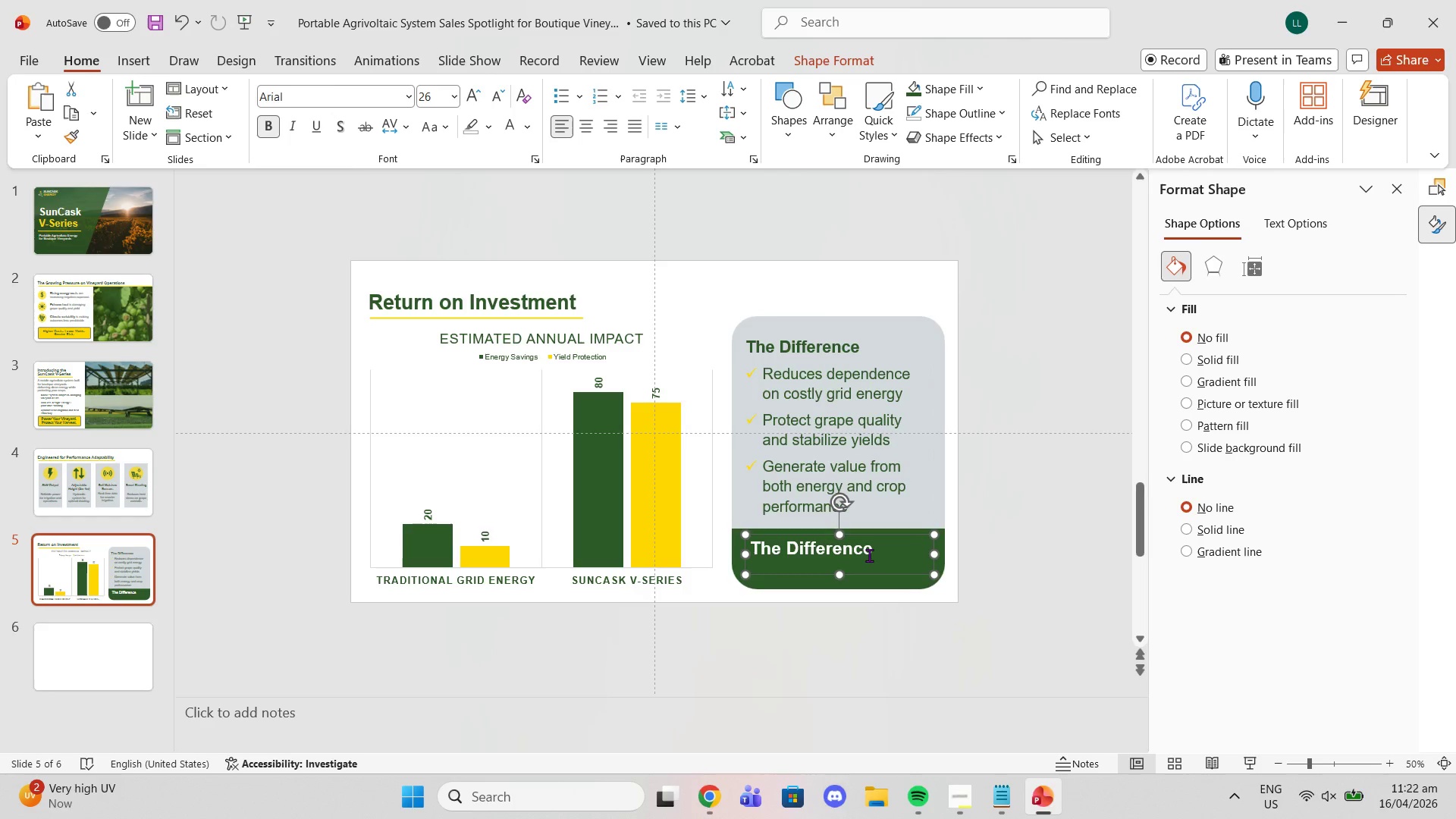 
left_click_drag(start_coordinate=[869, 555], to_coordinate=[764, 532])
 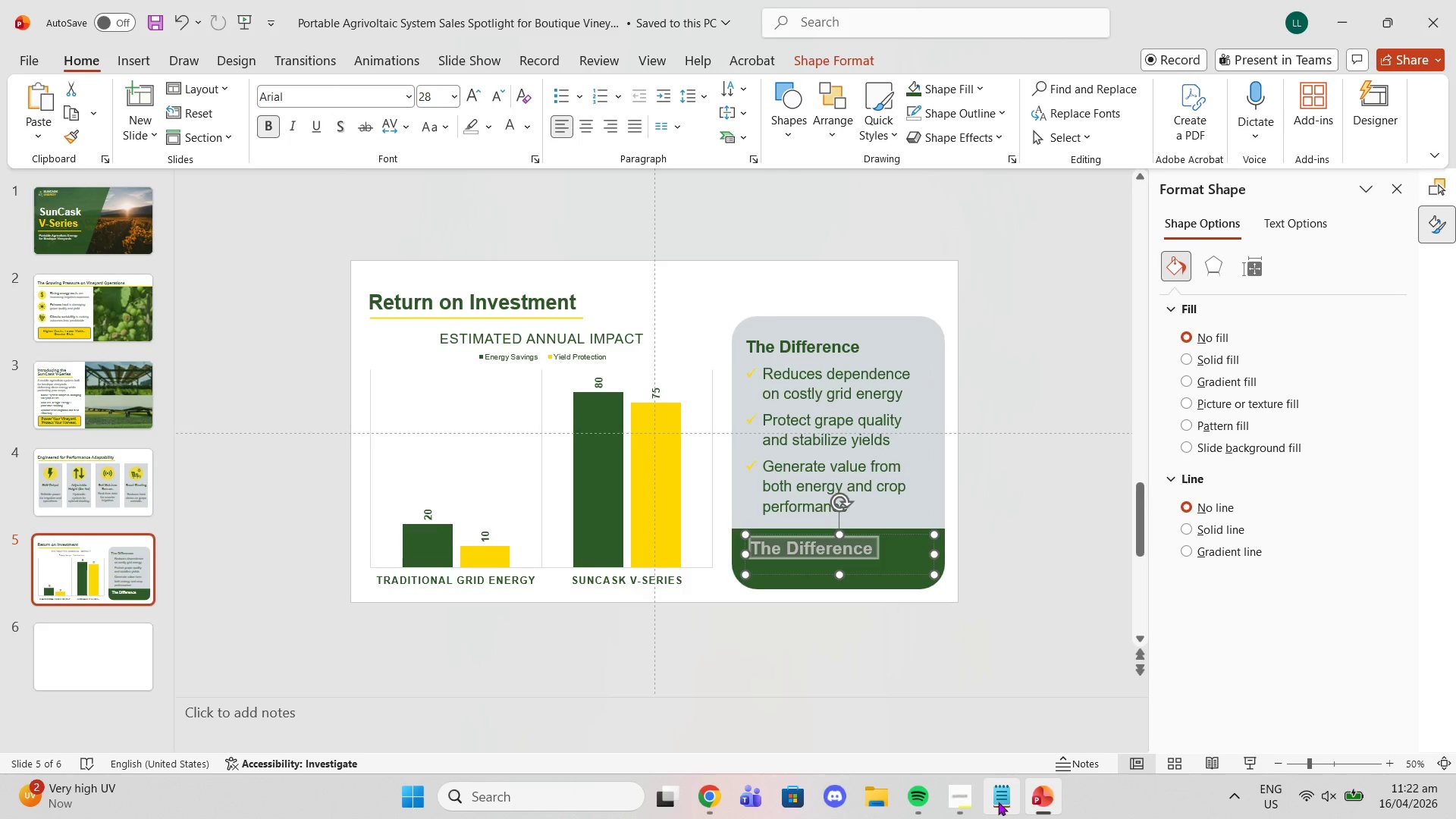 
left_click([998, 802])
 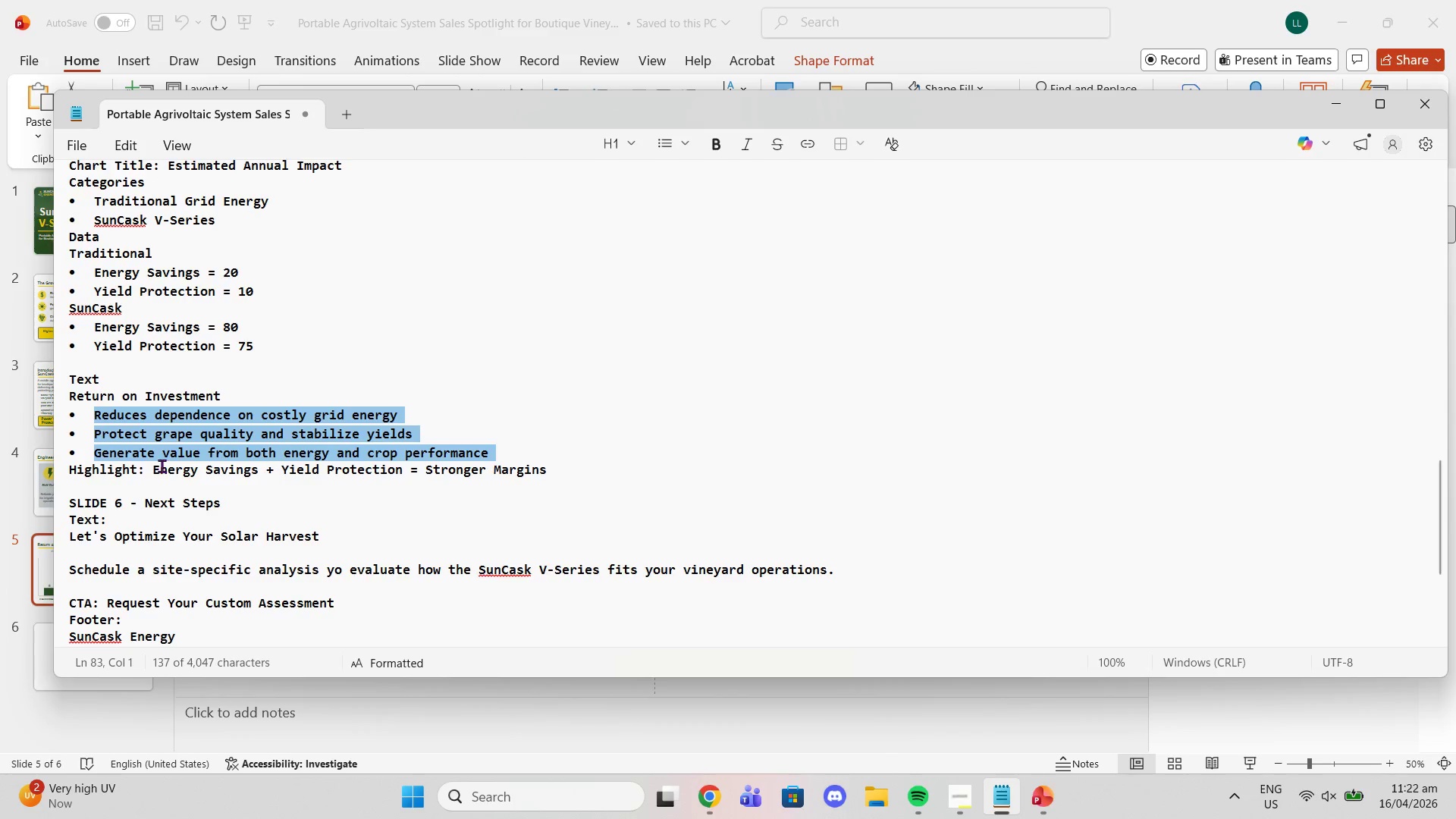 
left_click_drag(start_coordinate=[157, 468], to_coordinate=[535, 485])
 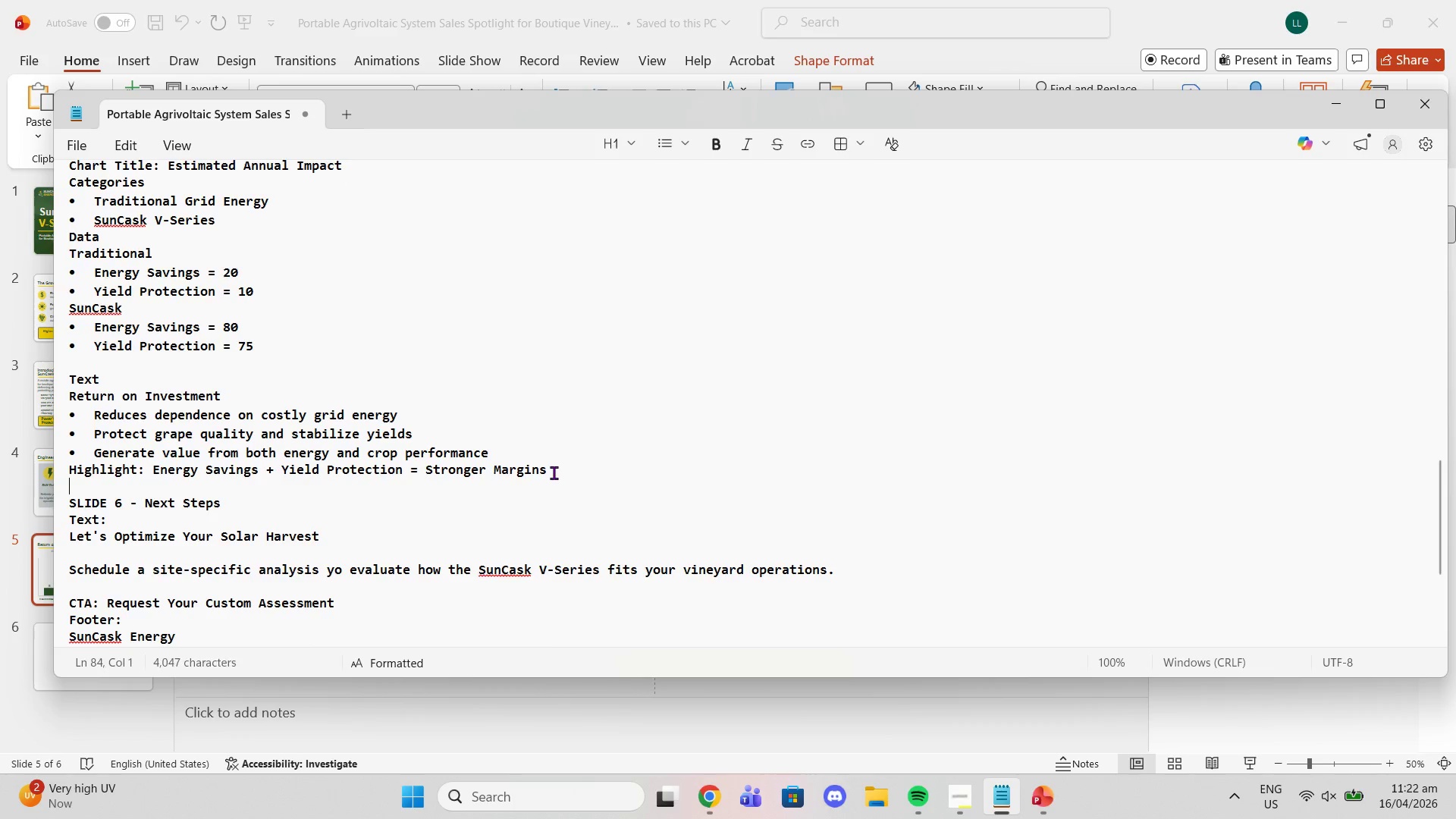 
left_click_drag(start_coordinate=[554, 472], to_coordinate=[150, 473])
 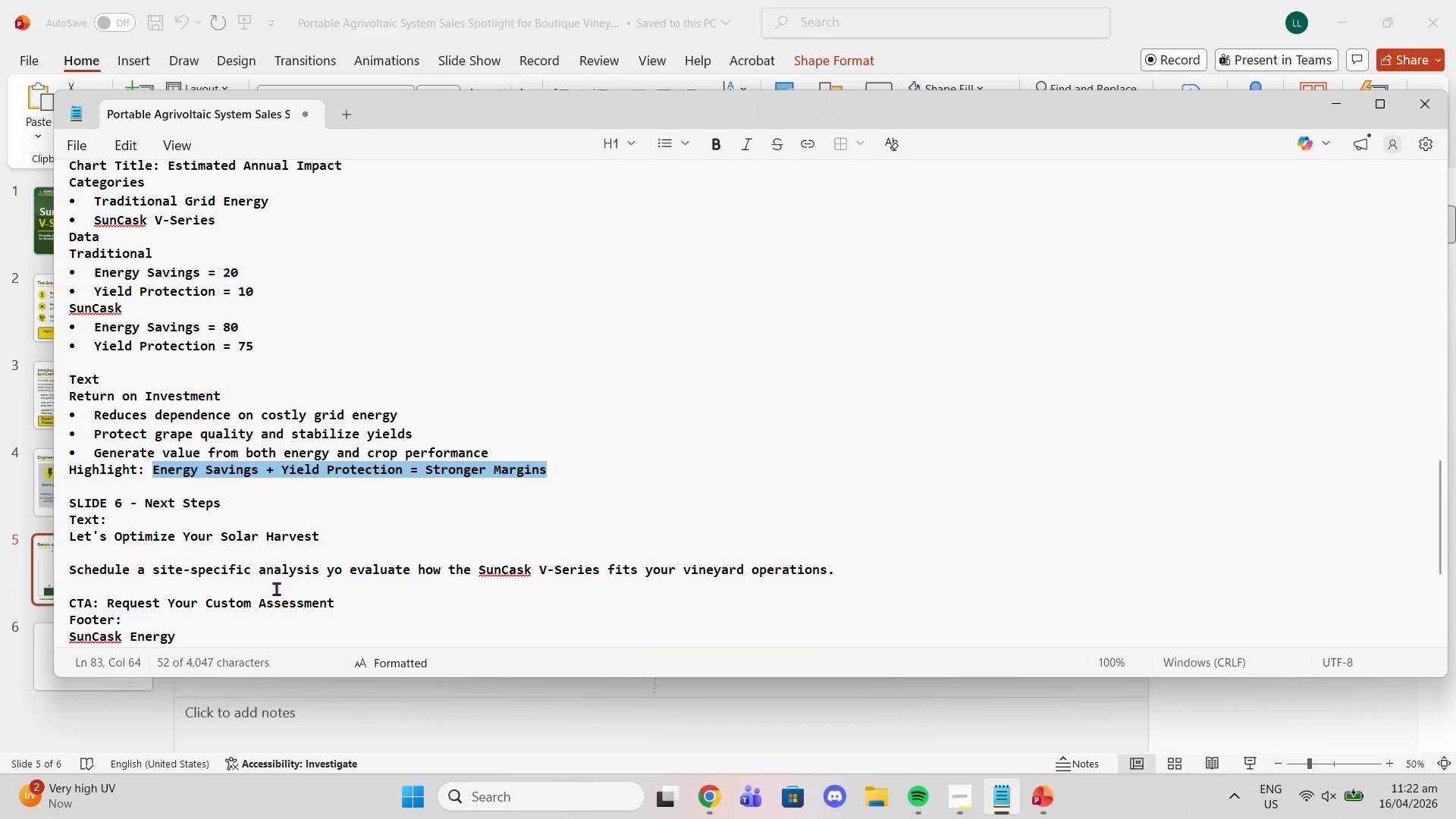 
key(Control+C)
 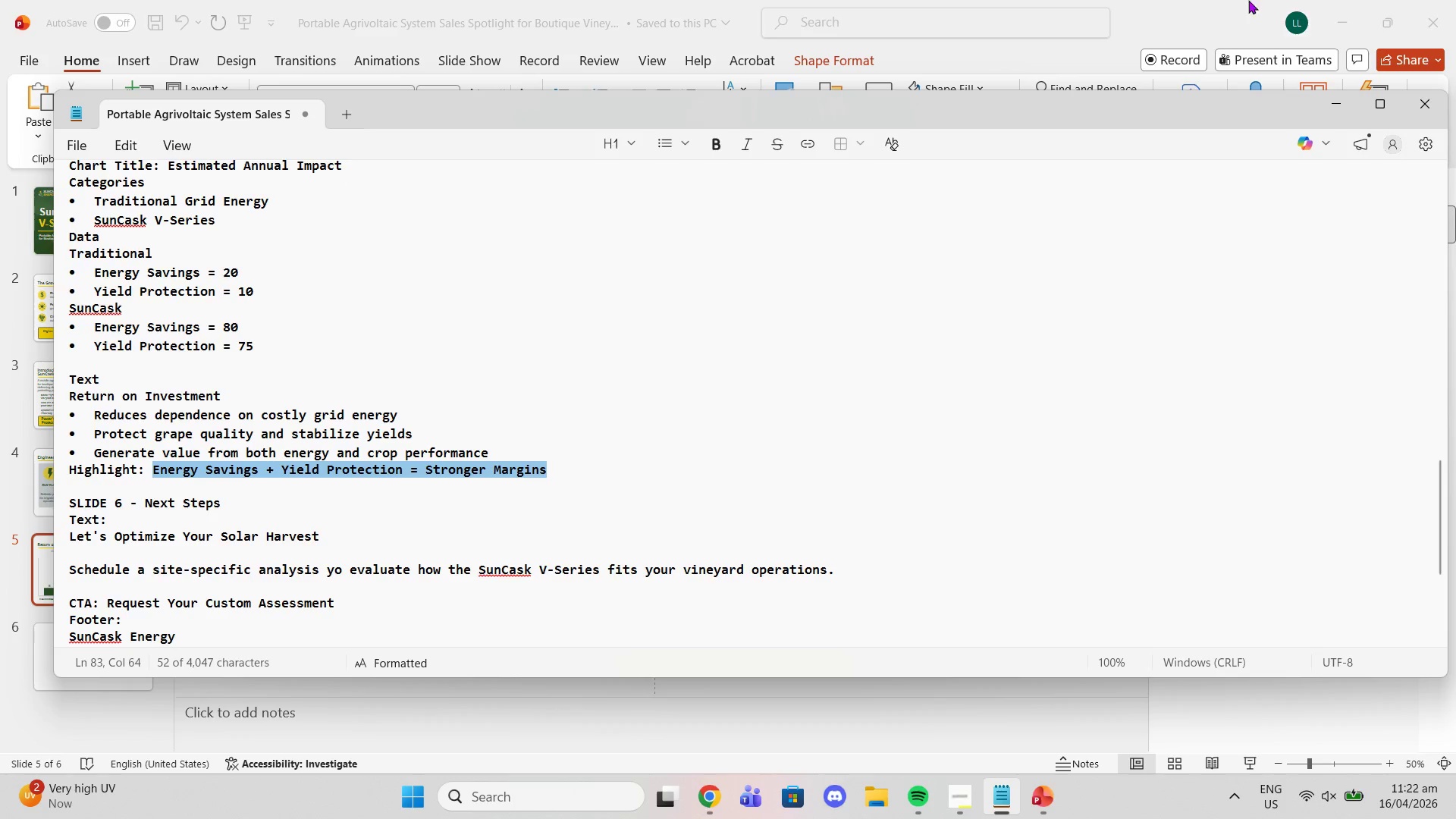 
left_click([1183, 0])
 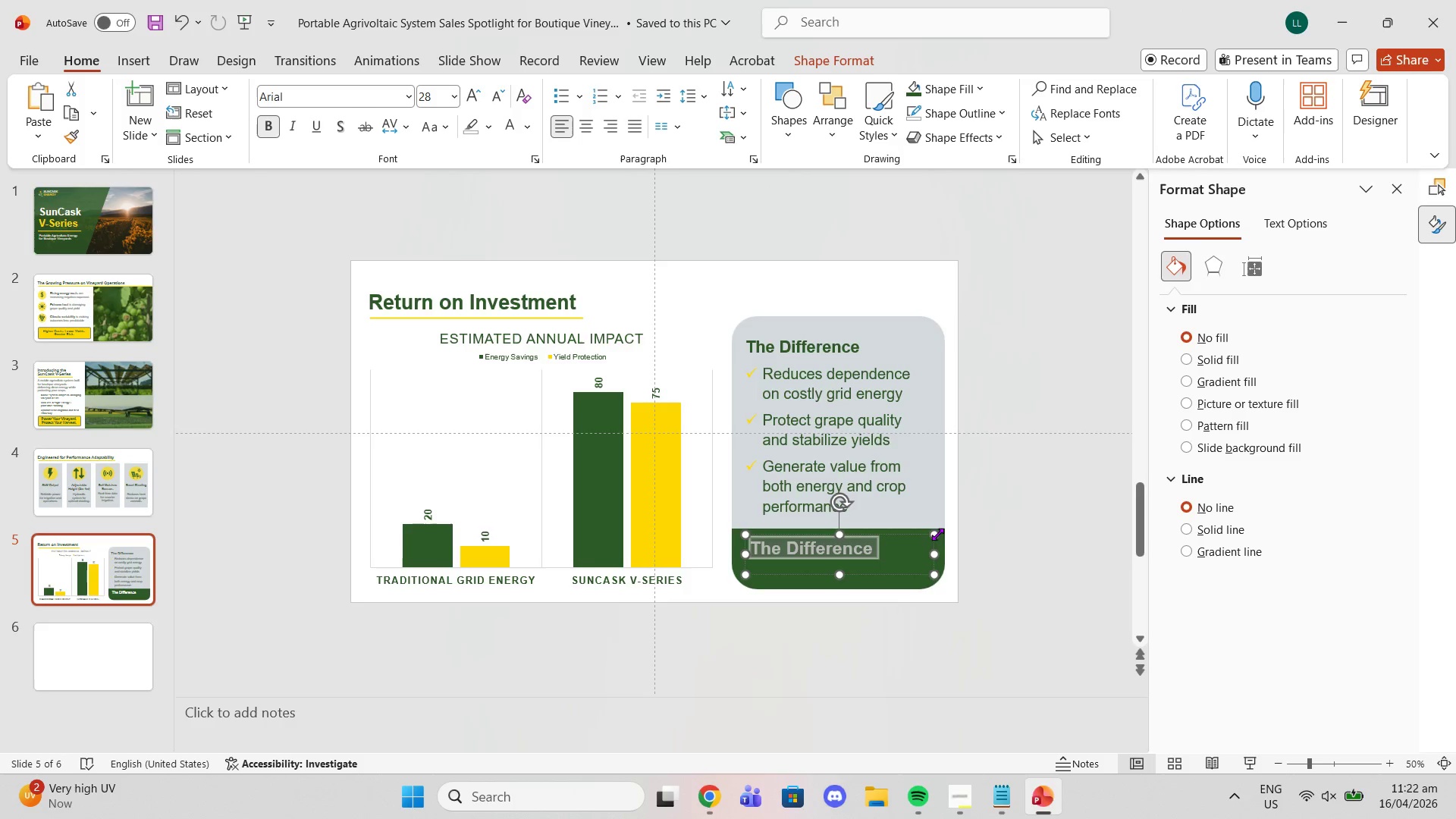 
key(Control+V)
 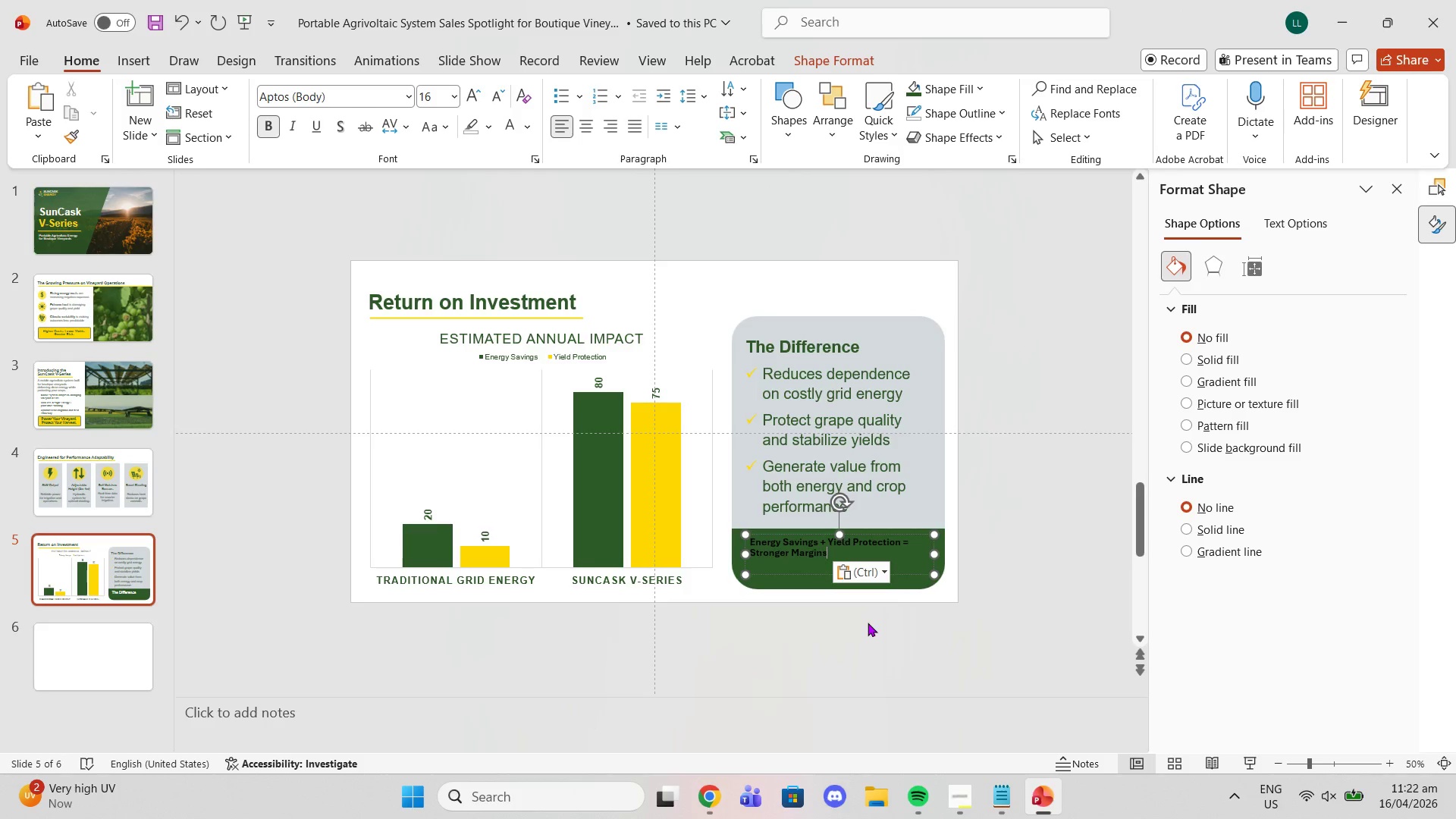 
key(Control+ControlLeft)
 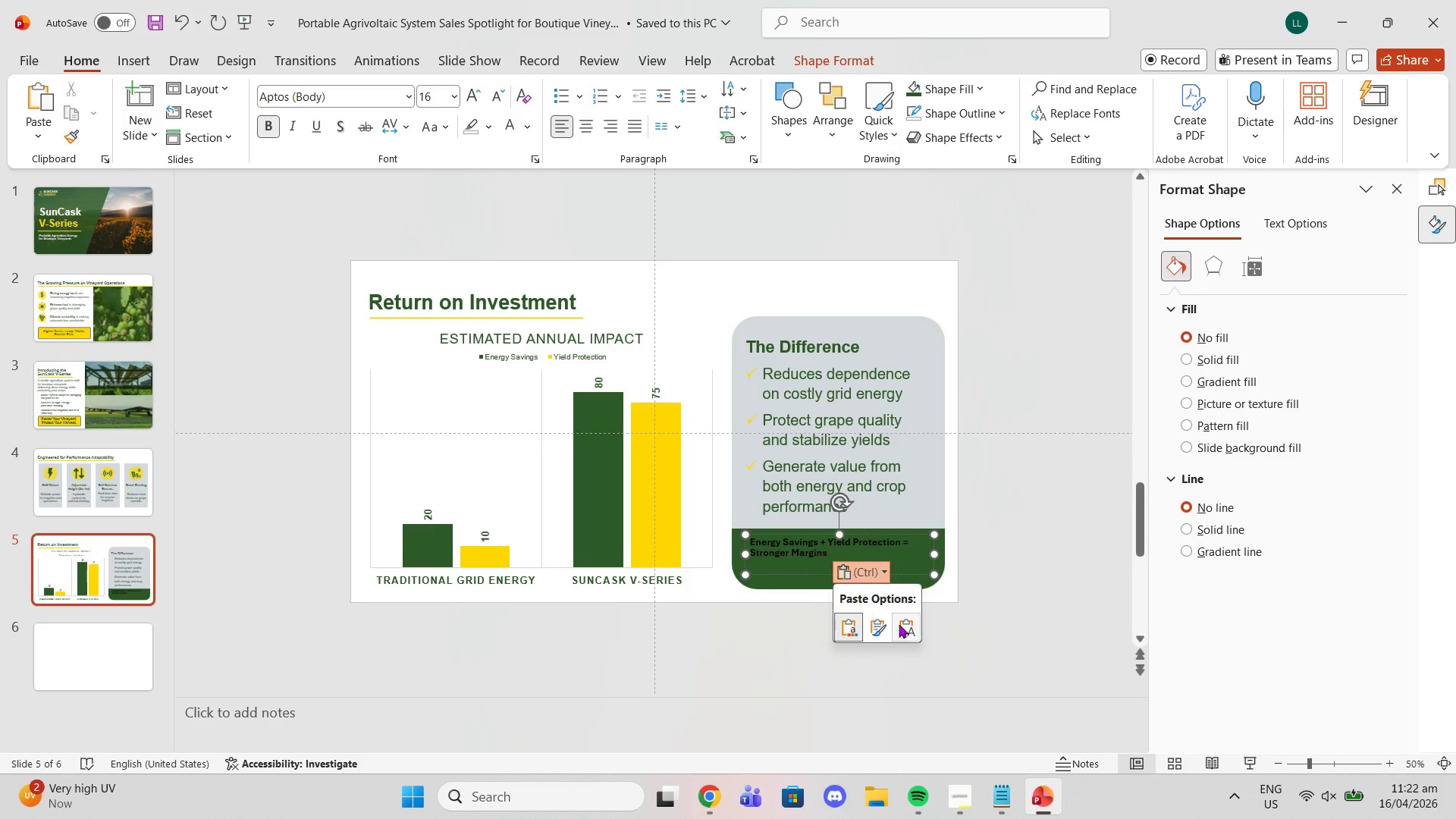 
left_click([915, 637])
 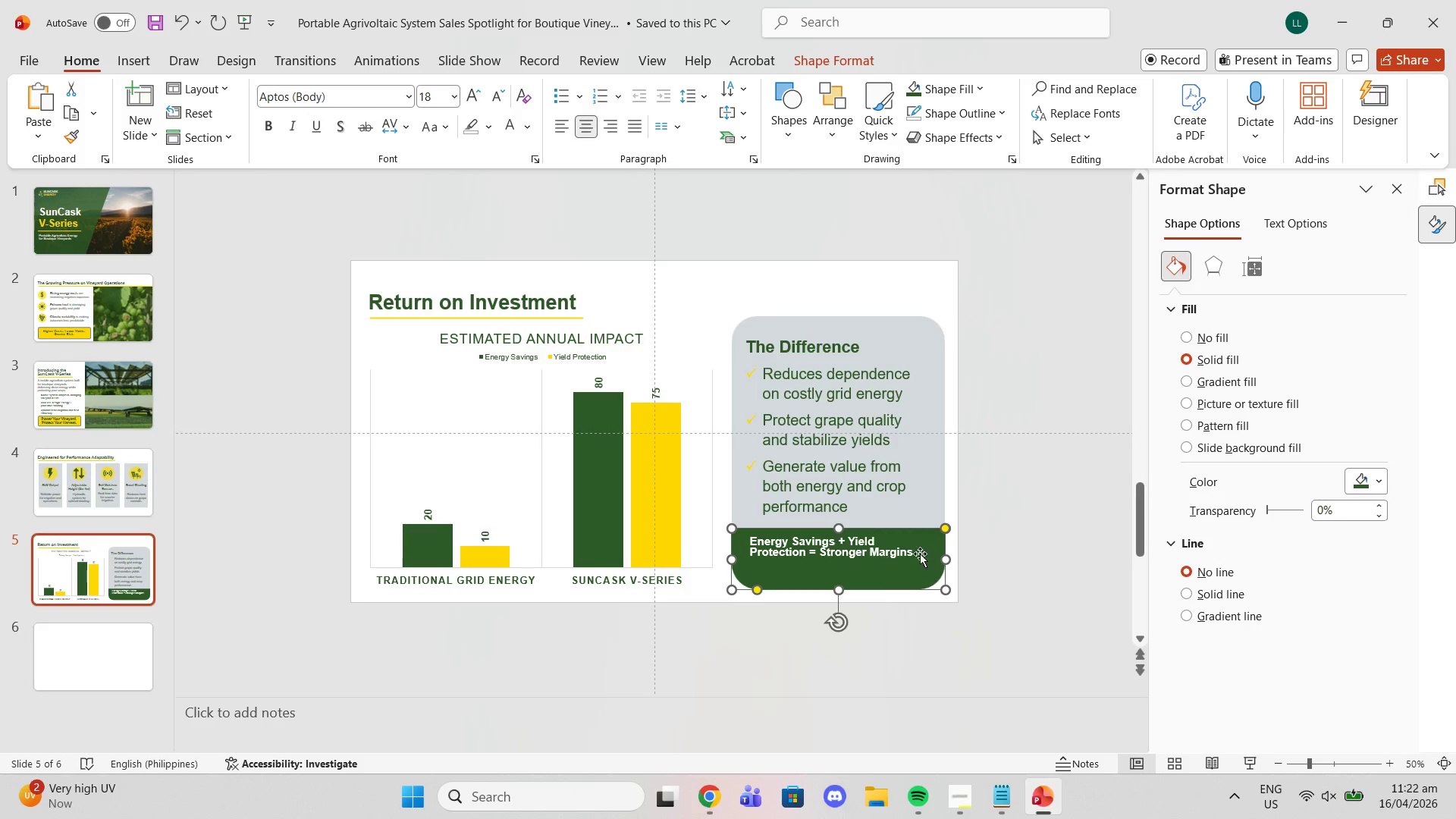 
left_click([898, 557])
 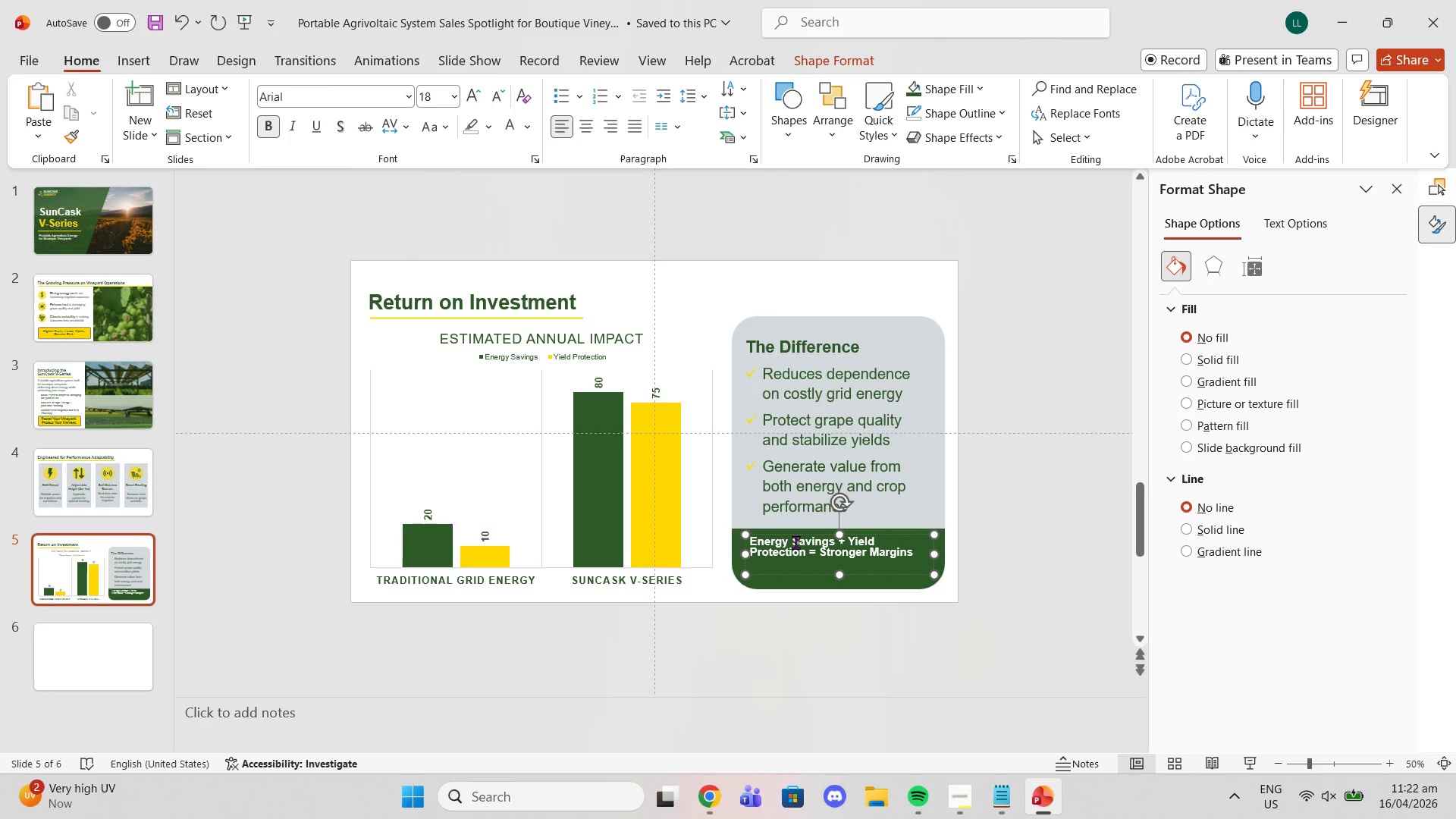 
left_click_drag(start_coordinate=[744, 551], to_coordinate=[734, 551])
 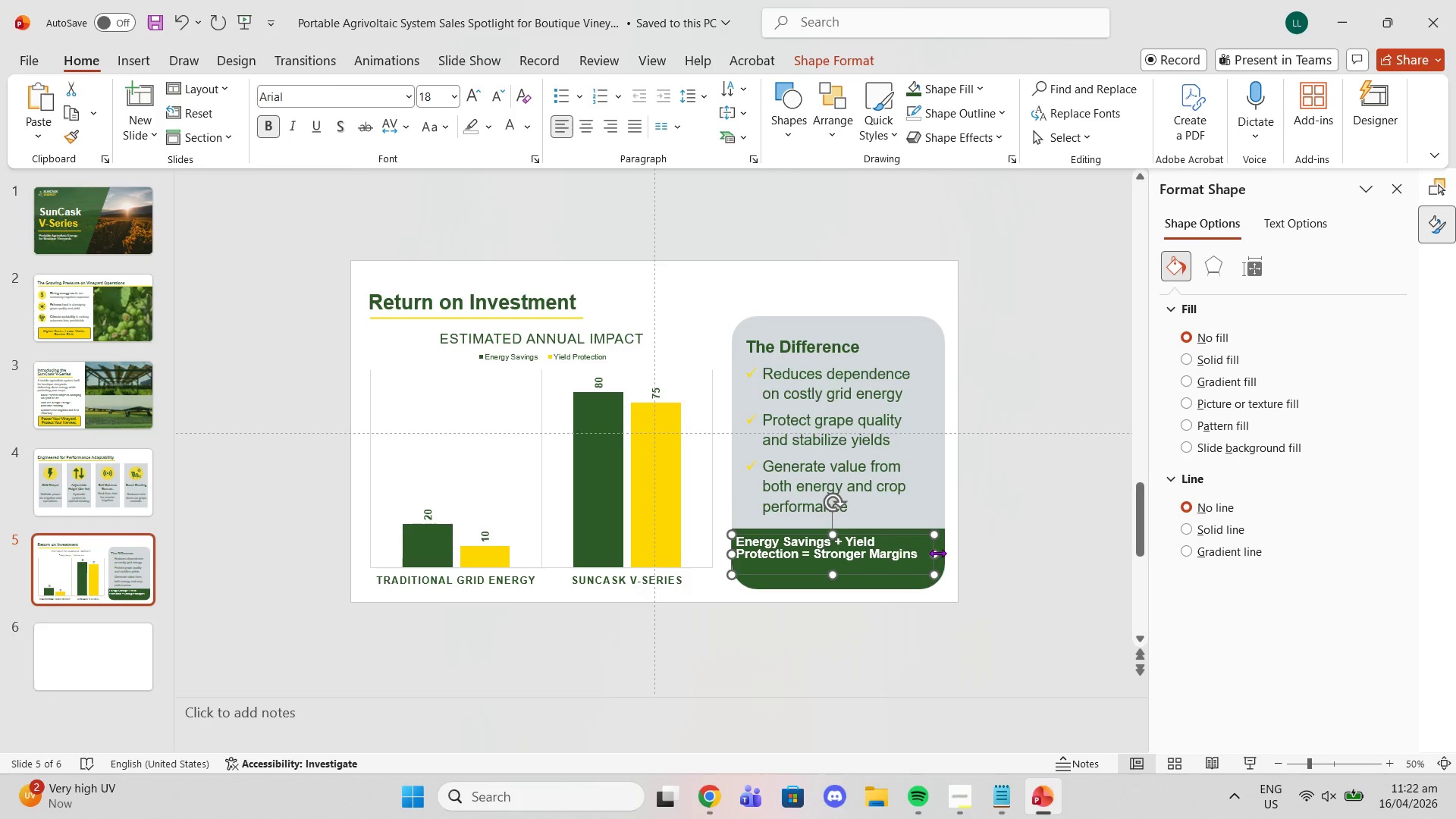 
left_click_drag(start_coordinate=[935, 552], to_coordinate=[945, 551])
 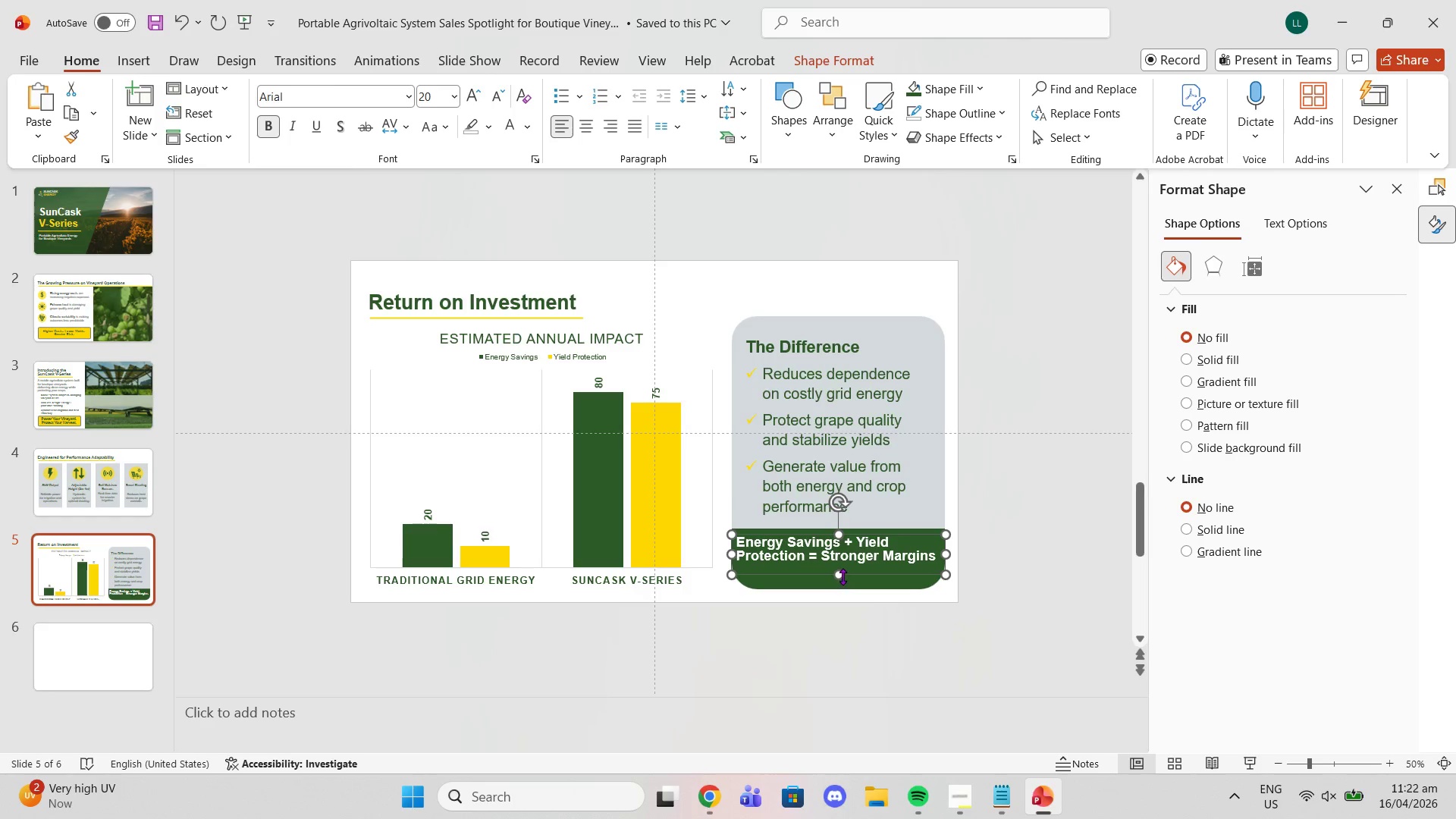 
left_click_drag(start_coordinate=[838, 575], to_coordinate=[839, 587])
 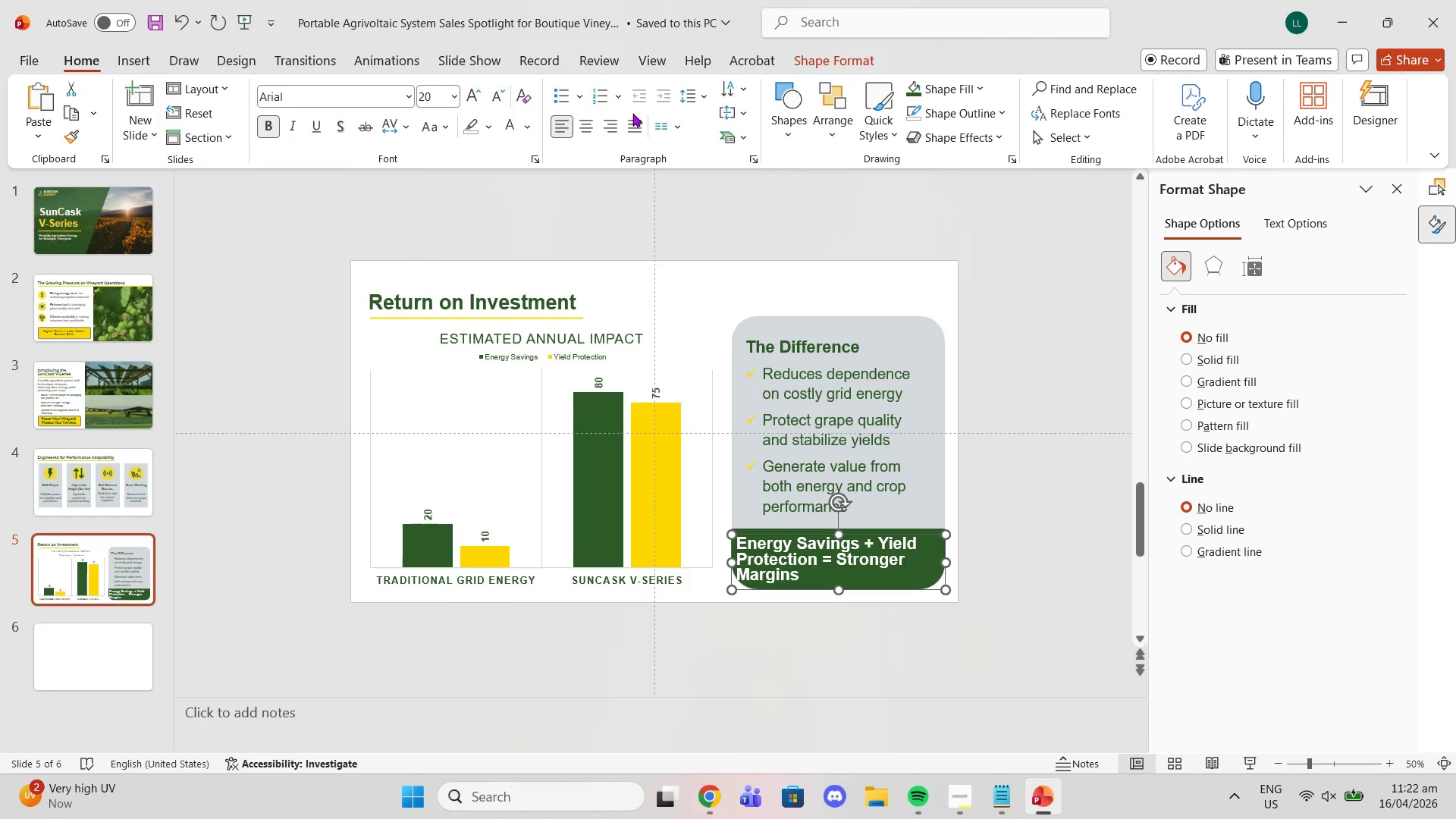 
left_click([588, 124])
 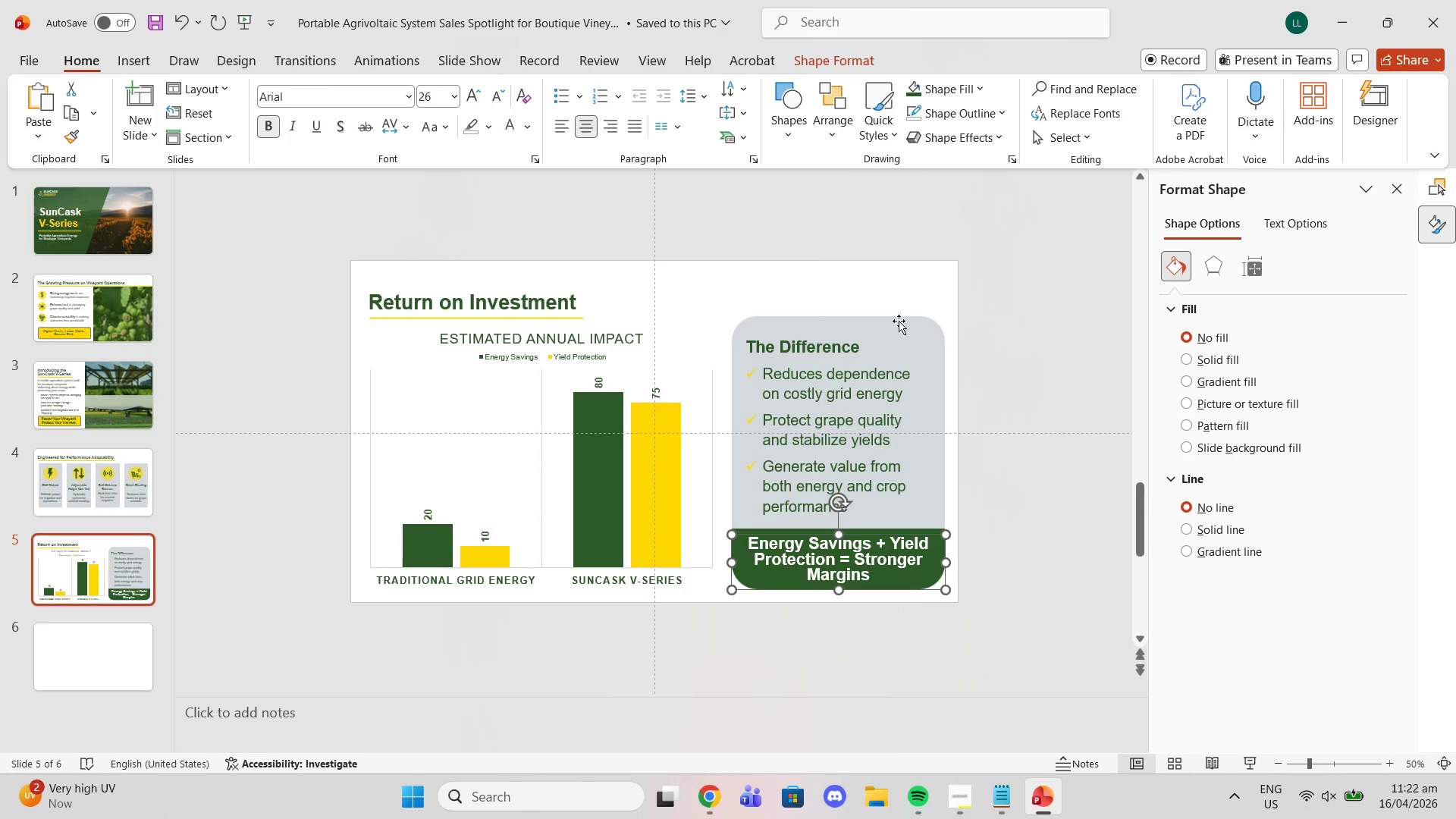 
left_click([984, 448])
 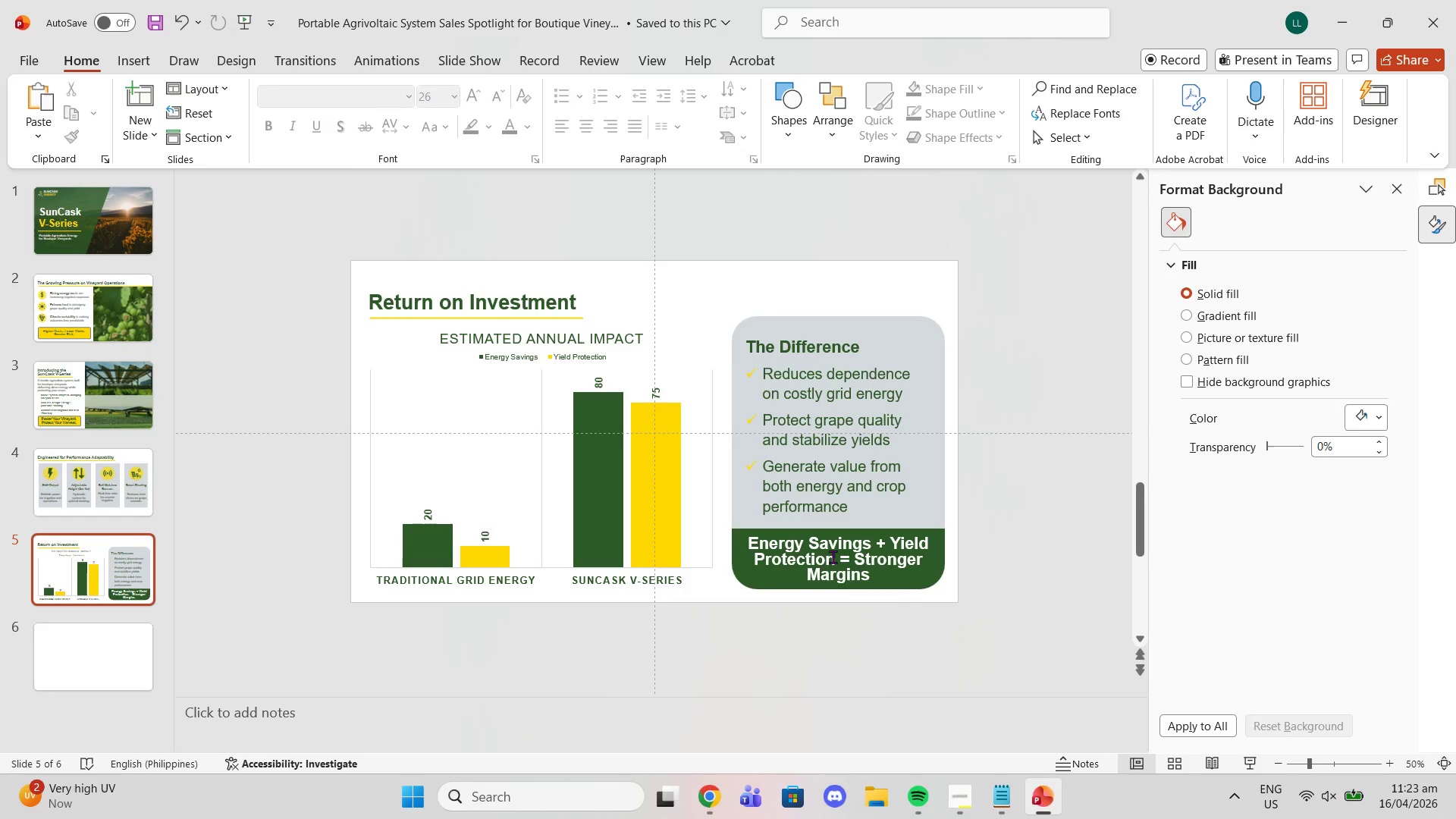 
wait(5.2)
 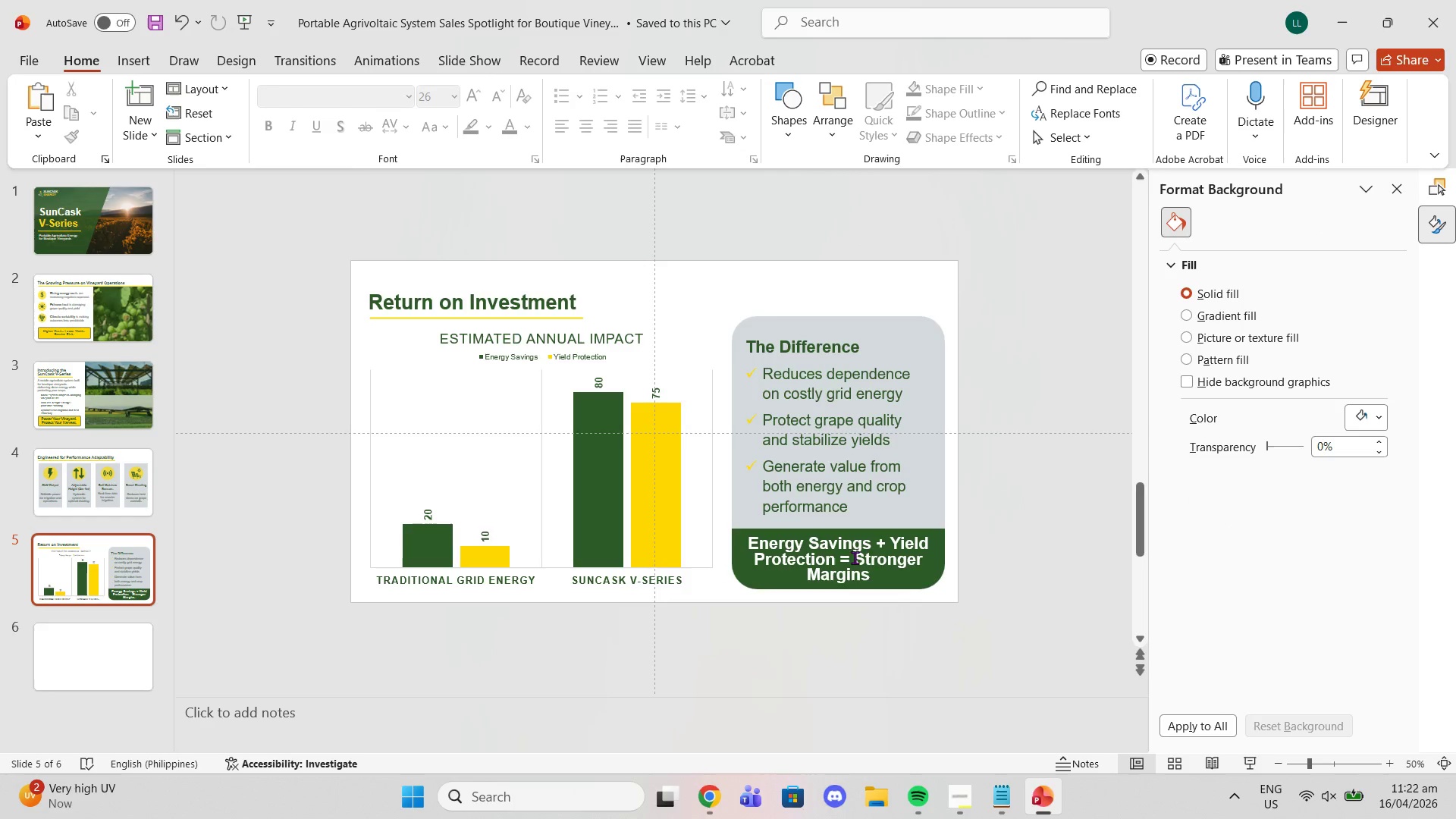 
left_click_drag(start_coordinate=[839, 563], to_coordinate=[865, 572])
 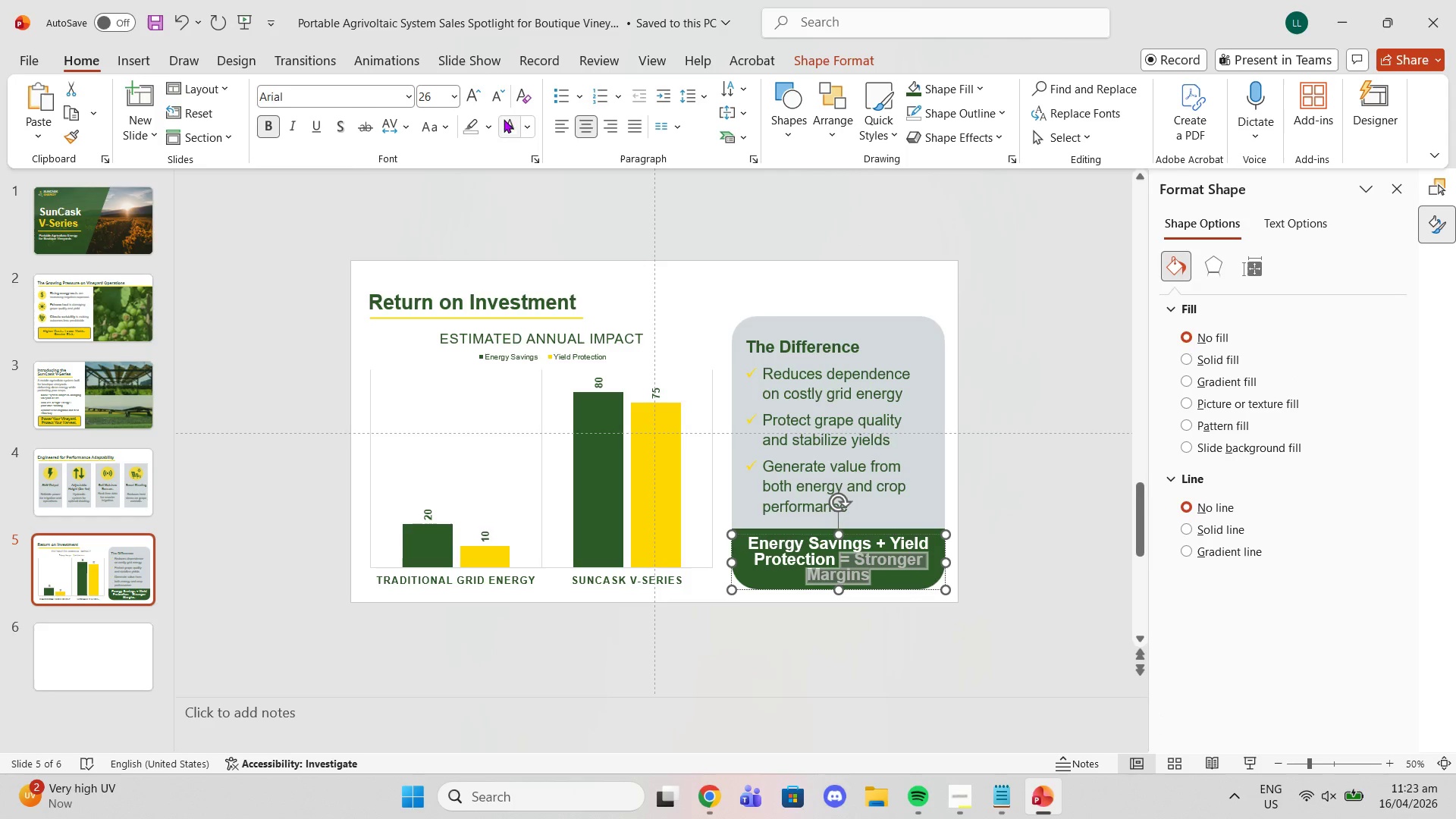 
left_click([523, 125])
 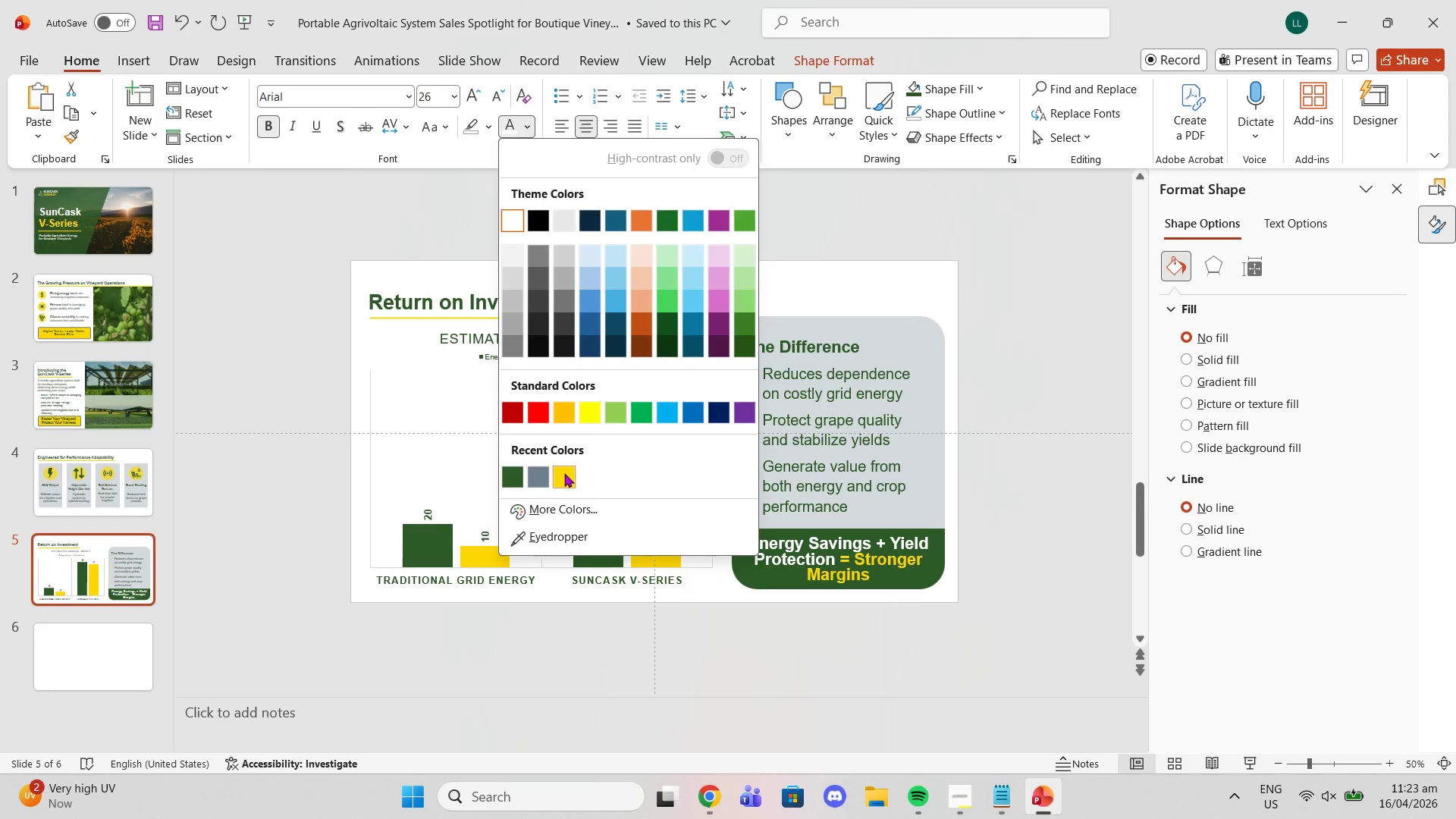 
left_click([564, 473])
 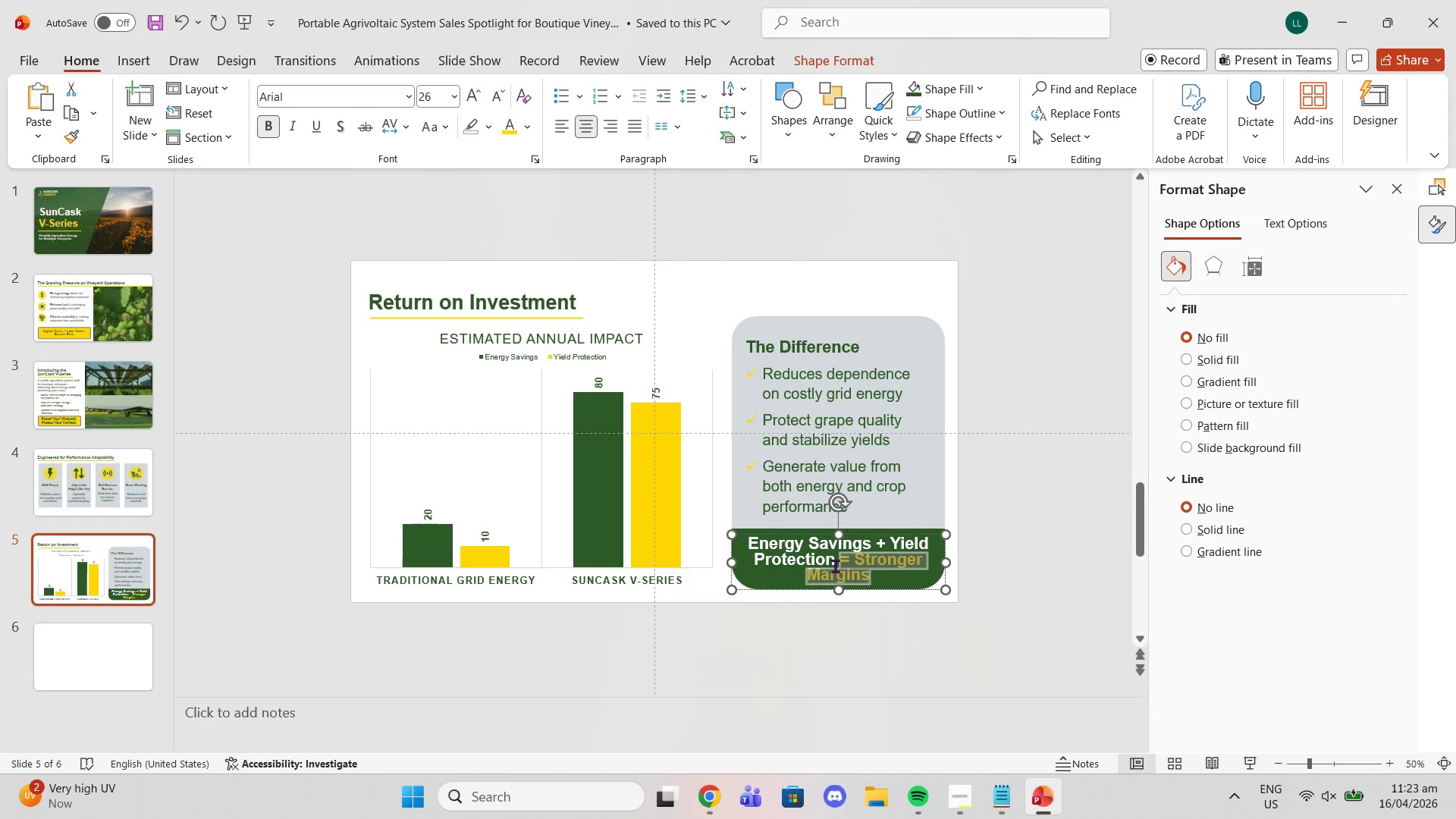 
left_click_drag(start_coordinate=[836, 563], to_coordinate=[738, 532])
 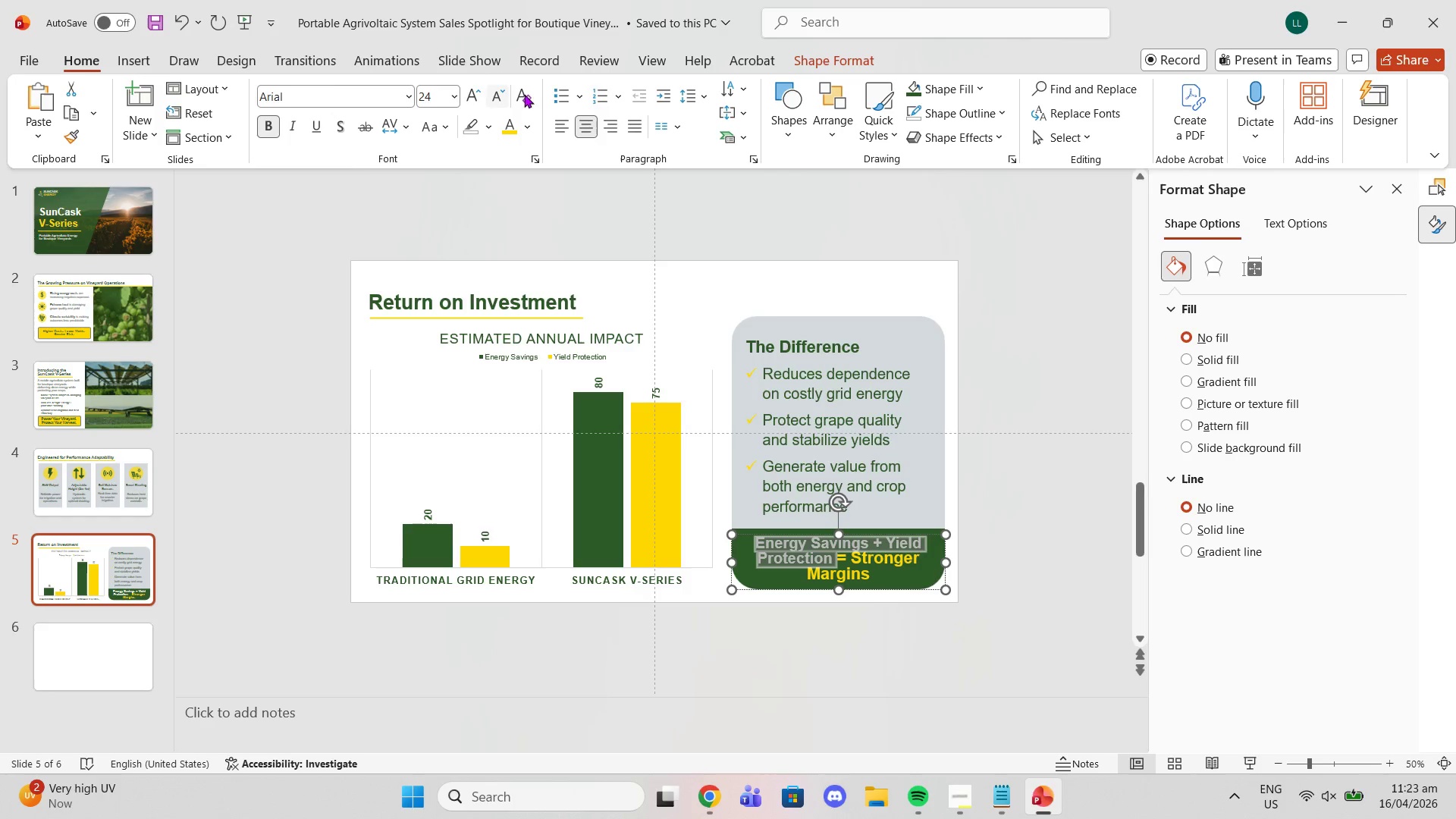 
left_click([568, 120])
 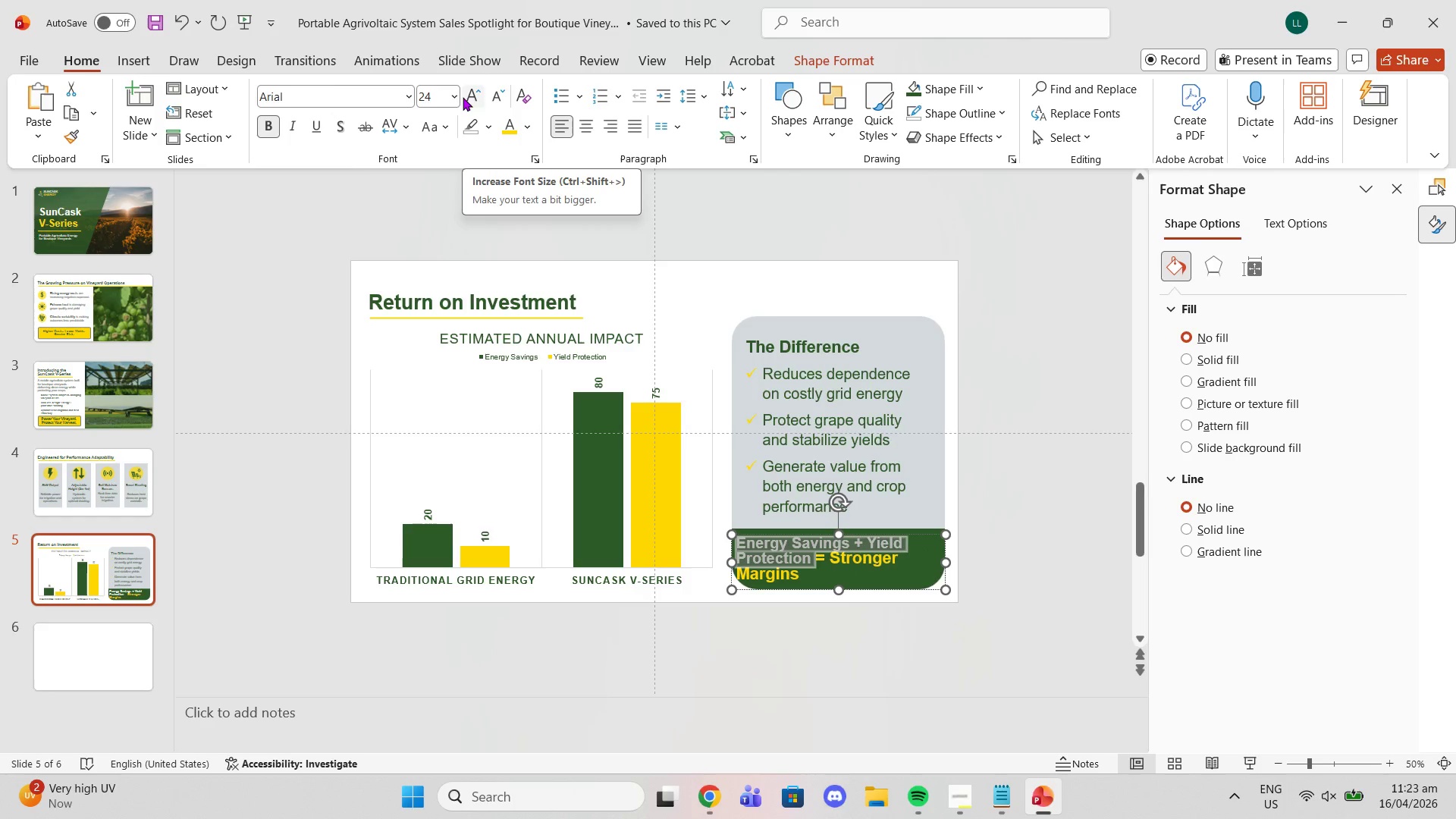 
left_click([498, 93])
 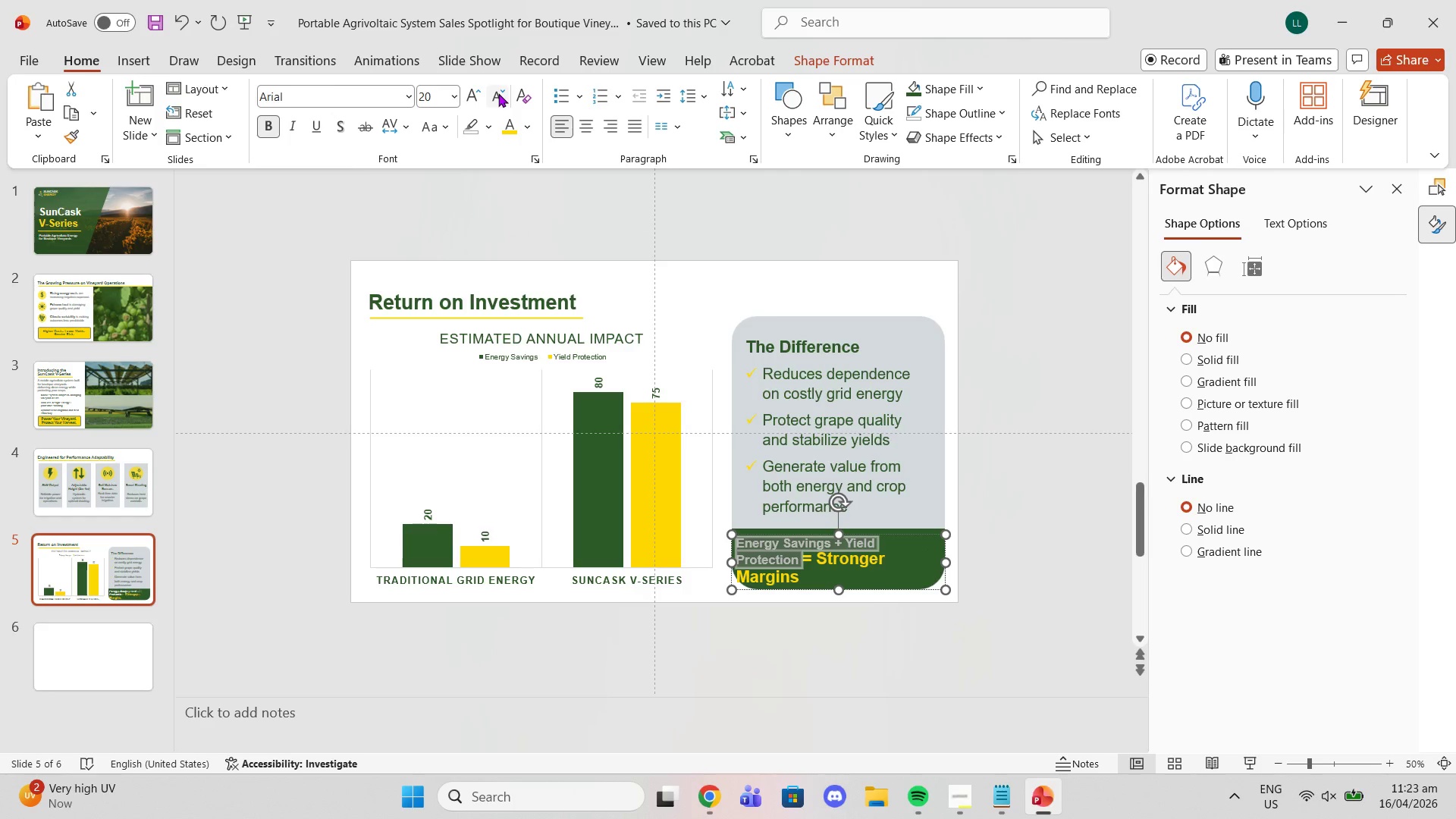 
left_click([498, 93])
 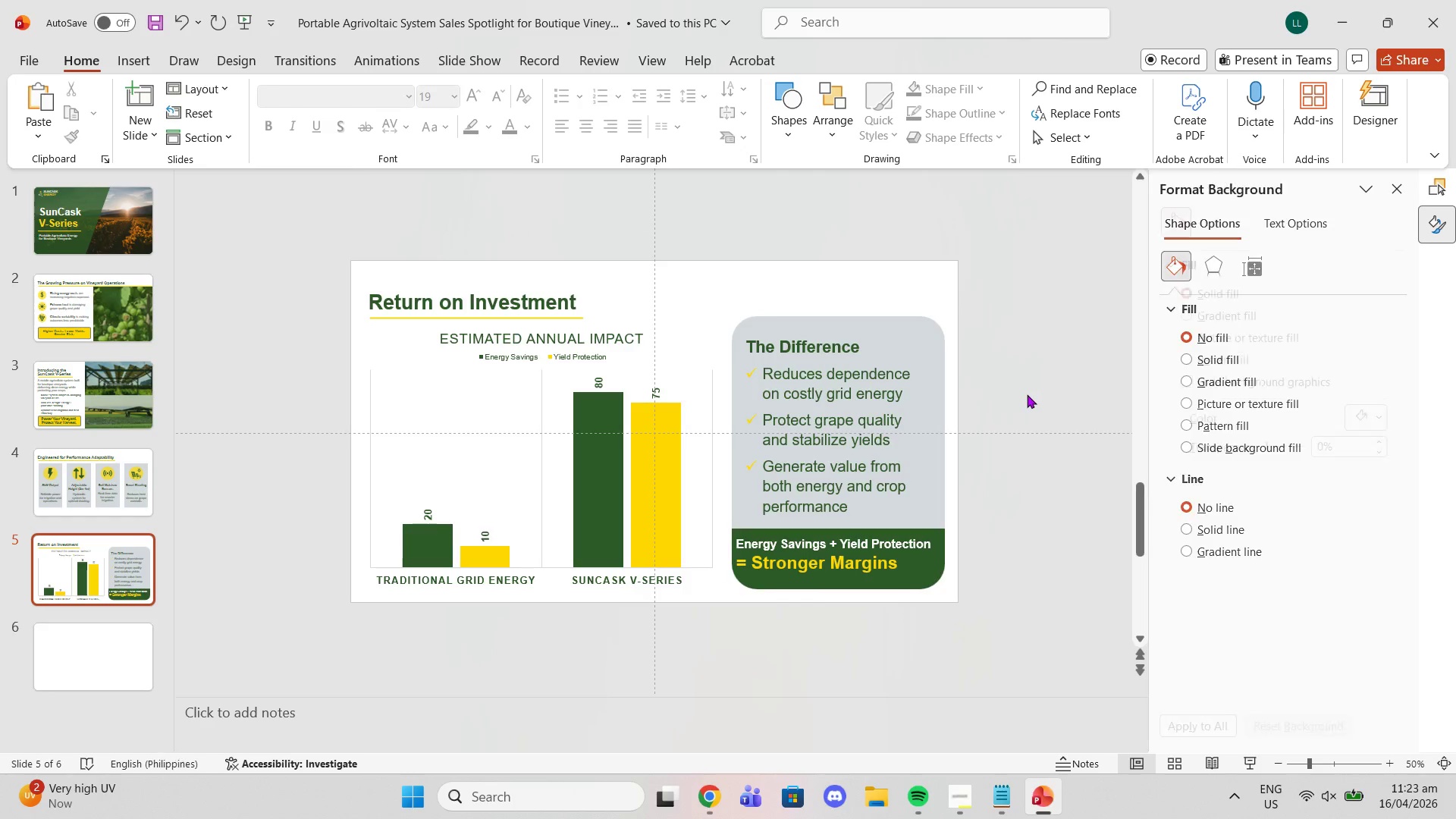 
left_click([871, 551])
 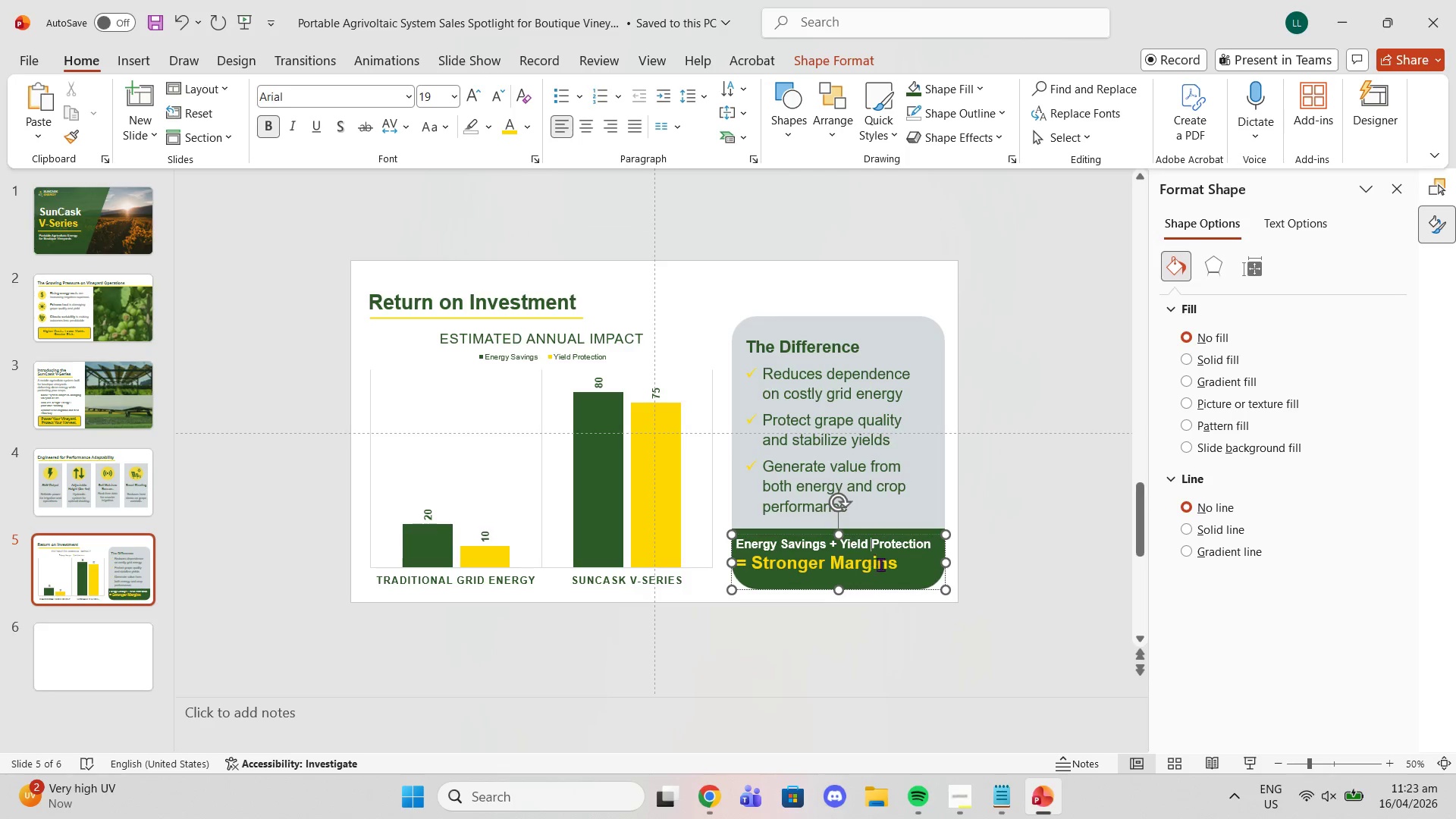 
left_click([895, 569])
 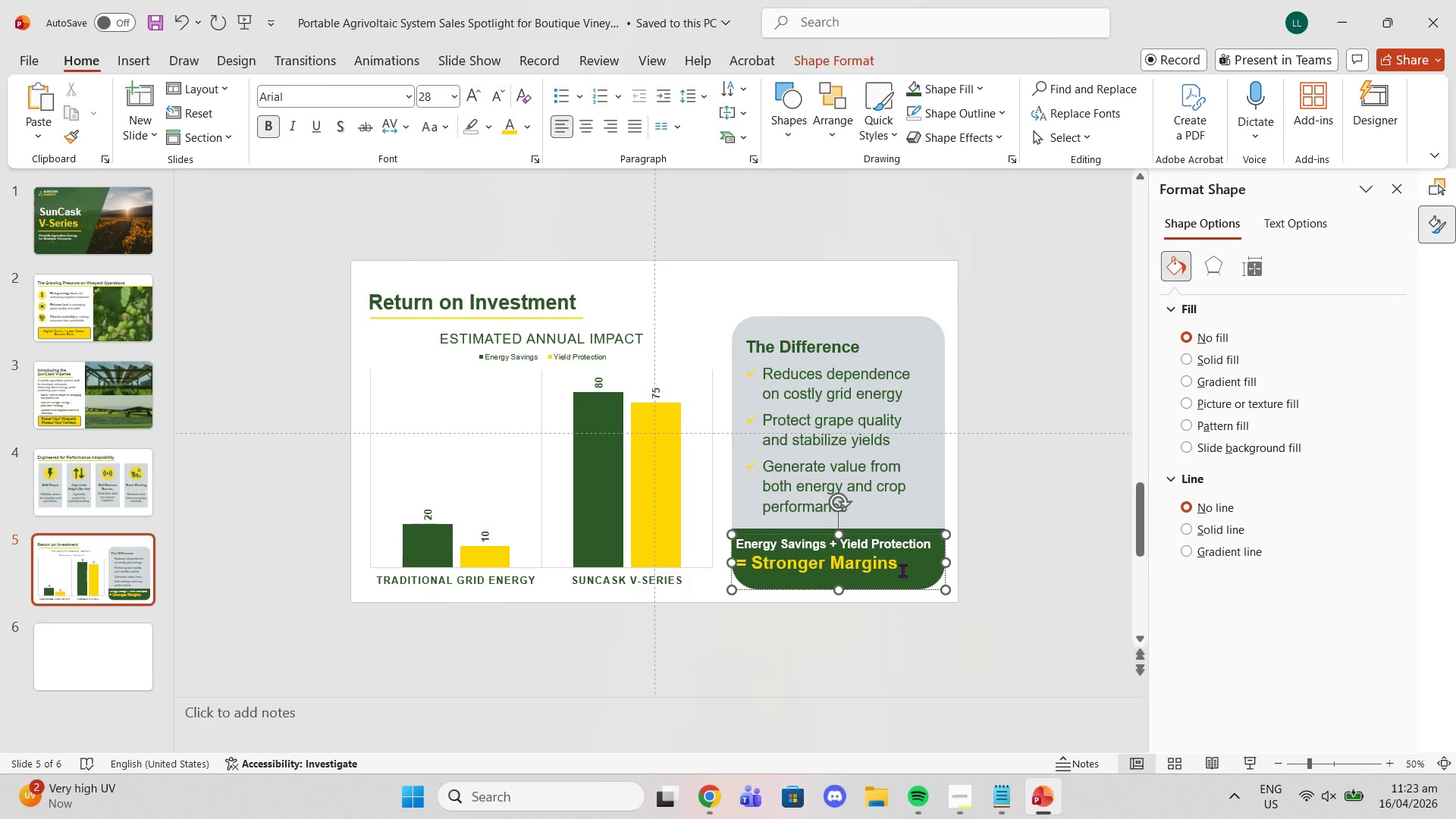 
left_click_drag(start_coordinate=[902, 570], to_coordinate=[756, 571])
 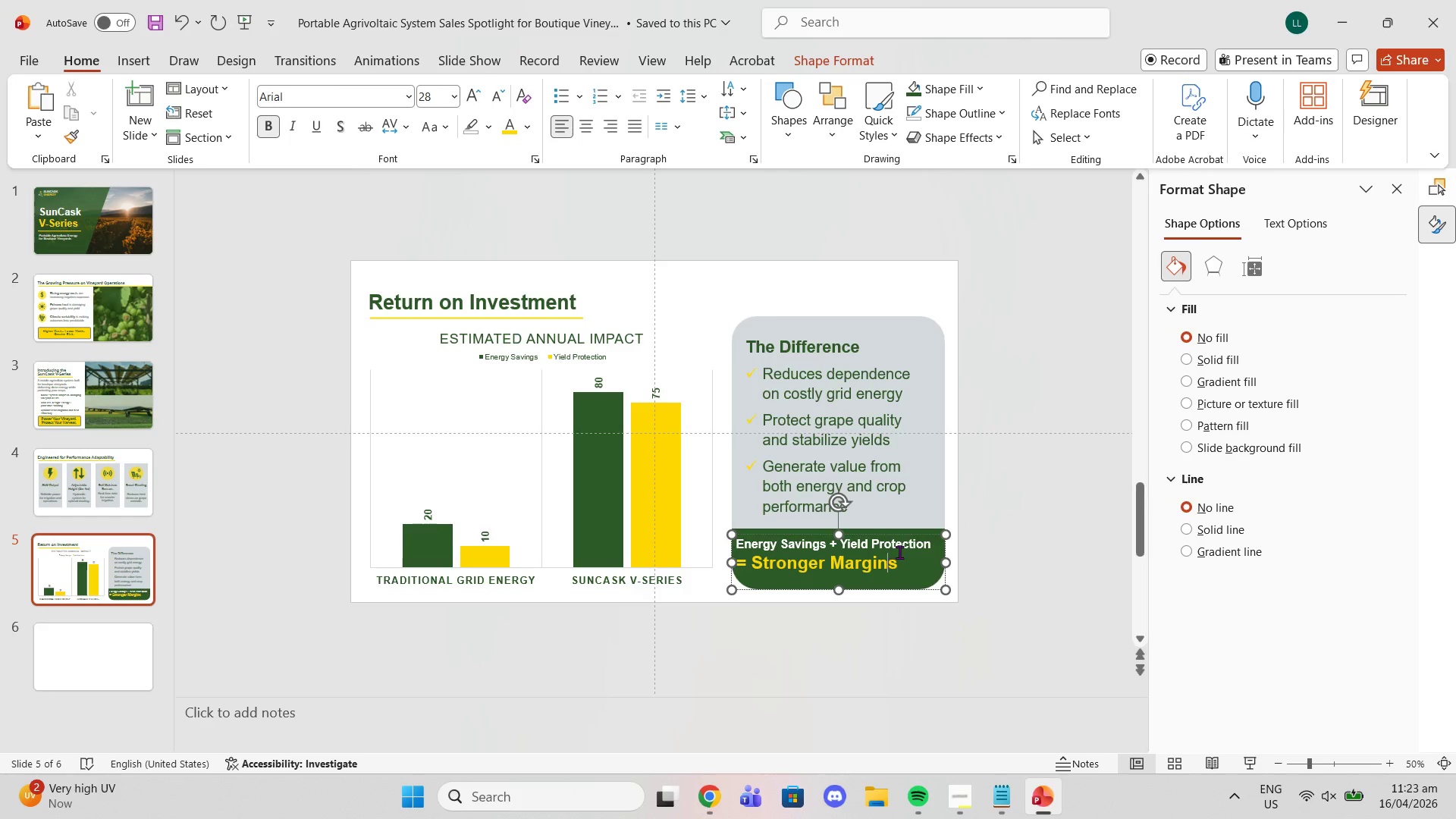 
left_click_drag(start_coordinate=[902, 561], to_coordinate=[669, 564])
 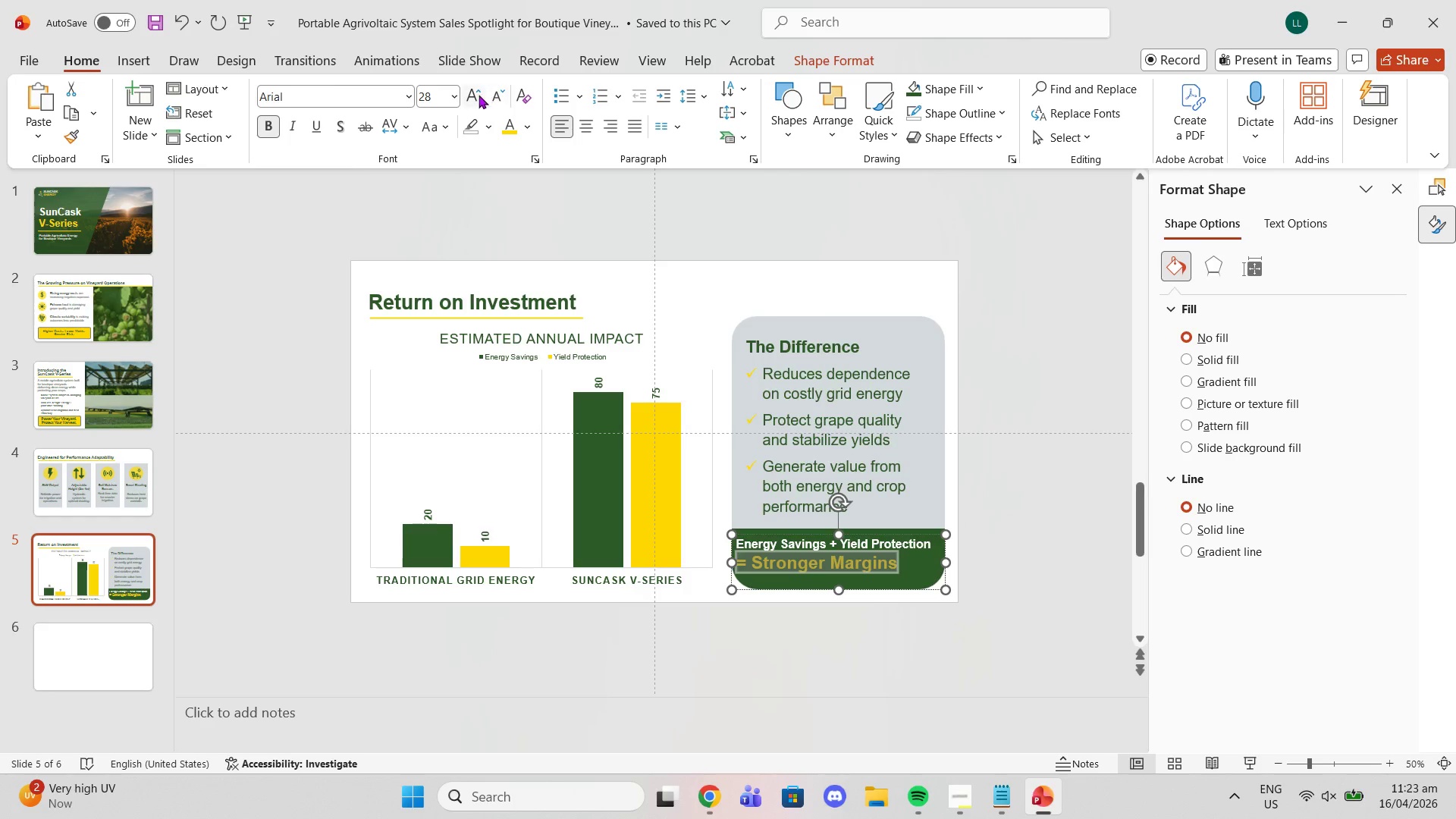 
left_click([475, 94])
 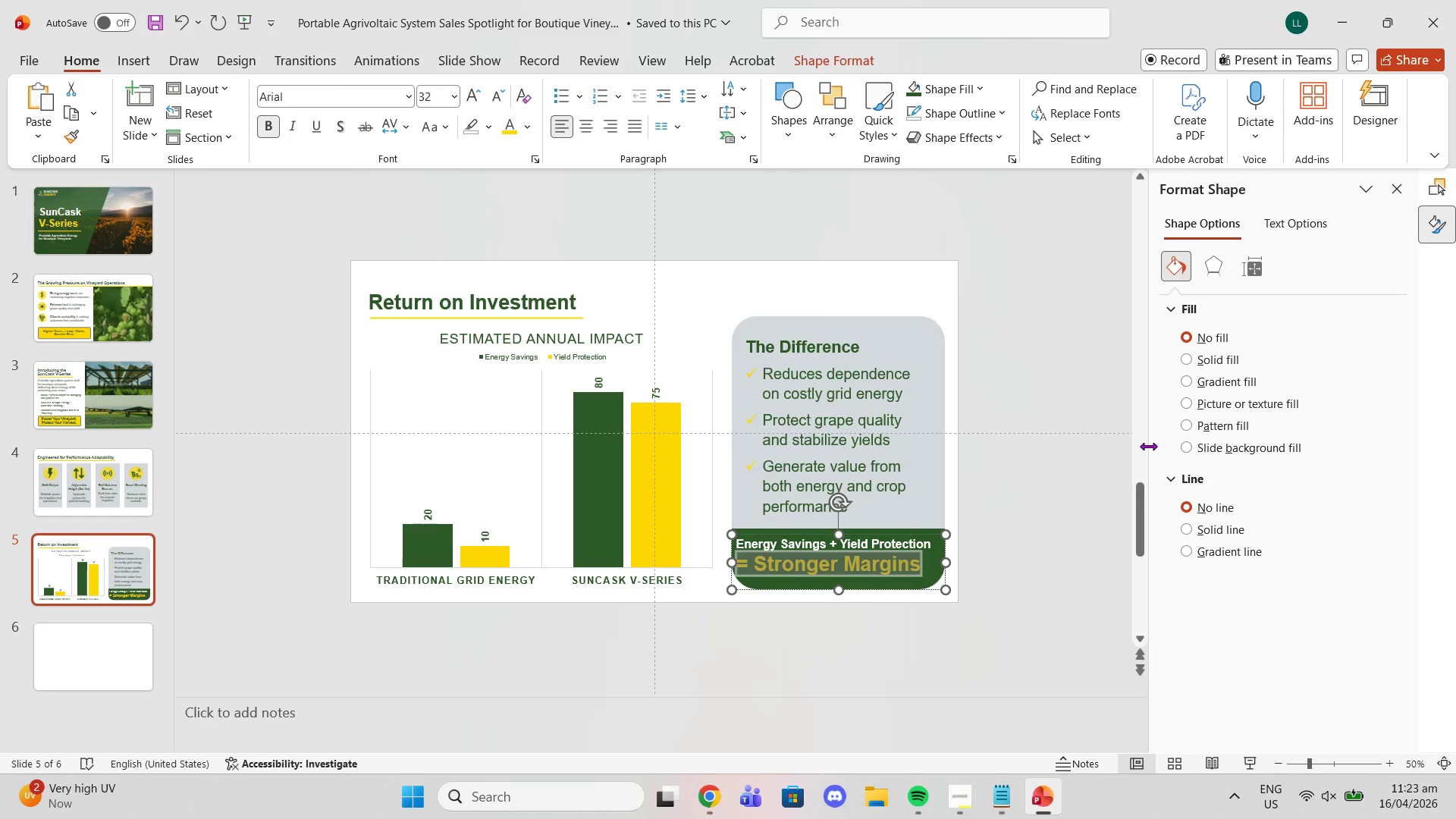 
left_click([1037, 431])
 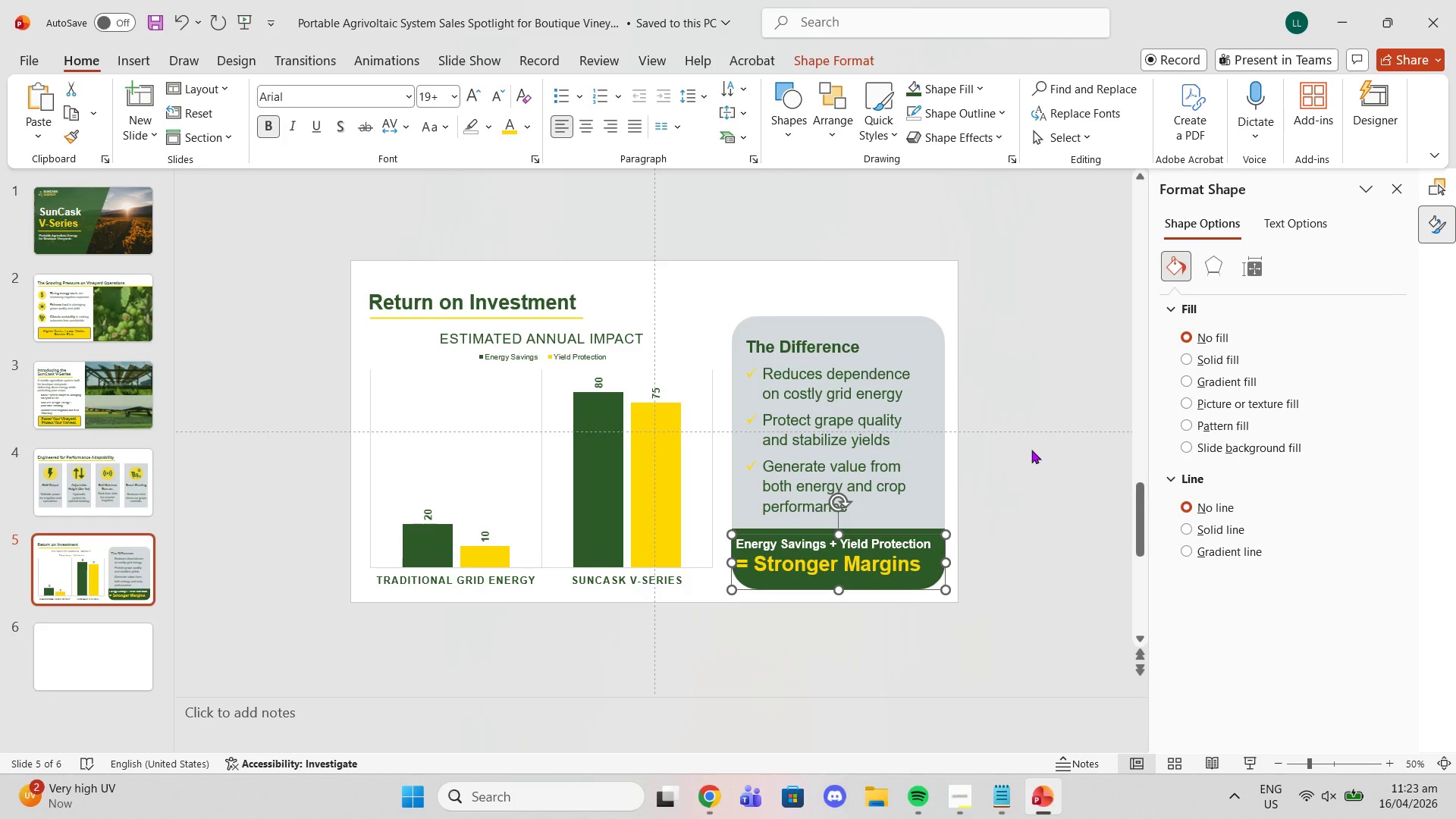 
left_click([1031, 452])
 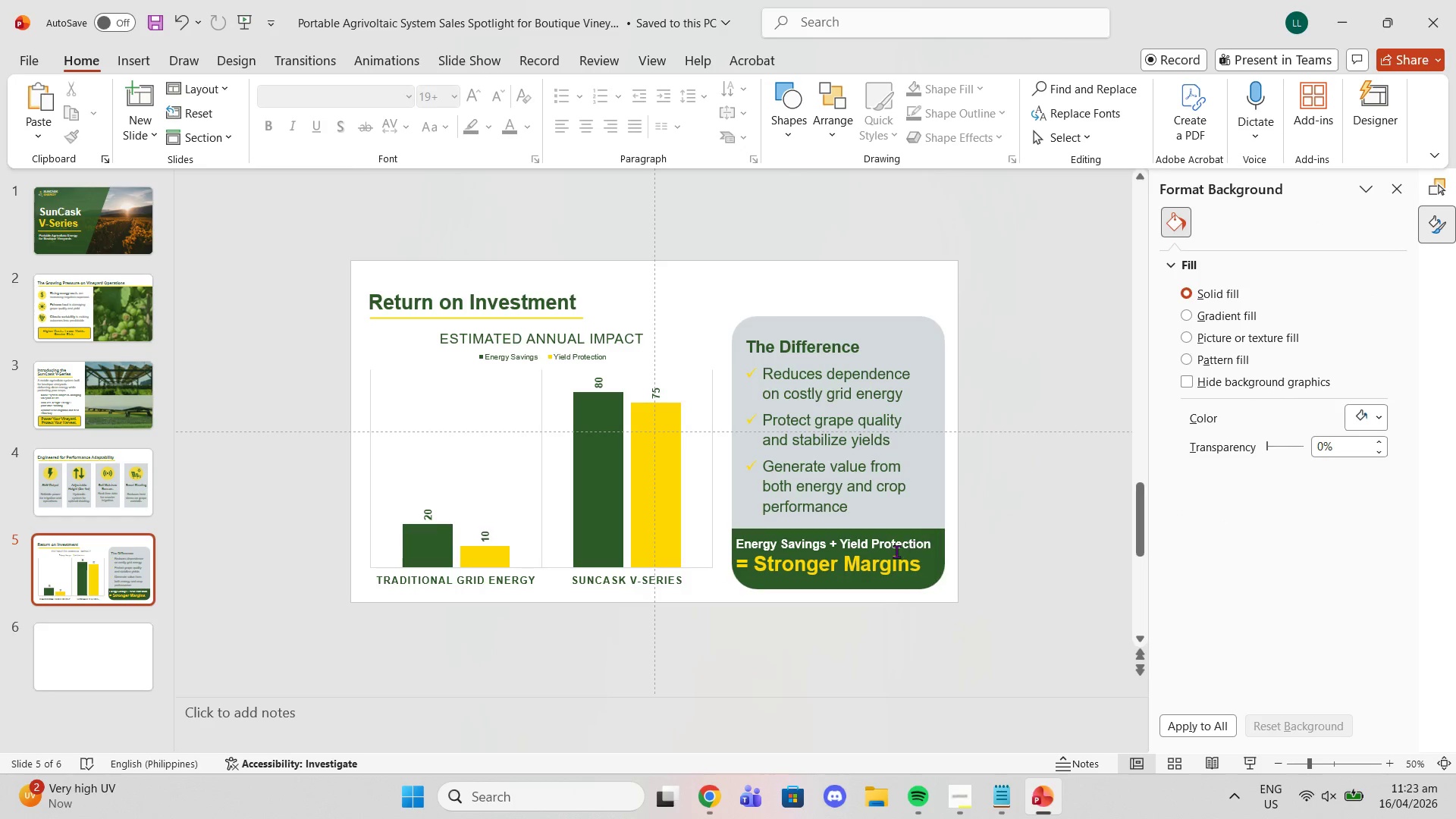 
left_click([874, 545])
 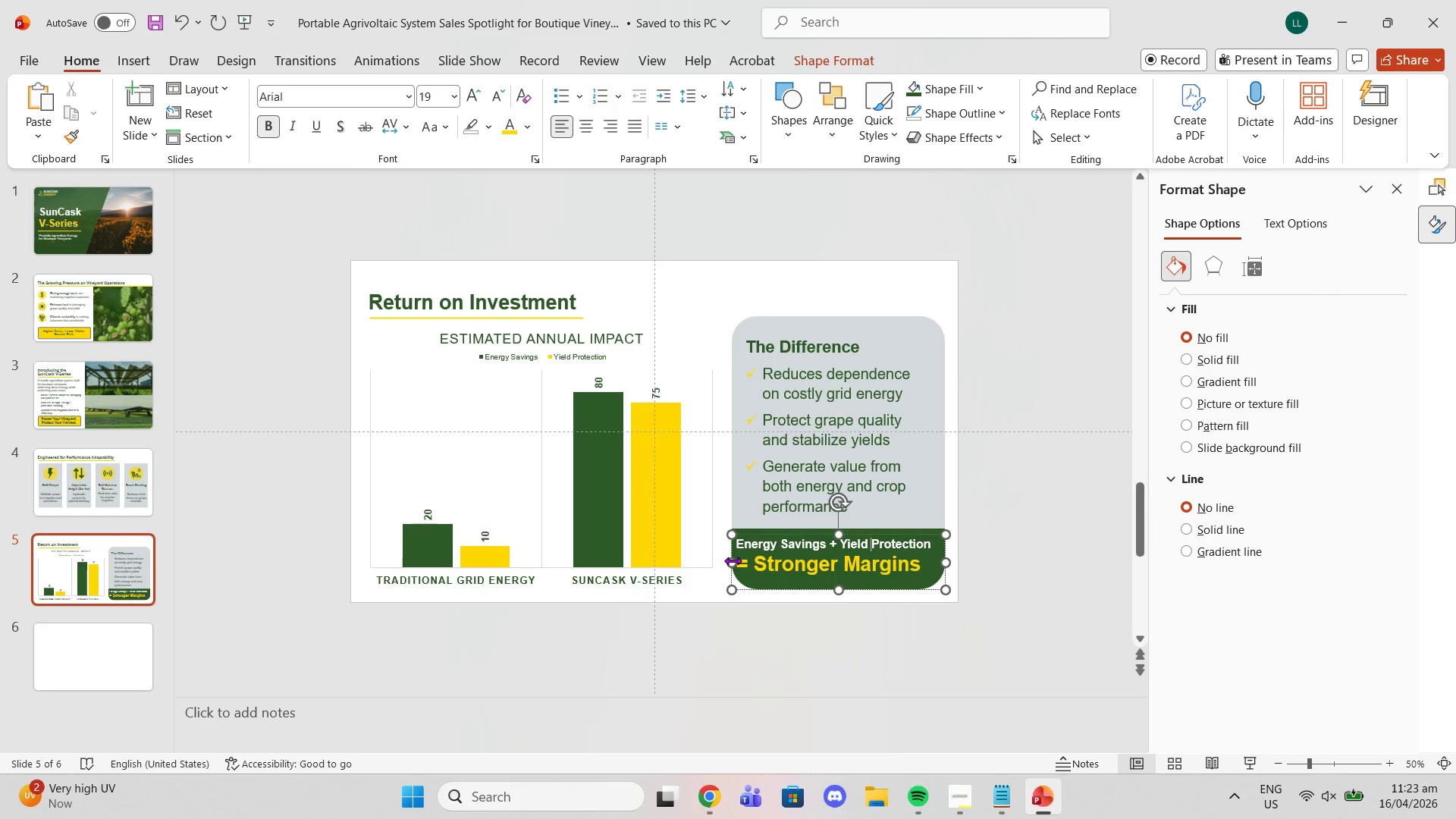 
left_click_drag(start_coordinate=[733, 560], to_coordinate=[738, 560])
 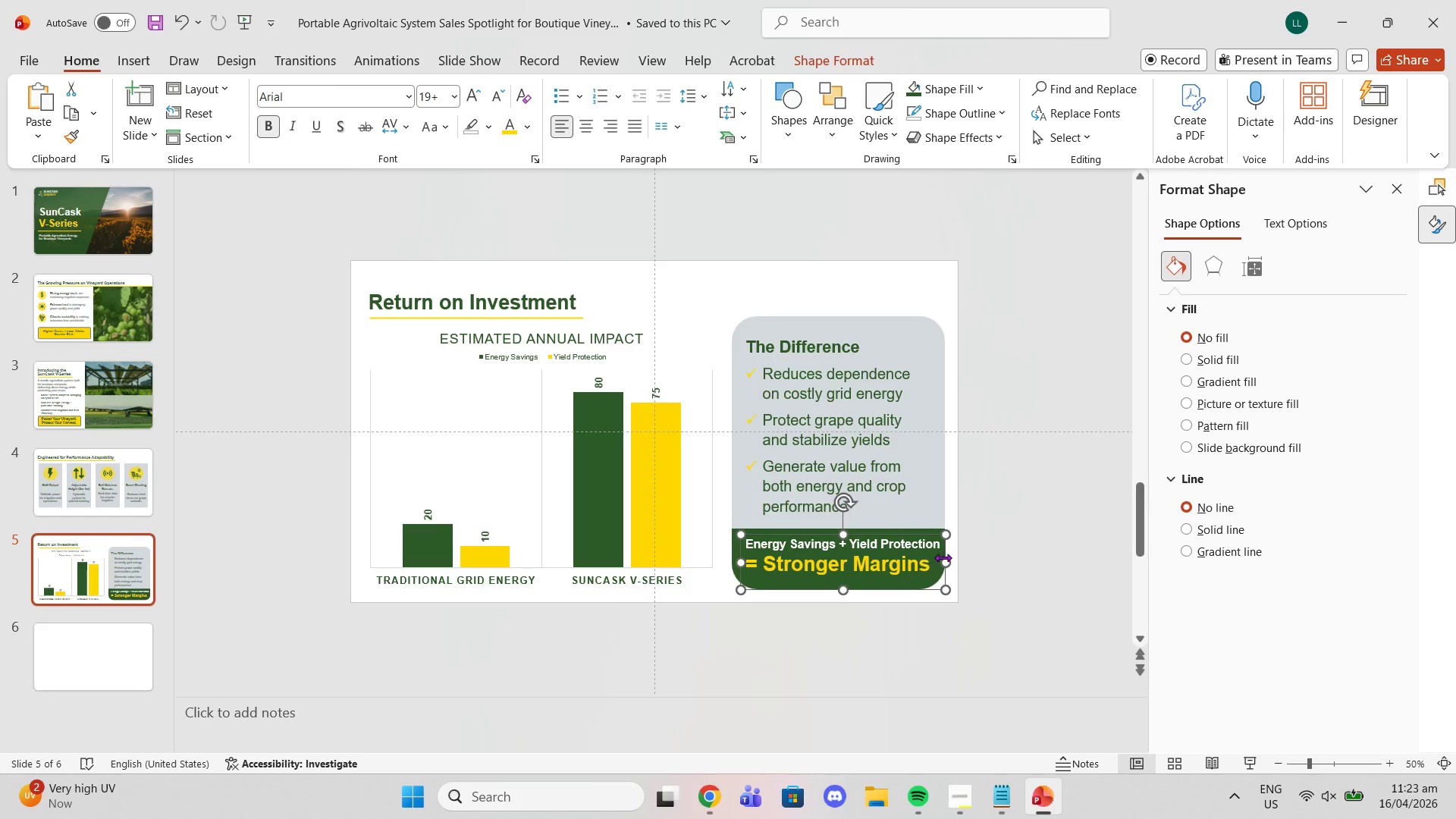 
left_click_drag(start_coordinate=[948, 560], to_coordinate=[940, 561])
 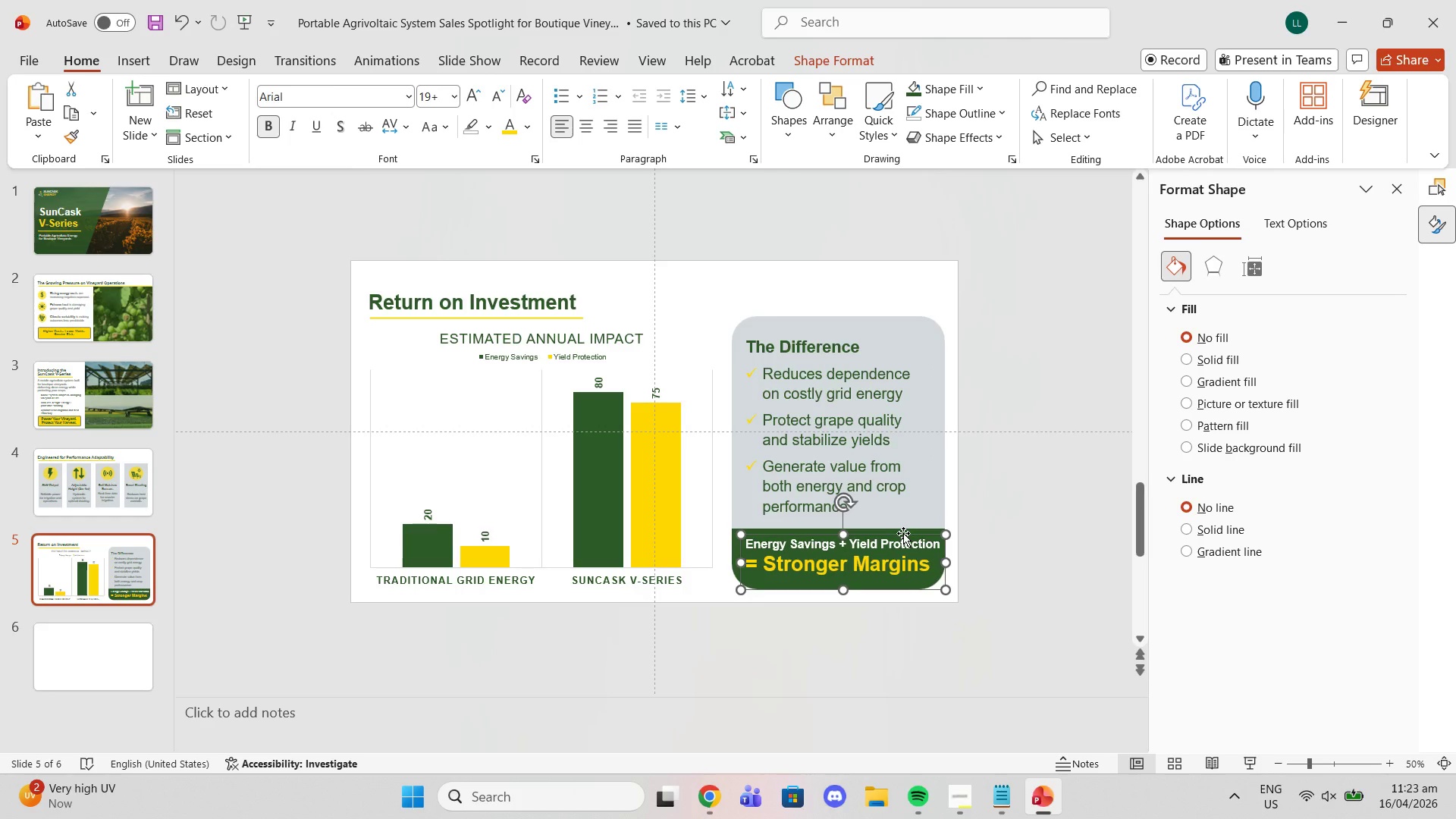 
left_click_drag(start_coordinate=[903, 533], to_coordinate=[896, 532])
 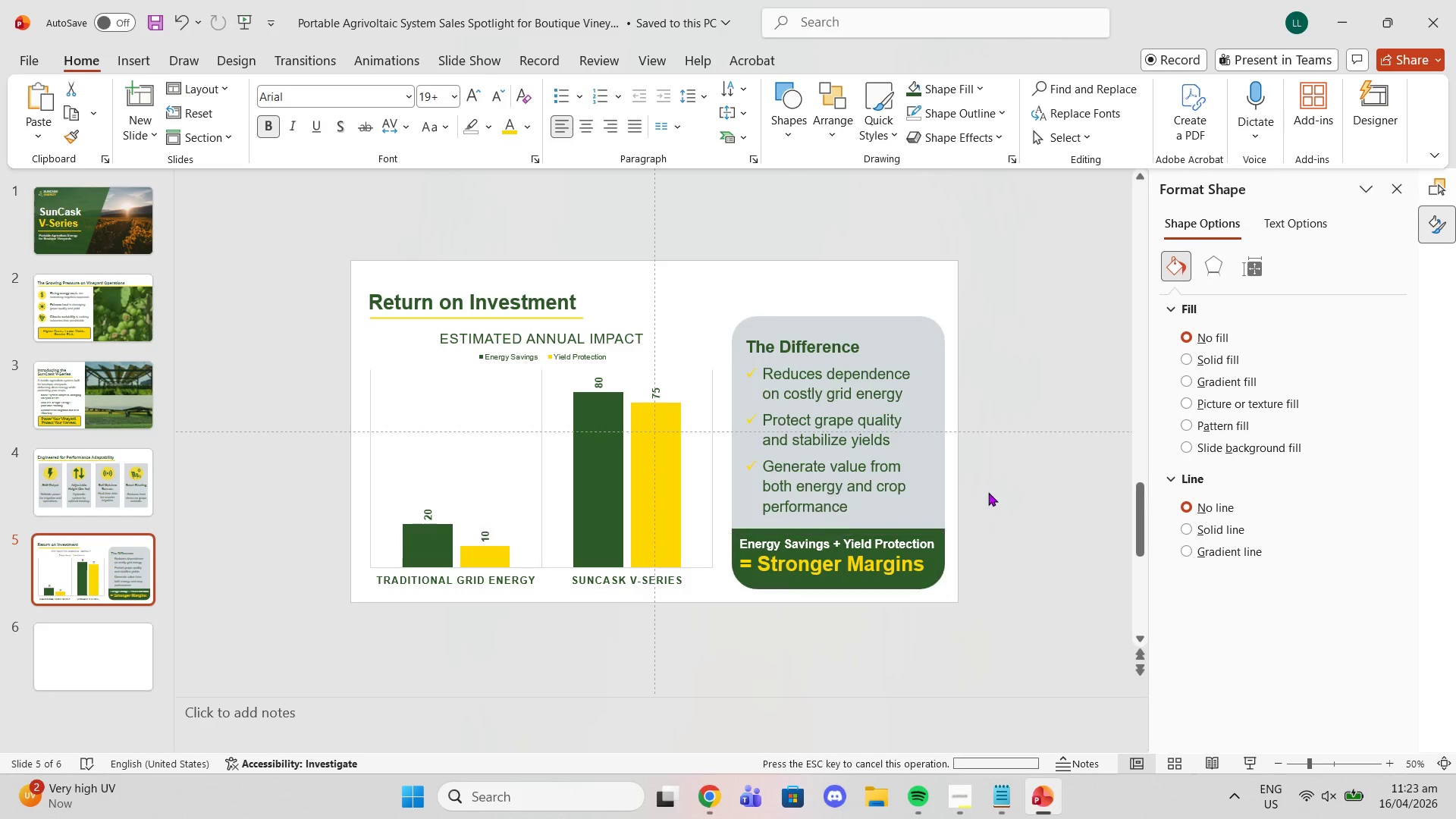 
left_click([988, 492])
 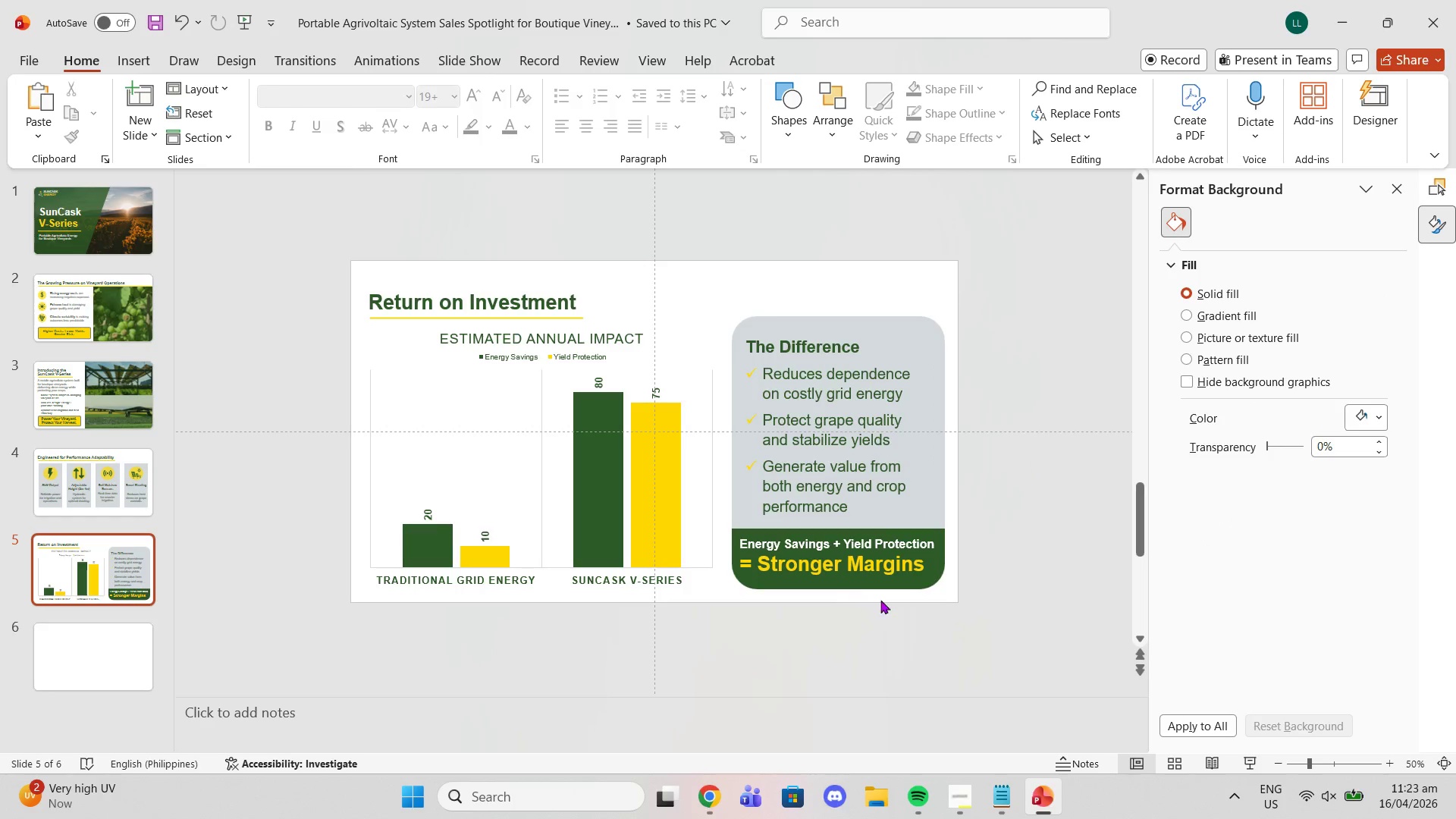 
left_click_drag(start_coordinate=[926, 563], to_coordinate=[740, 560])
 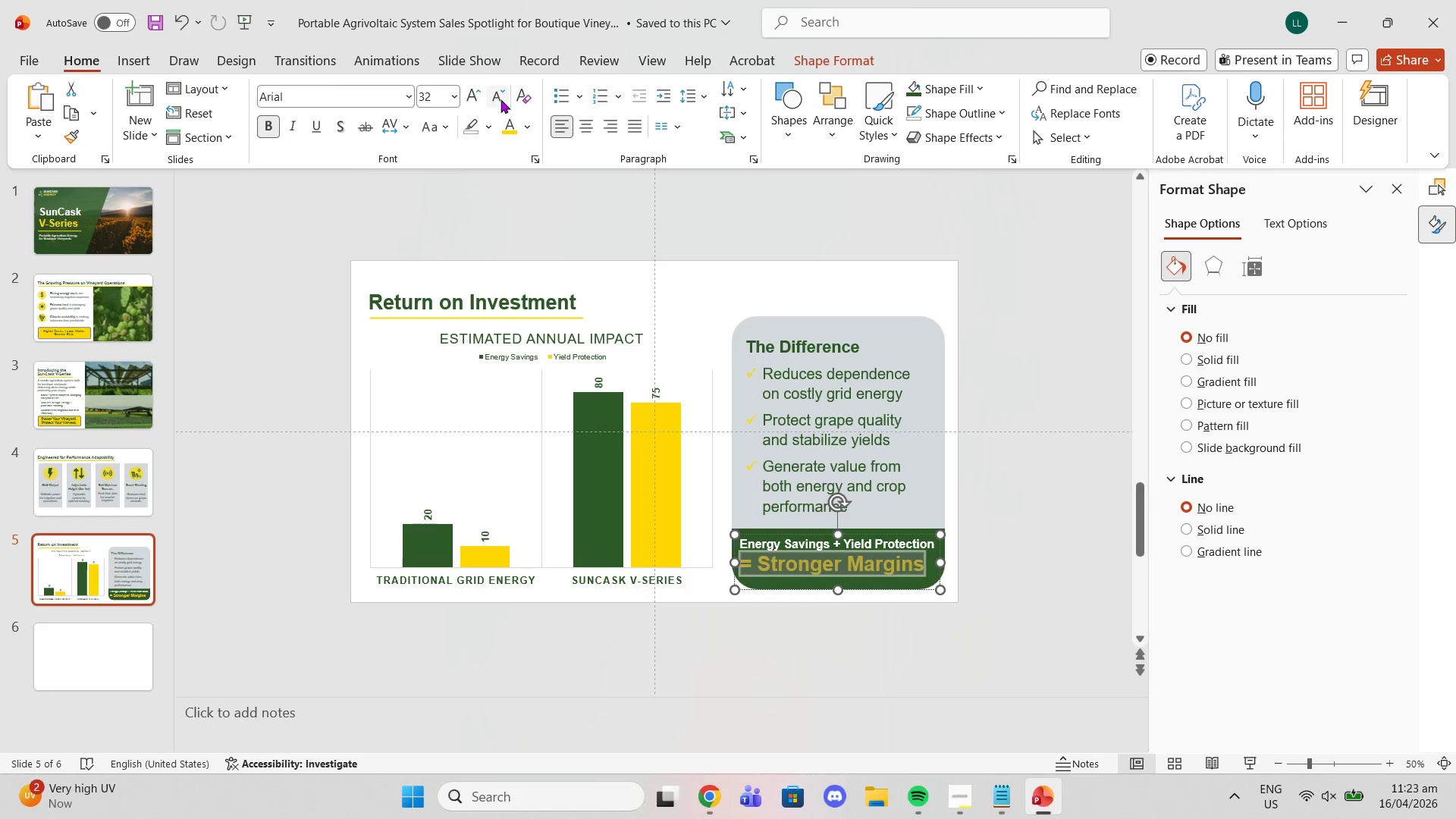 
left_click([500, 98])
 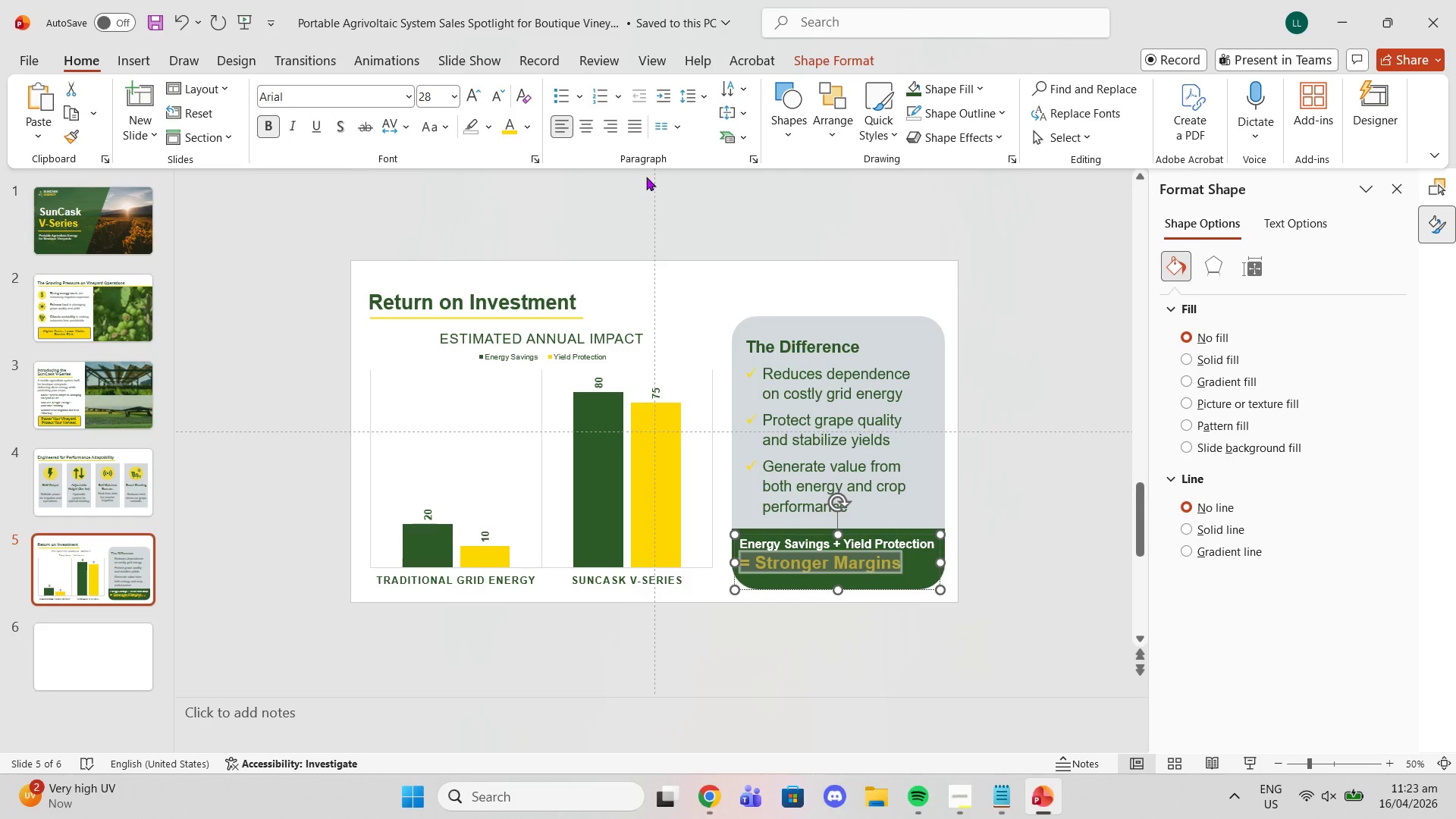 
left_click([646, 177])
 